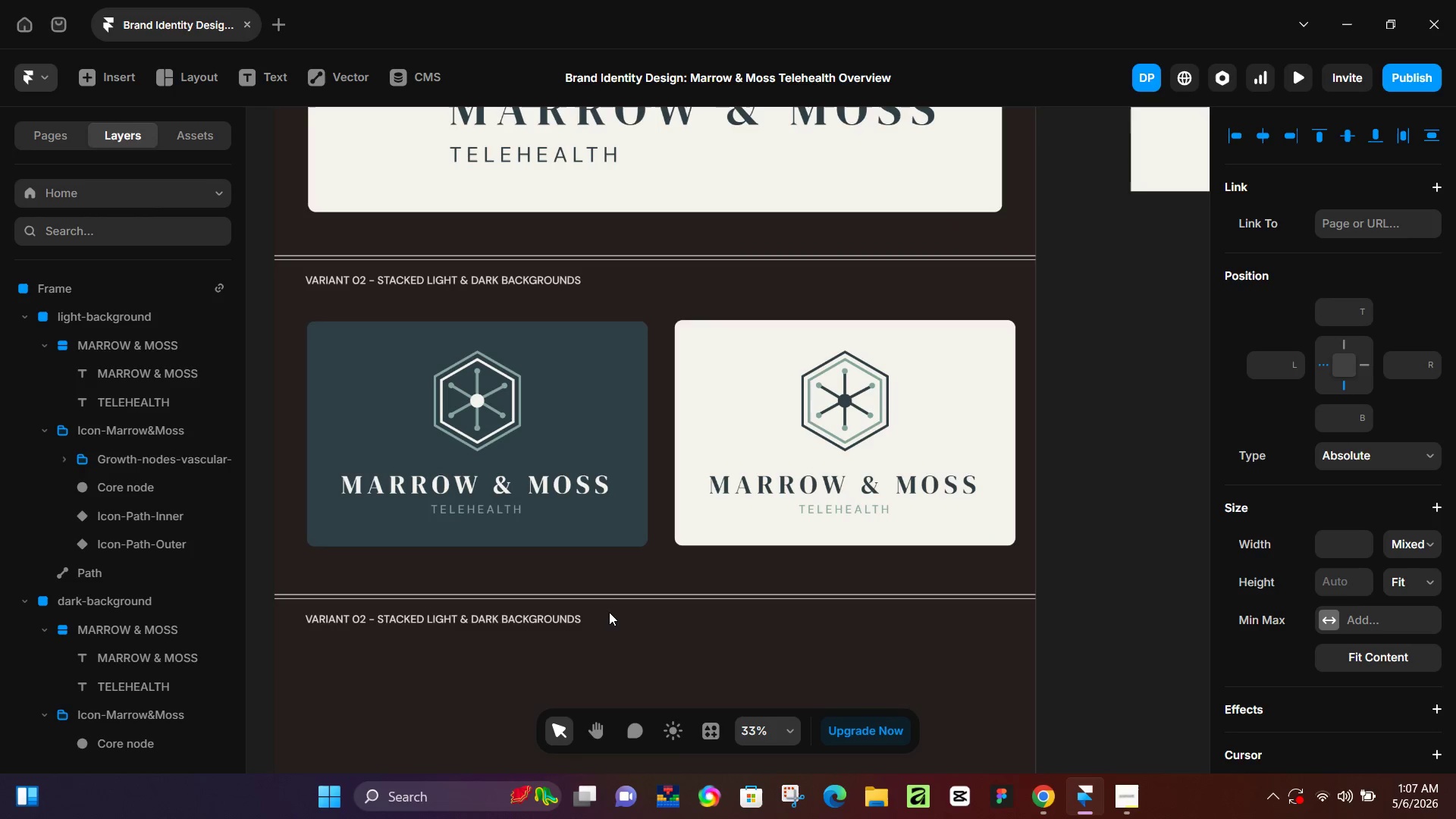 
key(ArrowUp)
 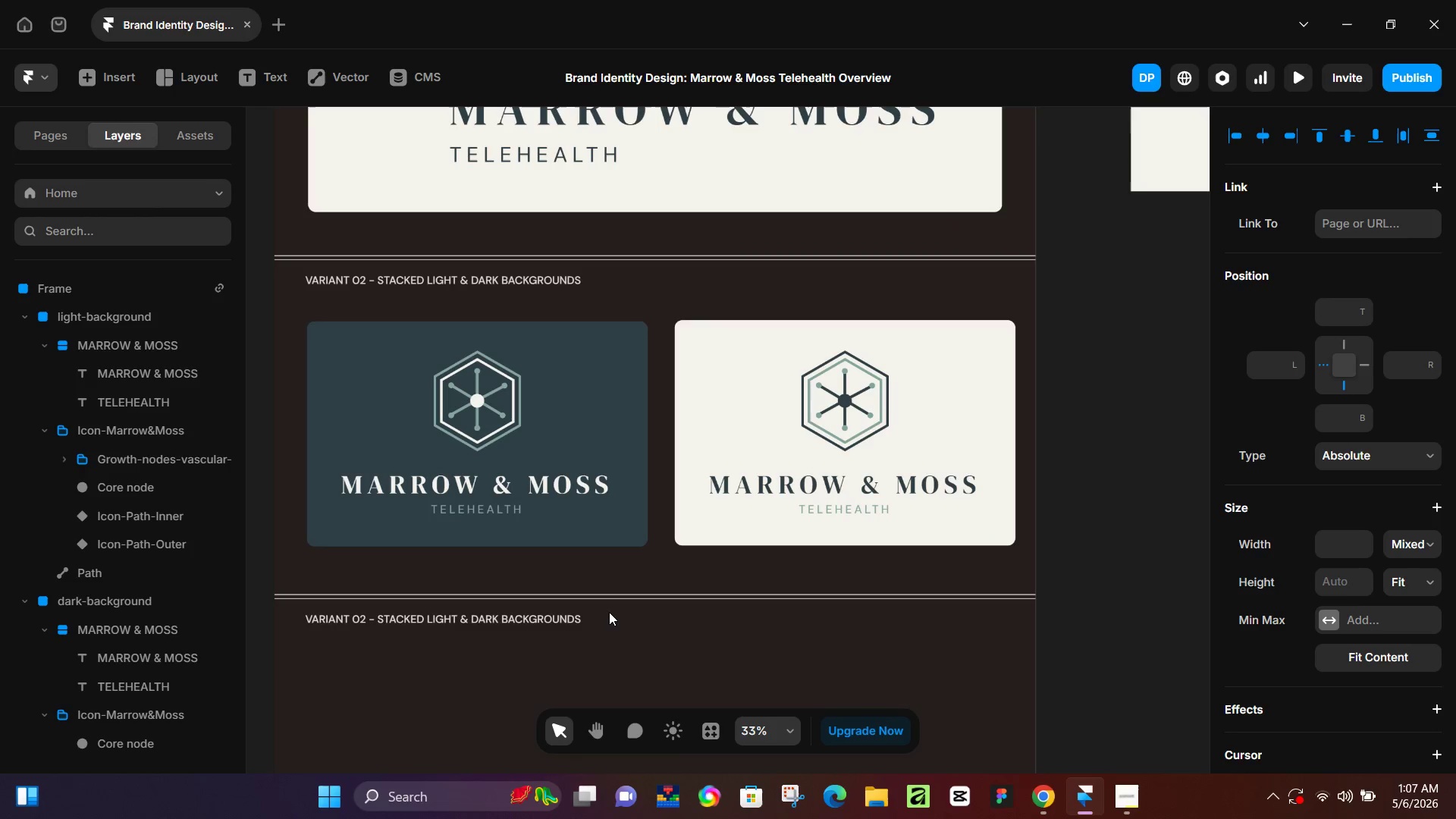 
key(ArrowUp)
 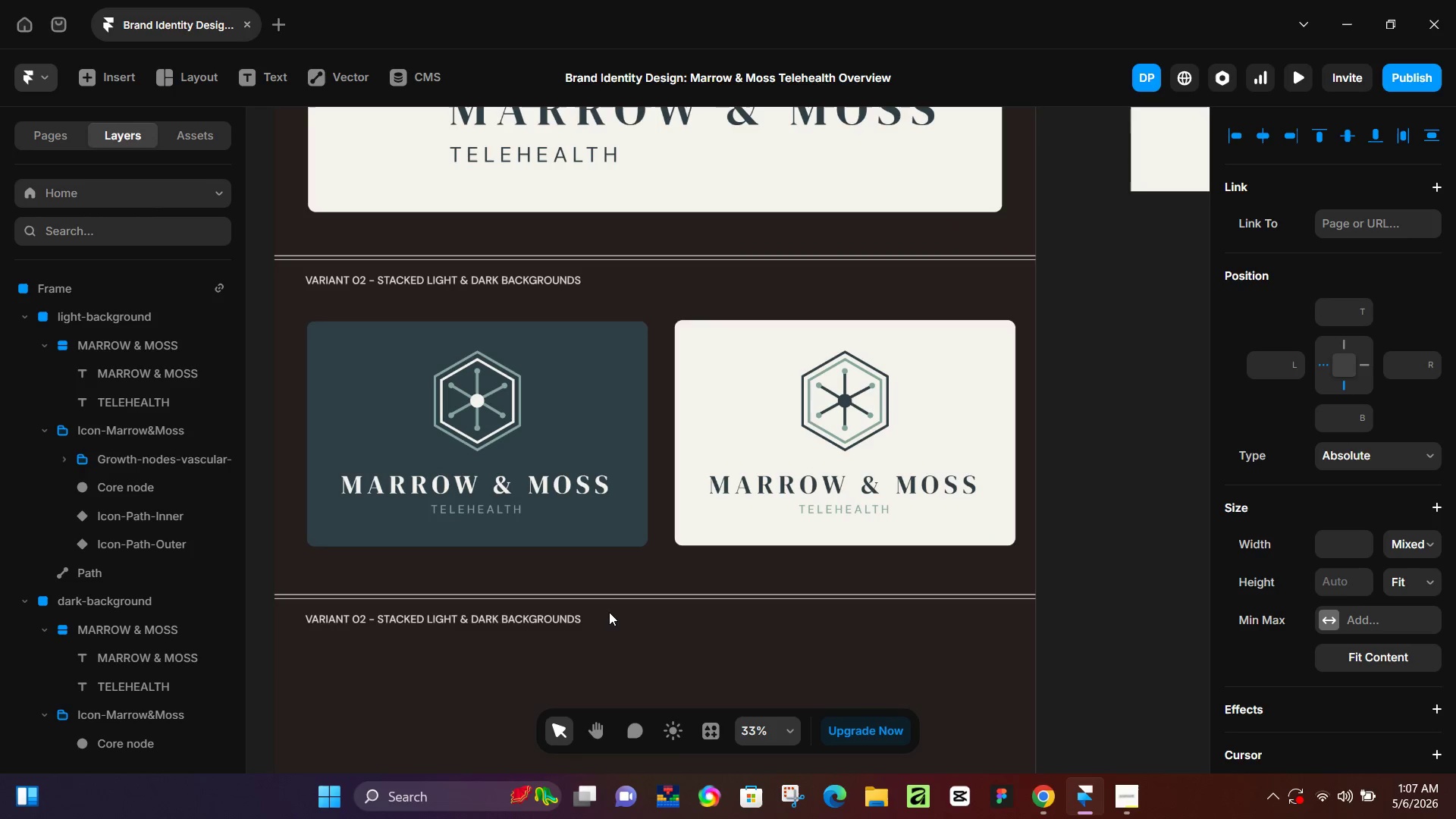 
key(ArrowUp)
 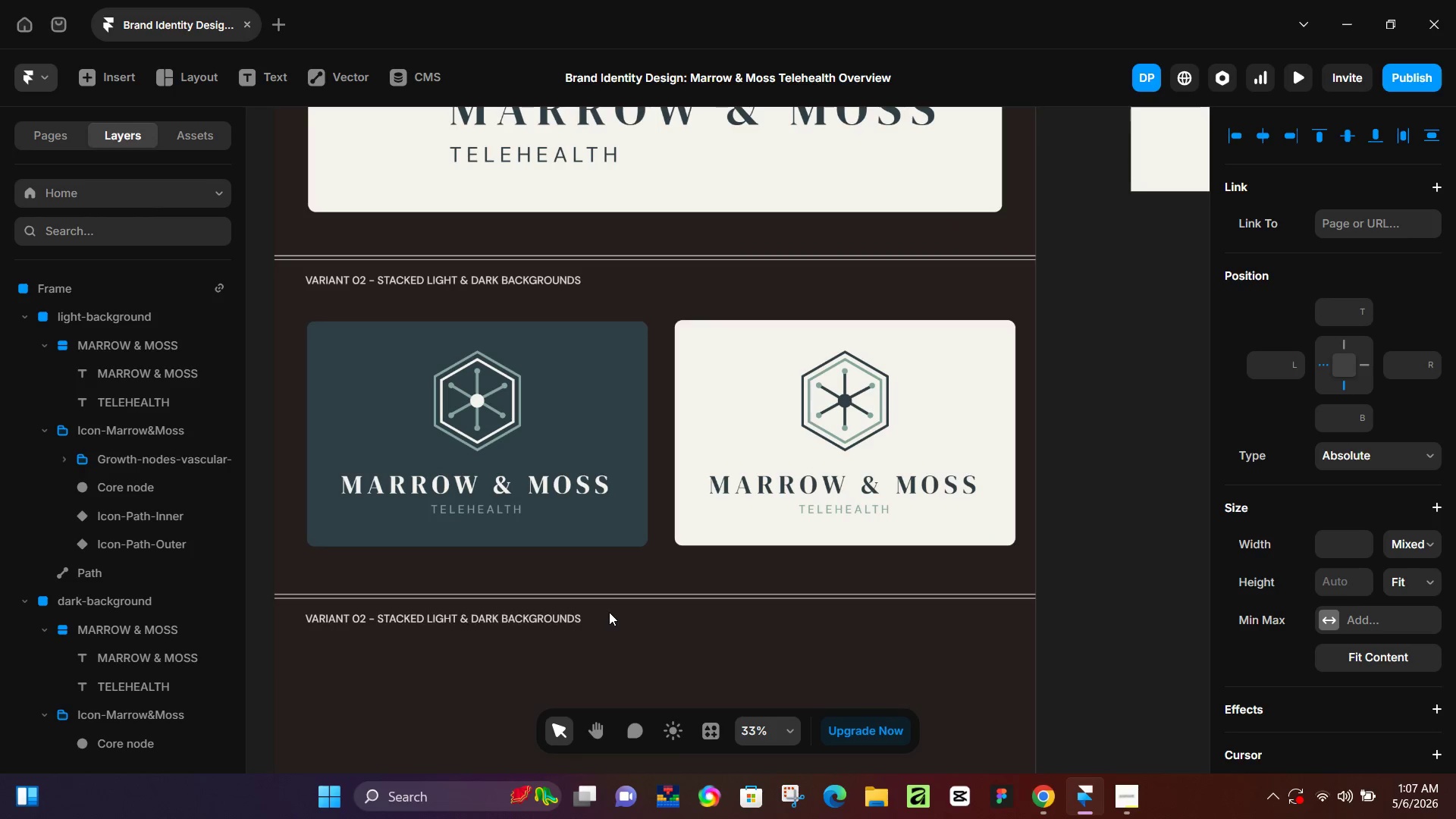 
key(ArrowUp)
 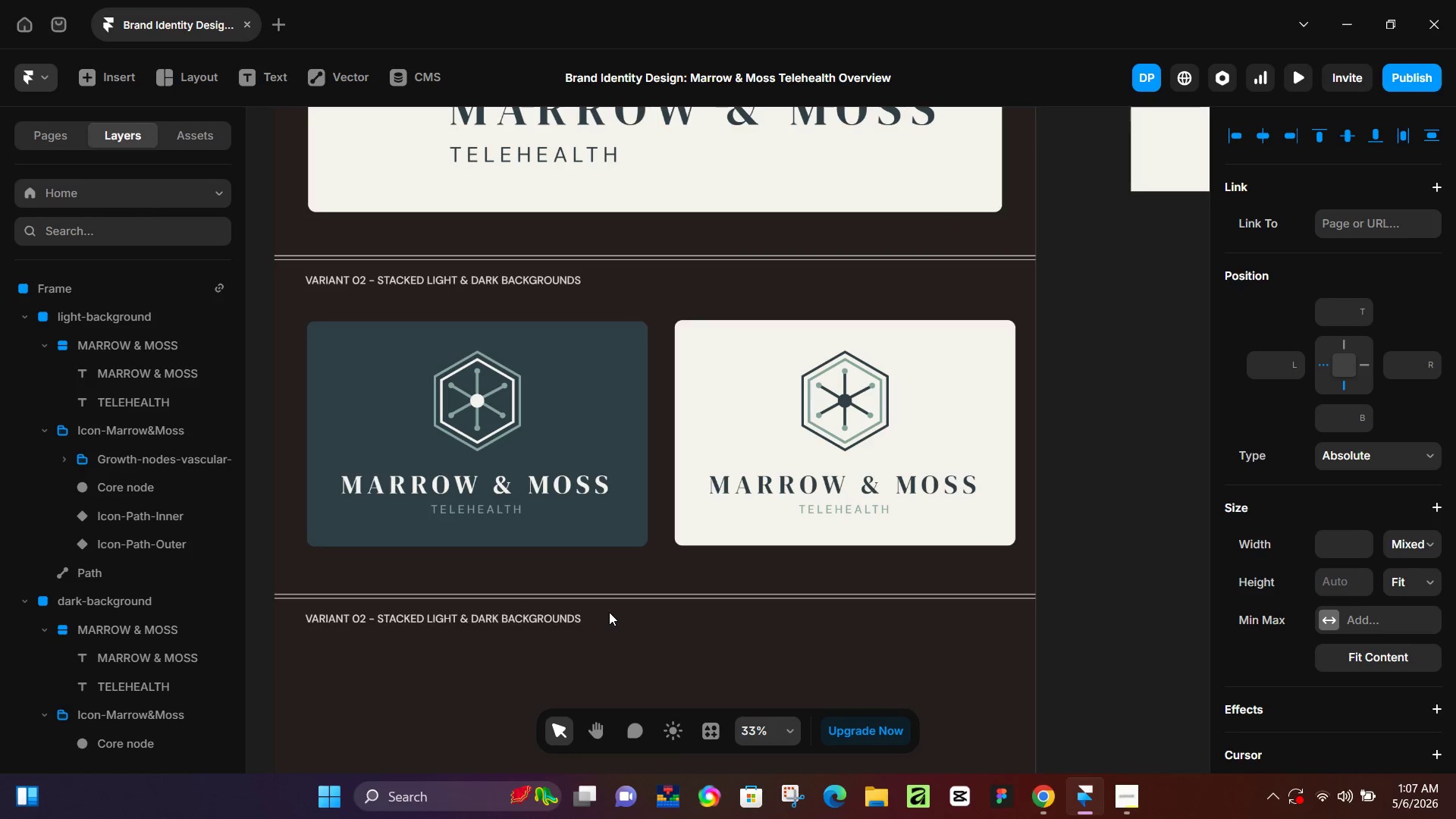 
key(ArrowUp)
 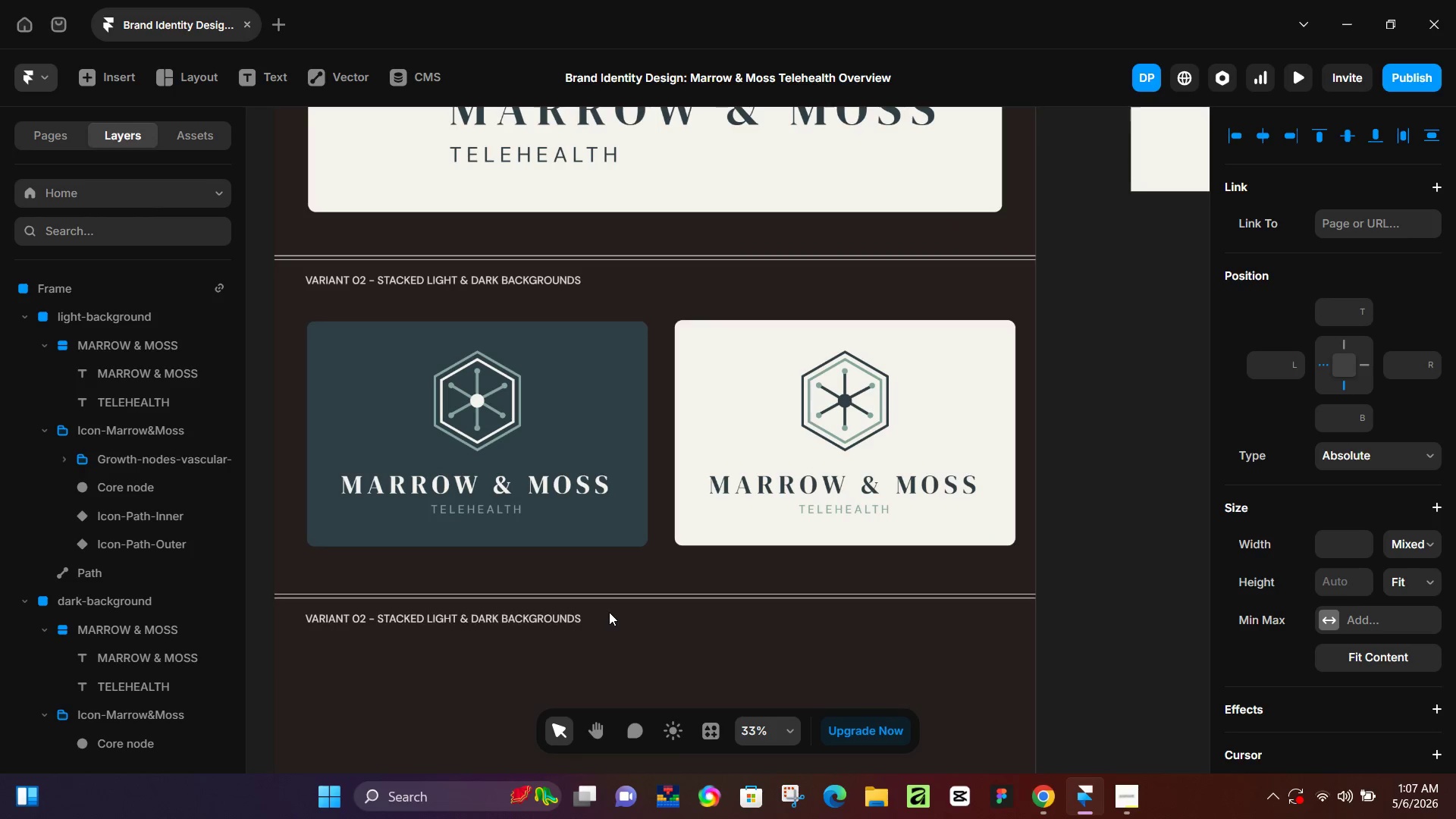 
key(ArrowUp)
 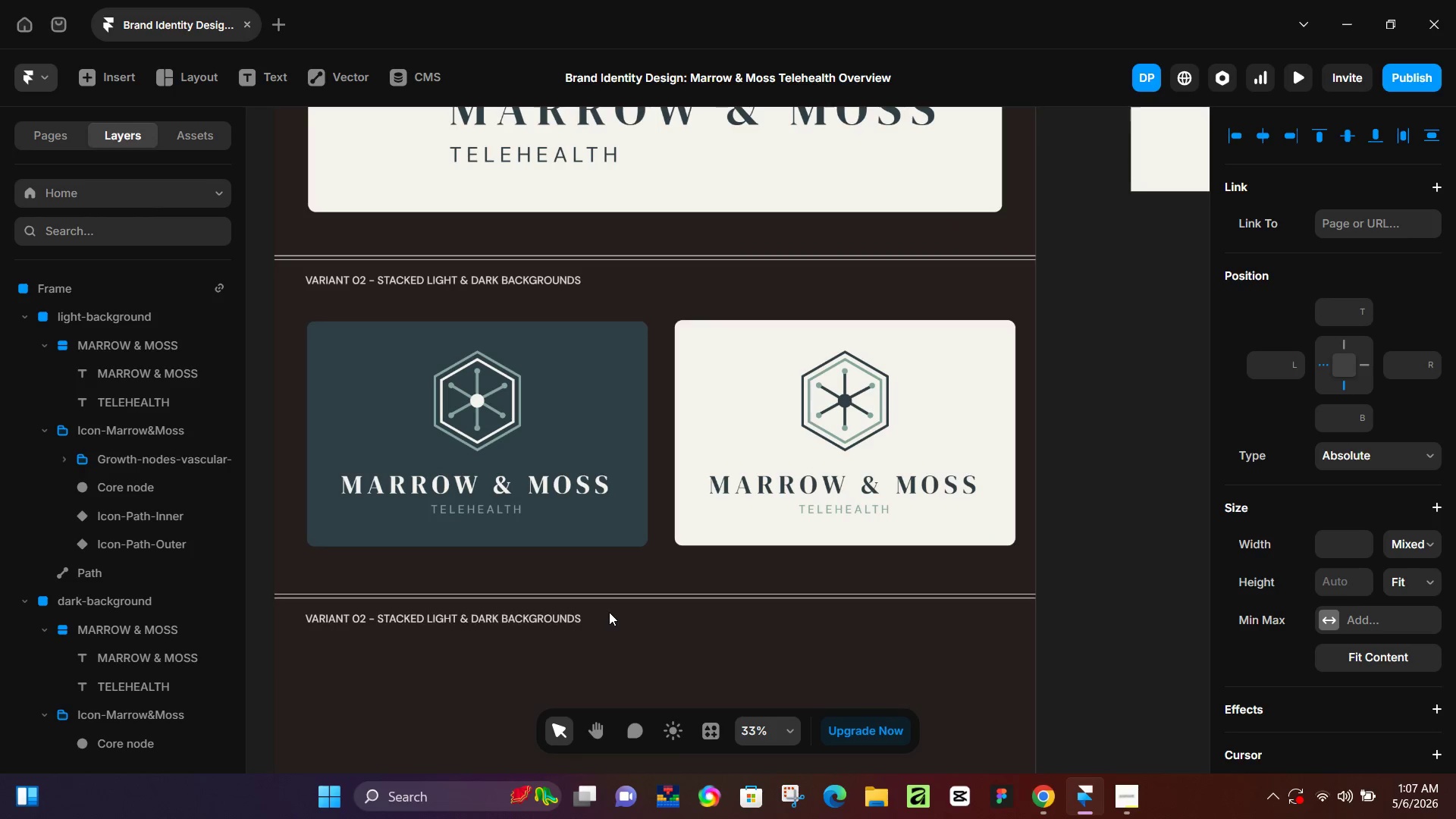 
key(ArrowUp)
 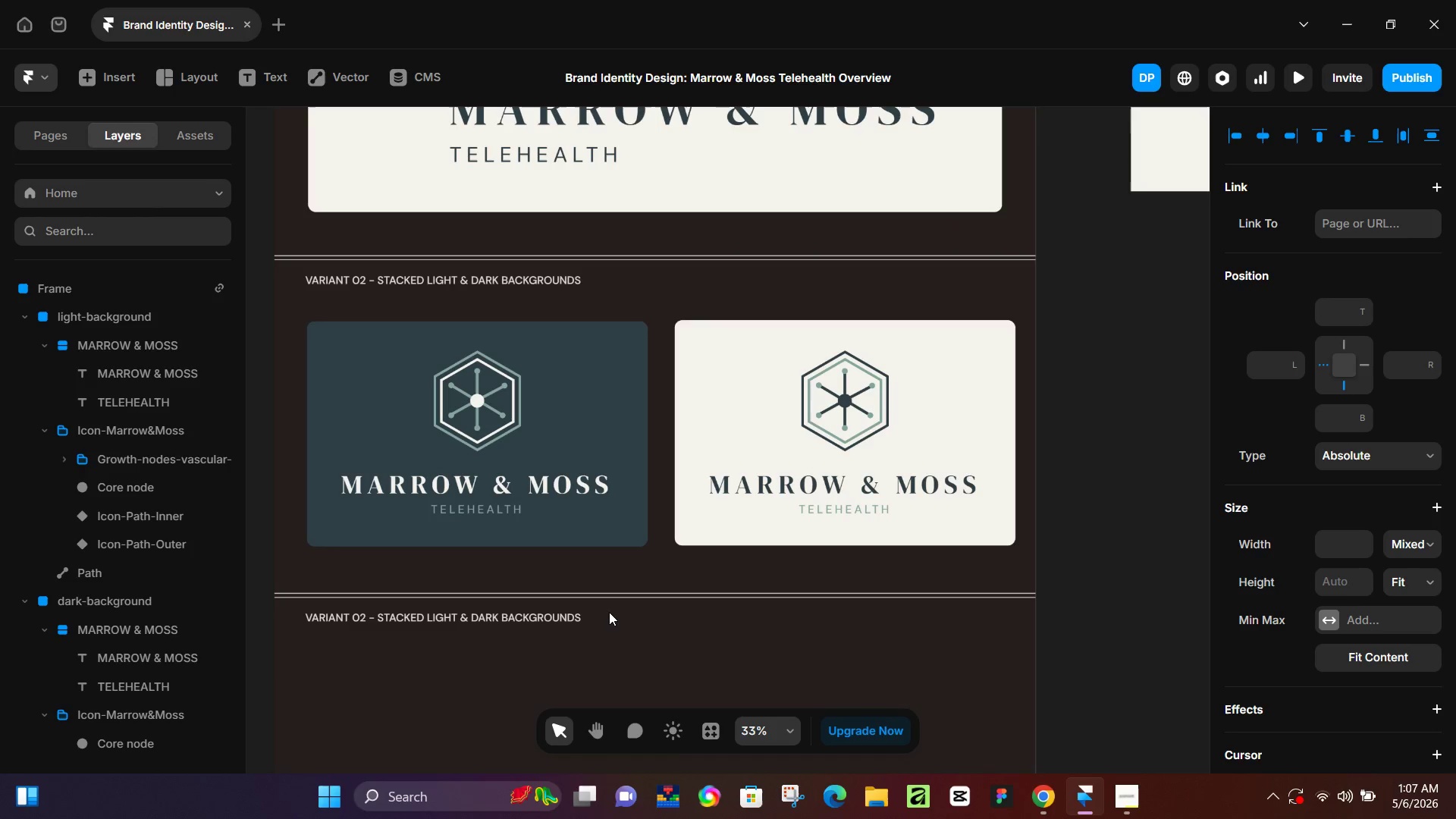 
key(ArrowUp)
 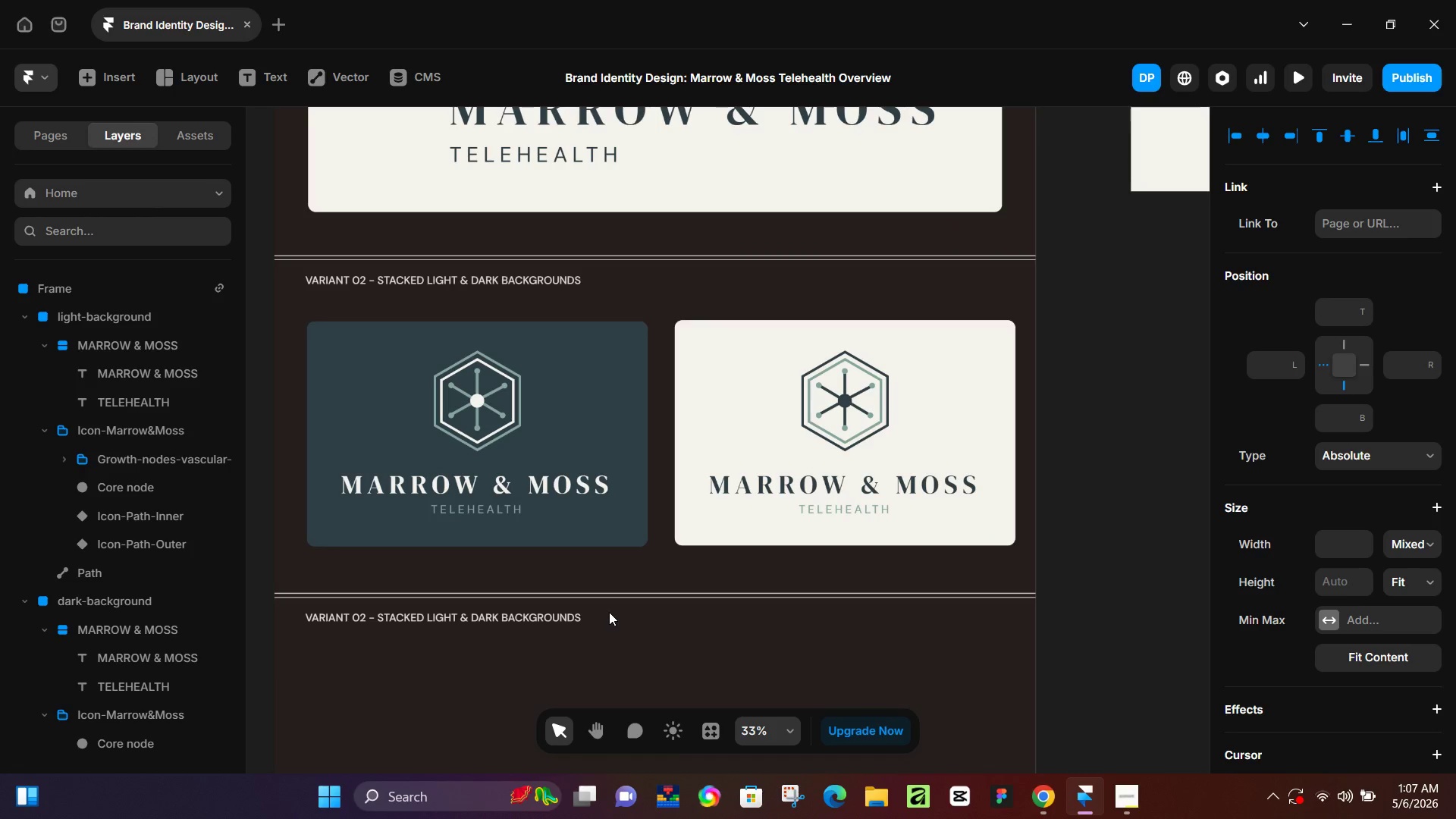 
hold_key(key=ArrowUp, duration=0.91)
 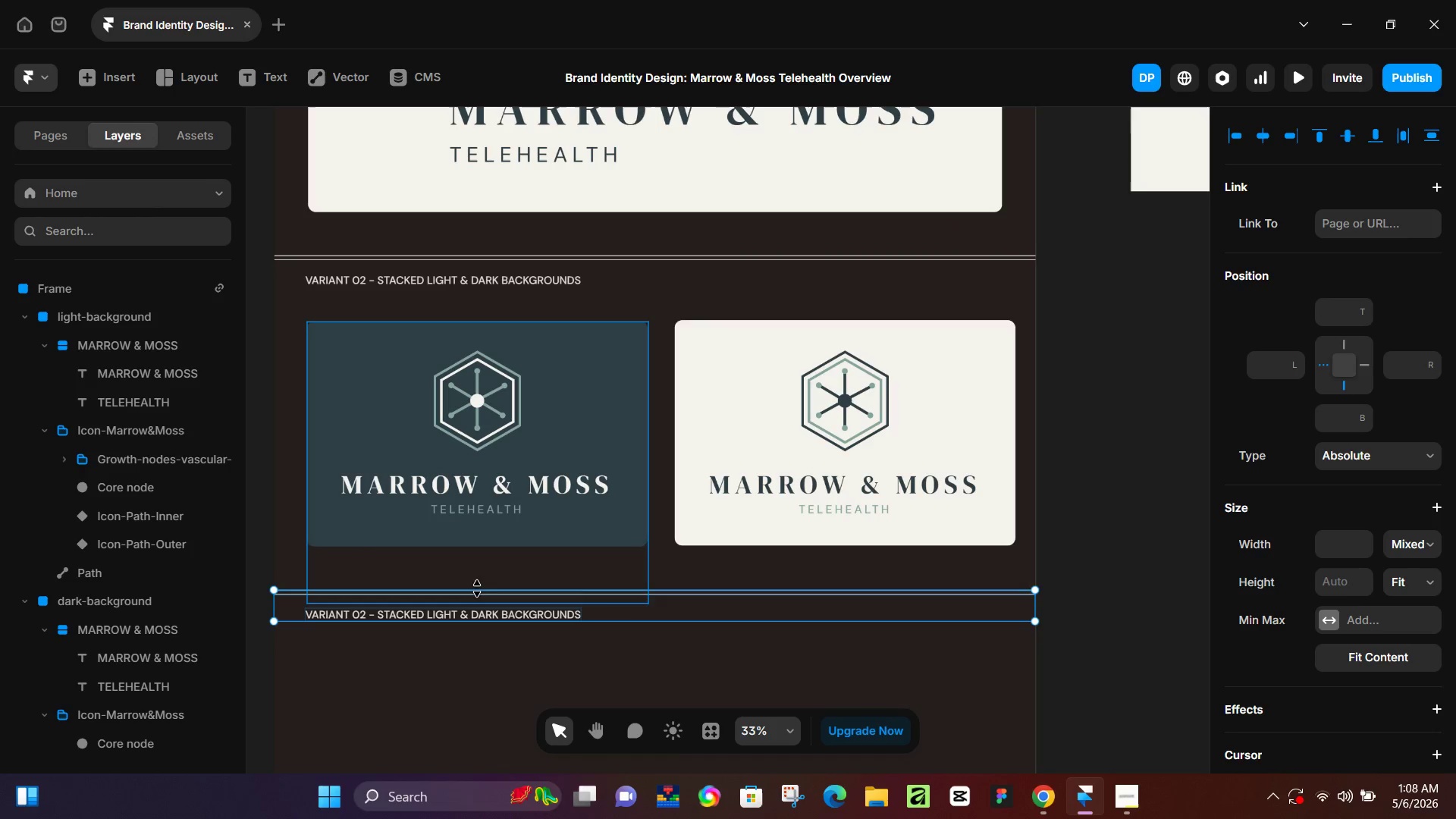 
double_click([355, 610])
 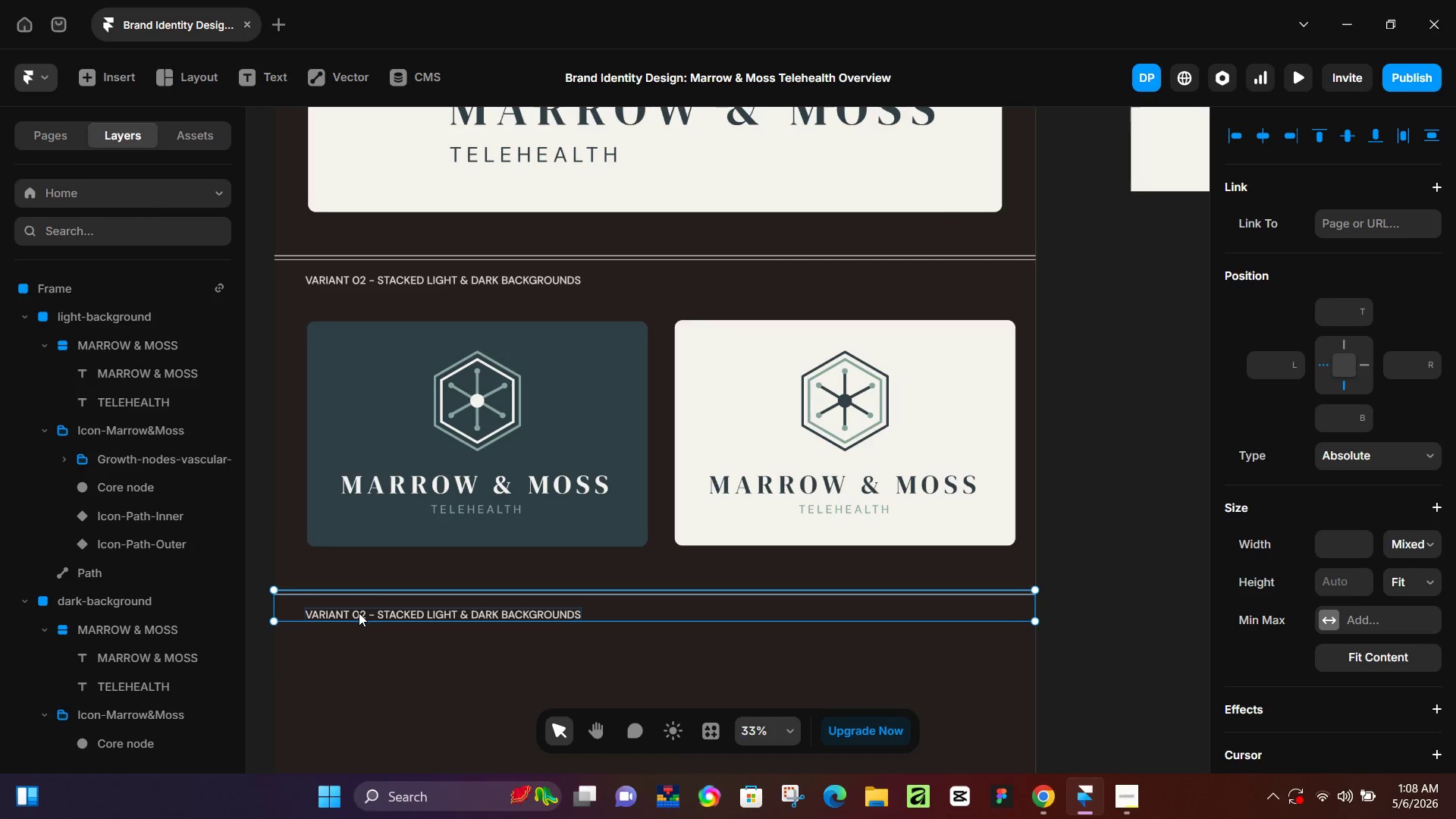 
double_click([359, 613])
 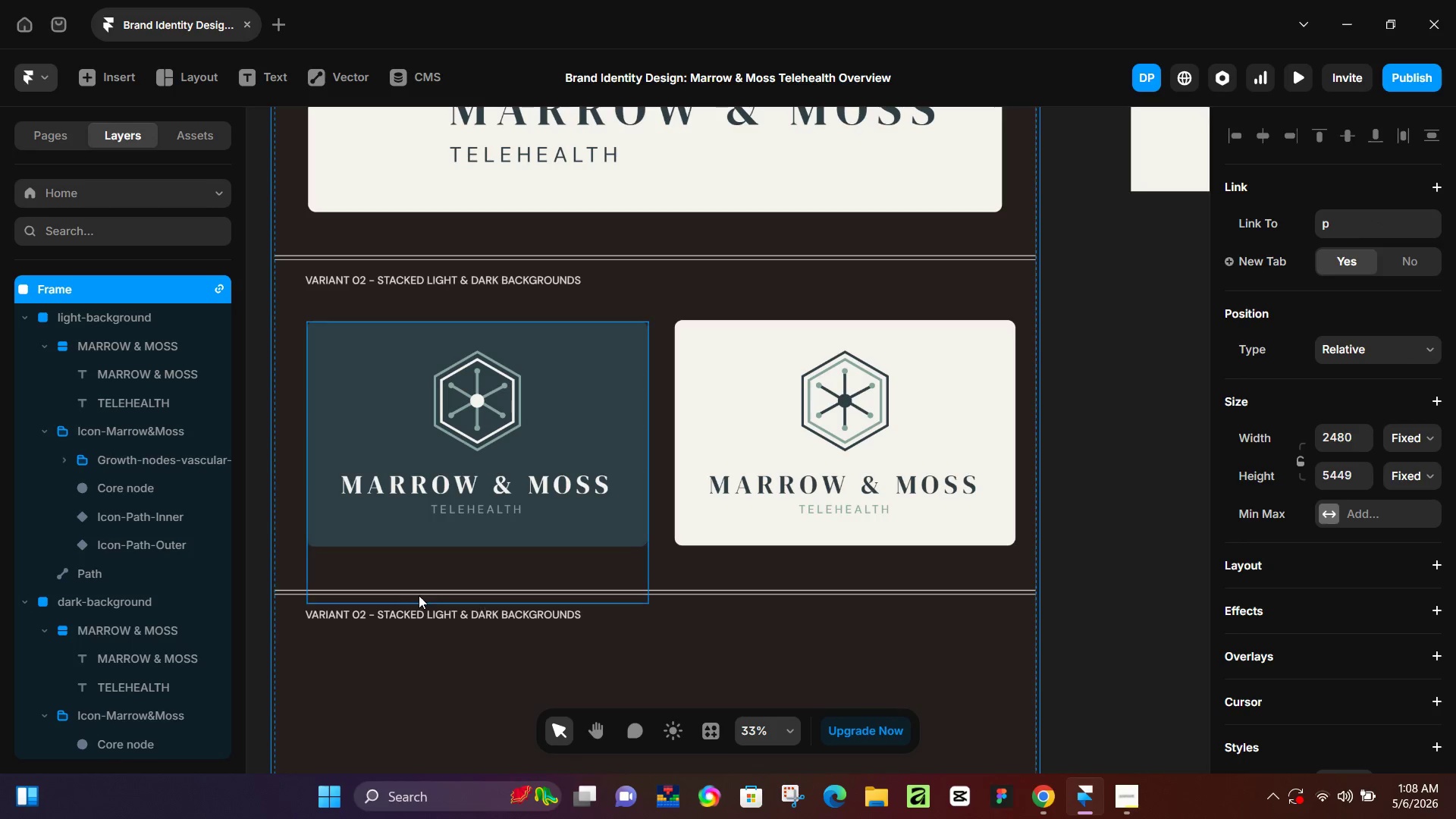 
left_click([392, 615])
 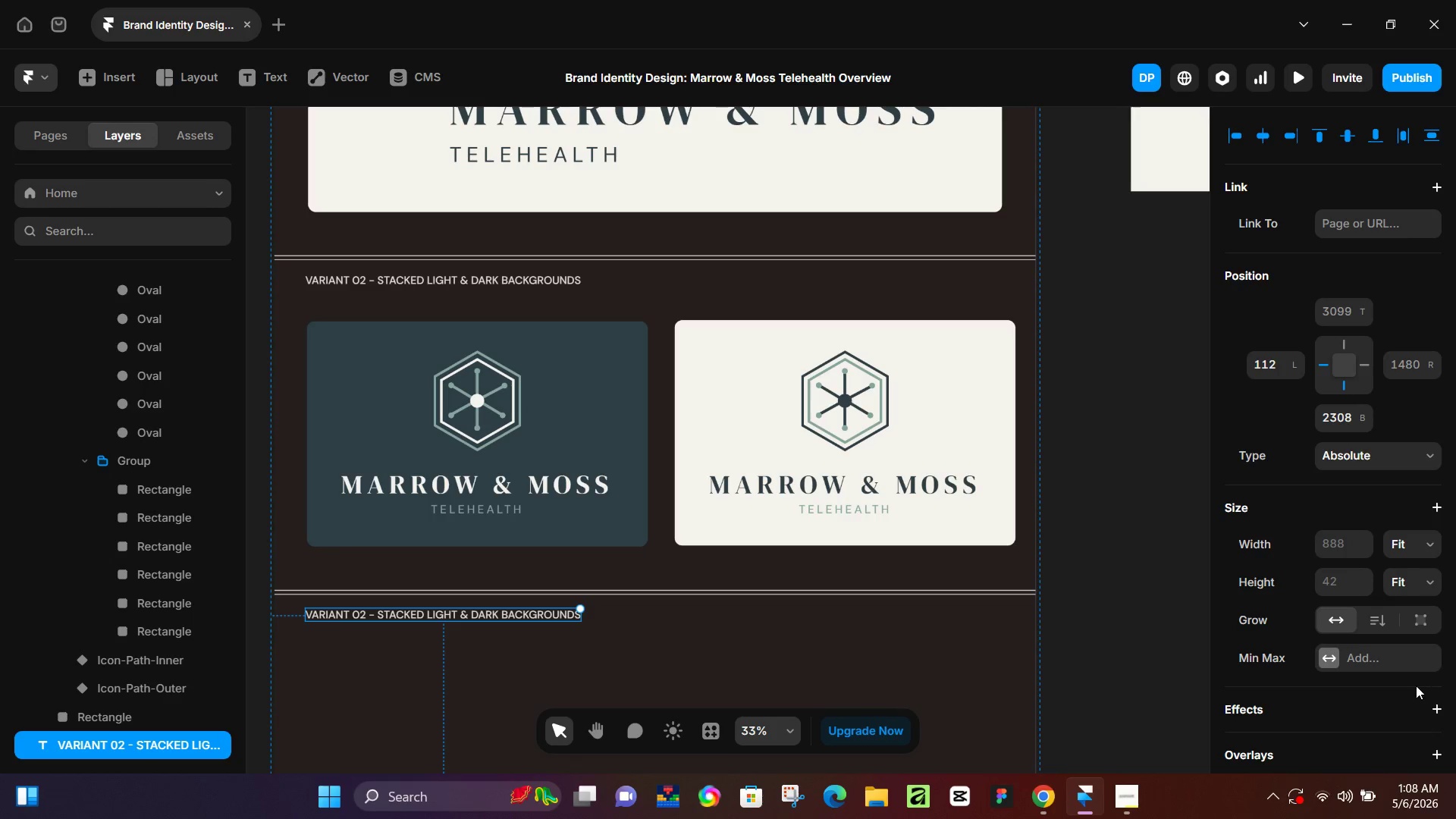 
scroll: coordinate [1327, 659], scroll_direction: down, amount: 5.0
 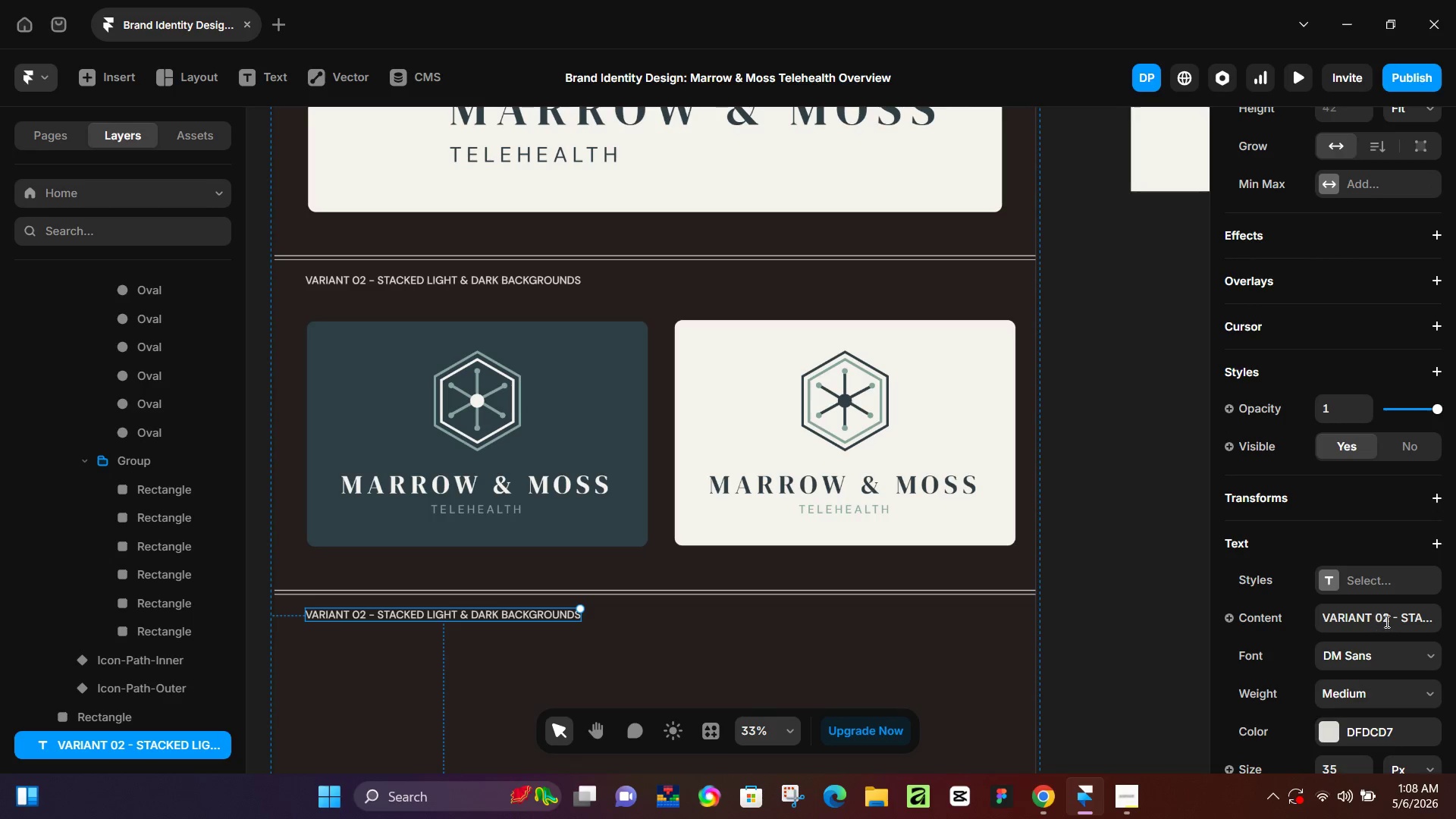 
left_click([1388, 620])
 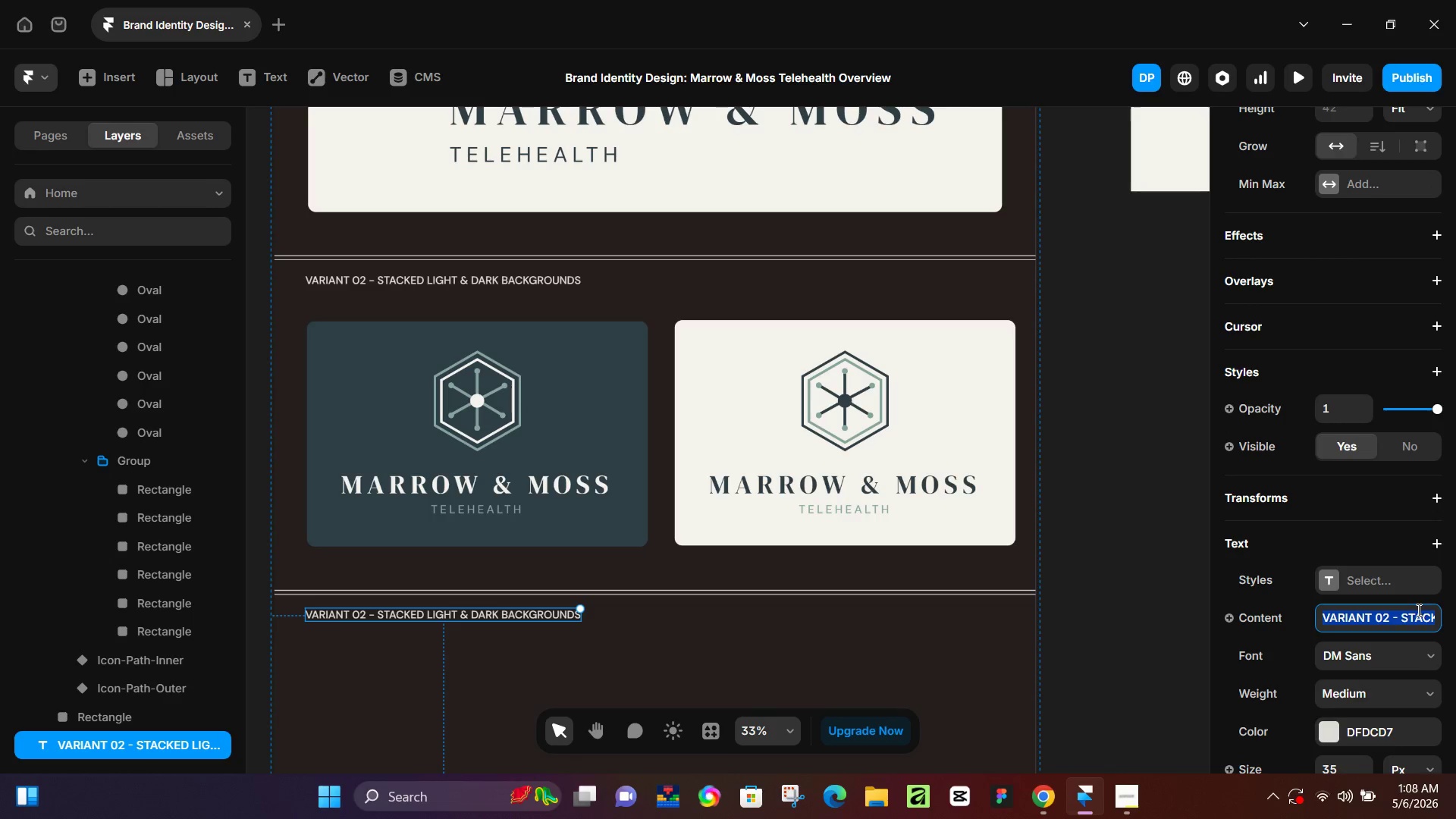 
left_click([1388, 628])
 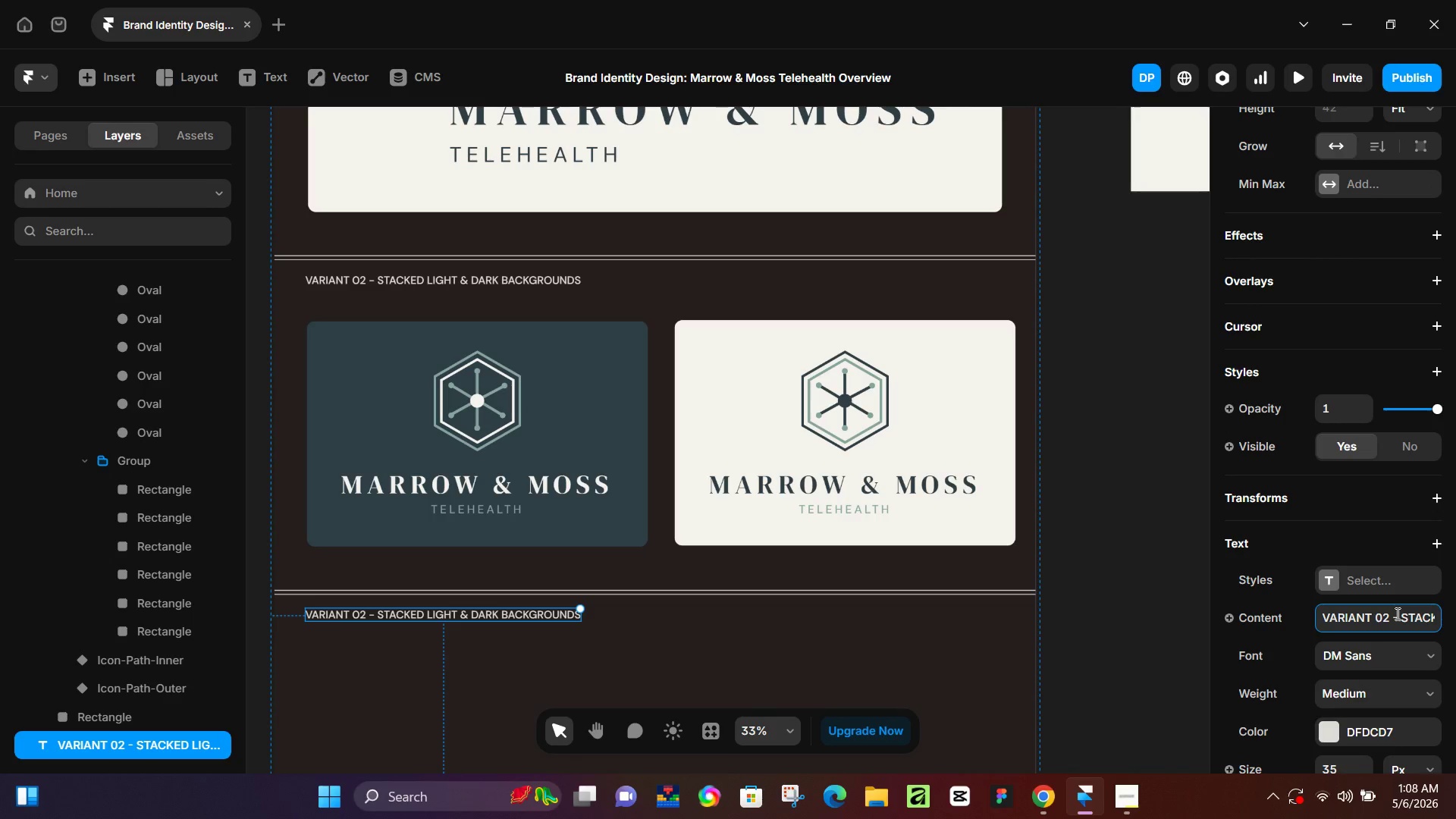 
key(Backspace)
 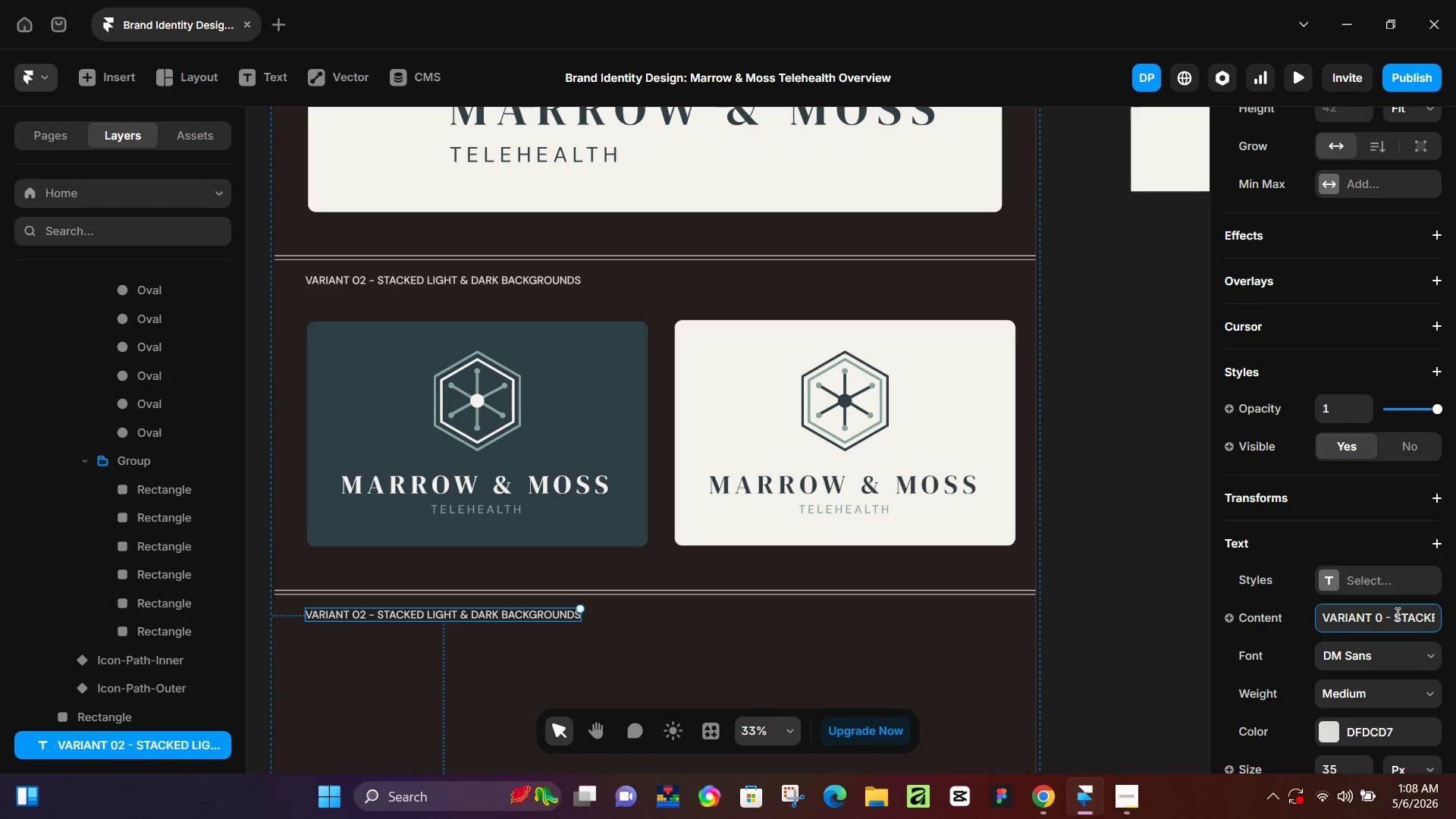 
key(3)
 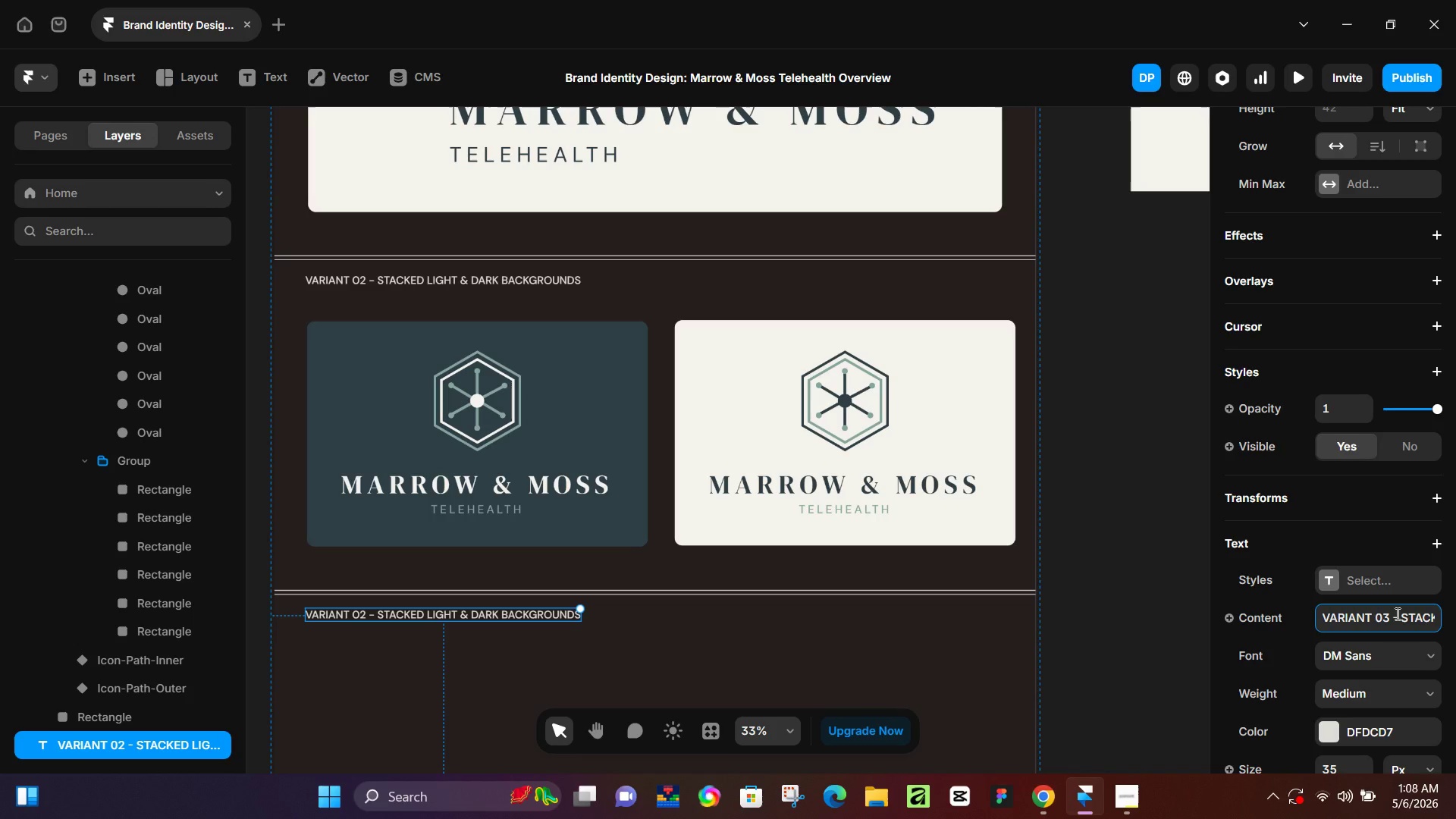 
wait(14.08)
 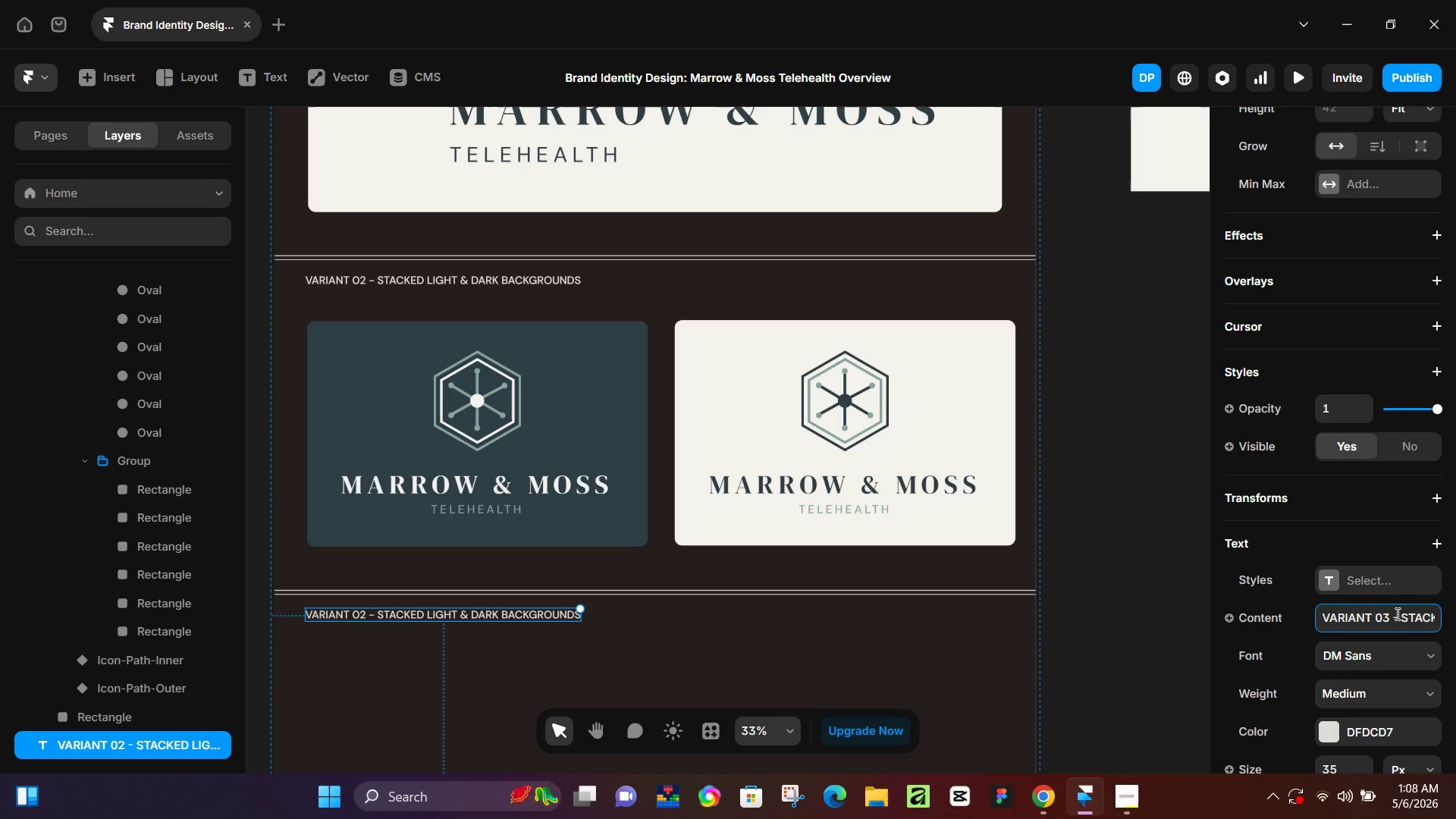 
double_click([381, 614])
 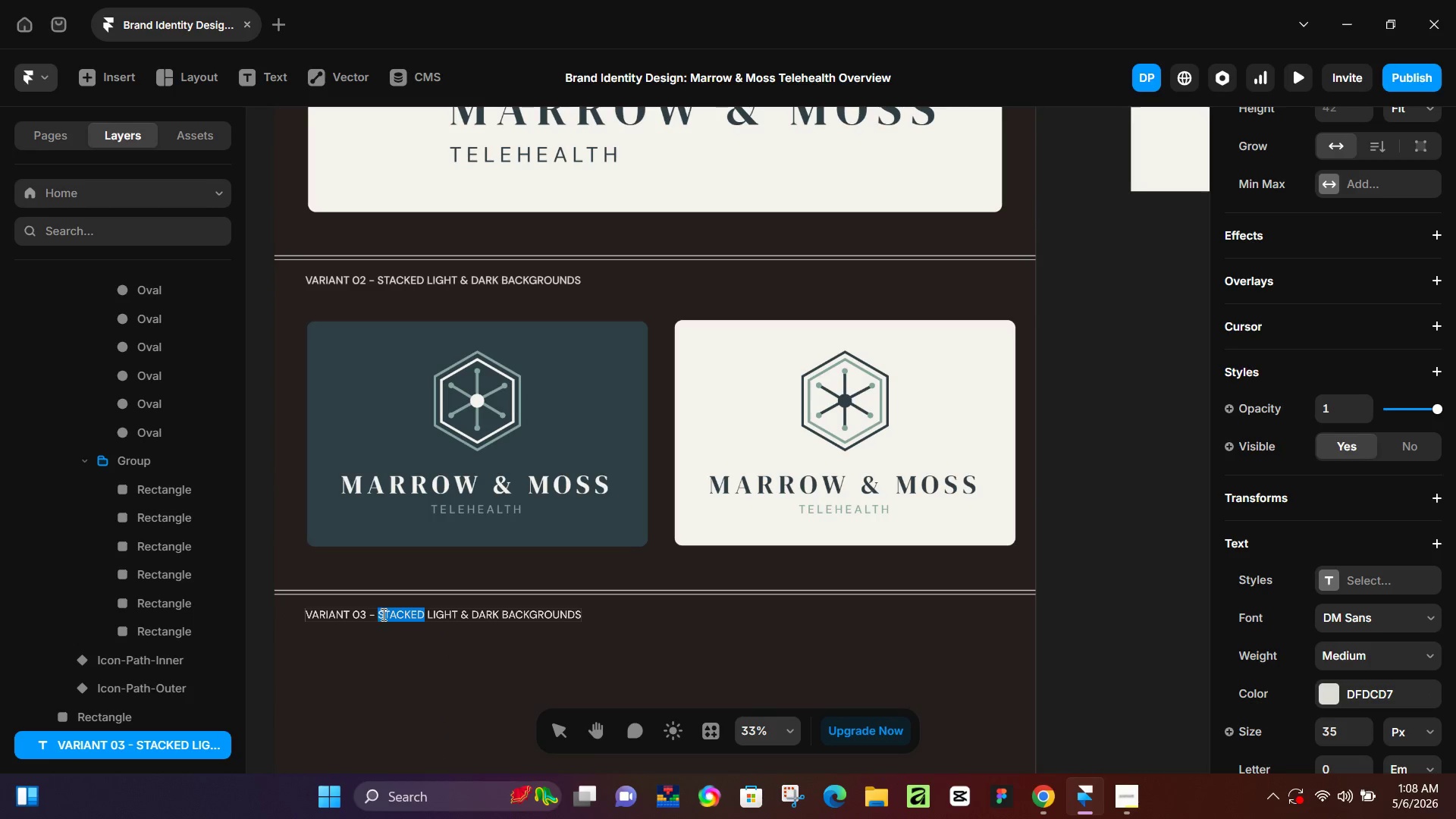 
left_click([382, 614])
 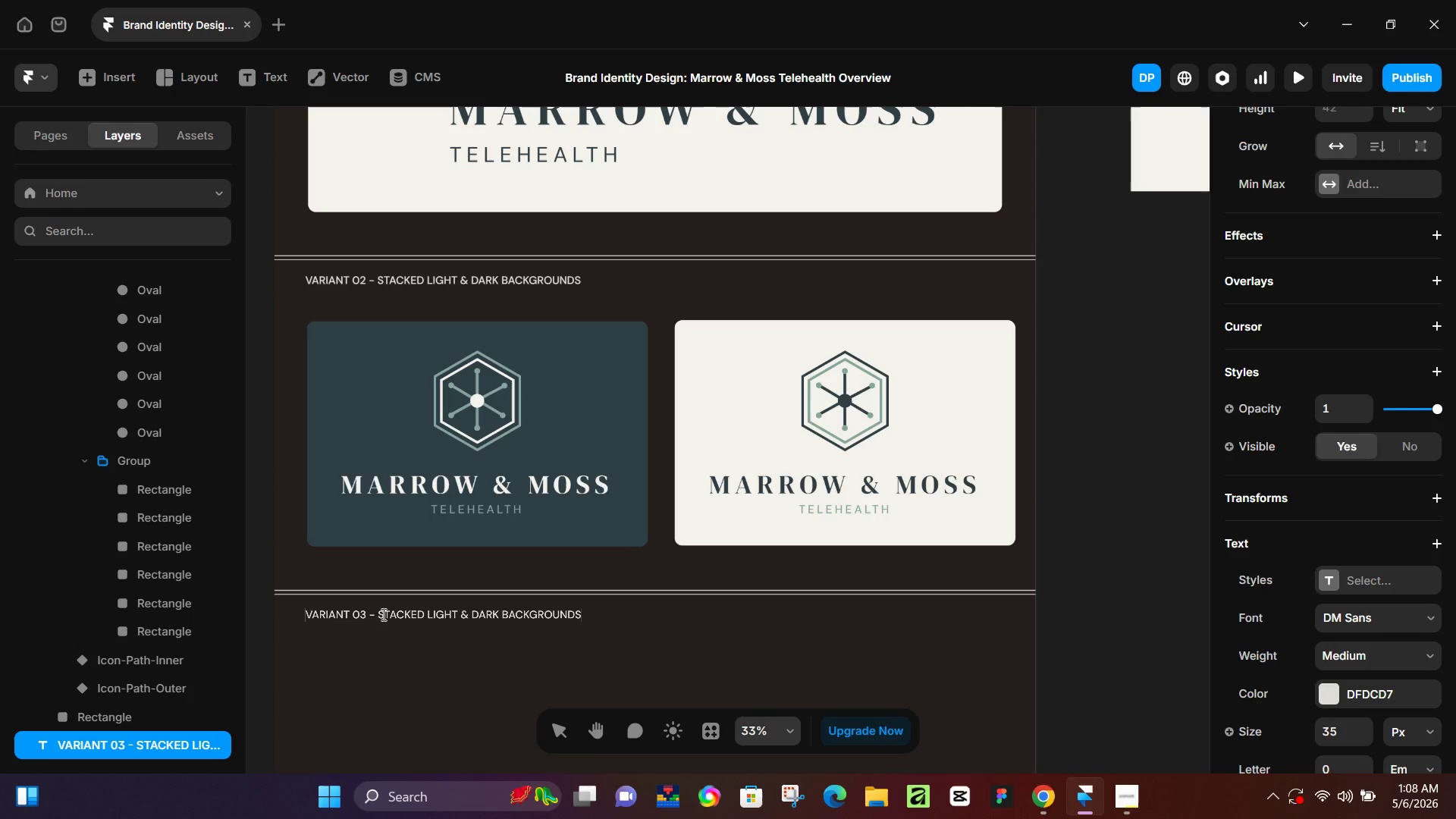 
left_click([382, 614])
 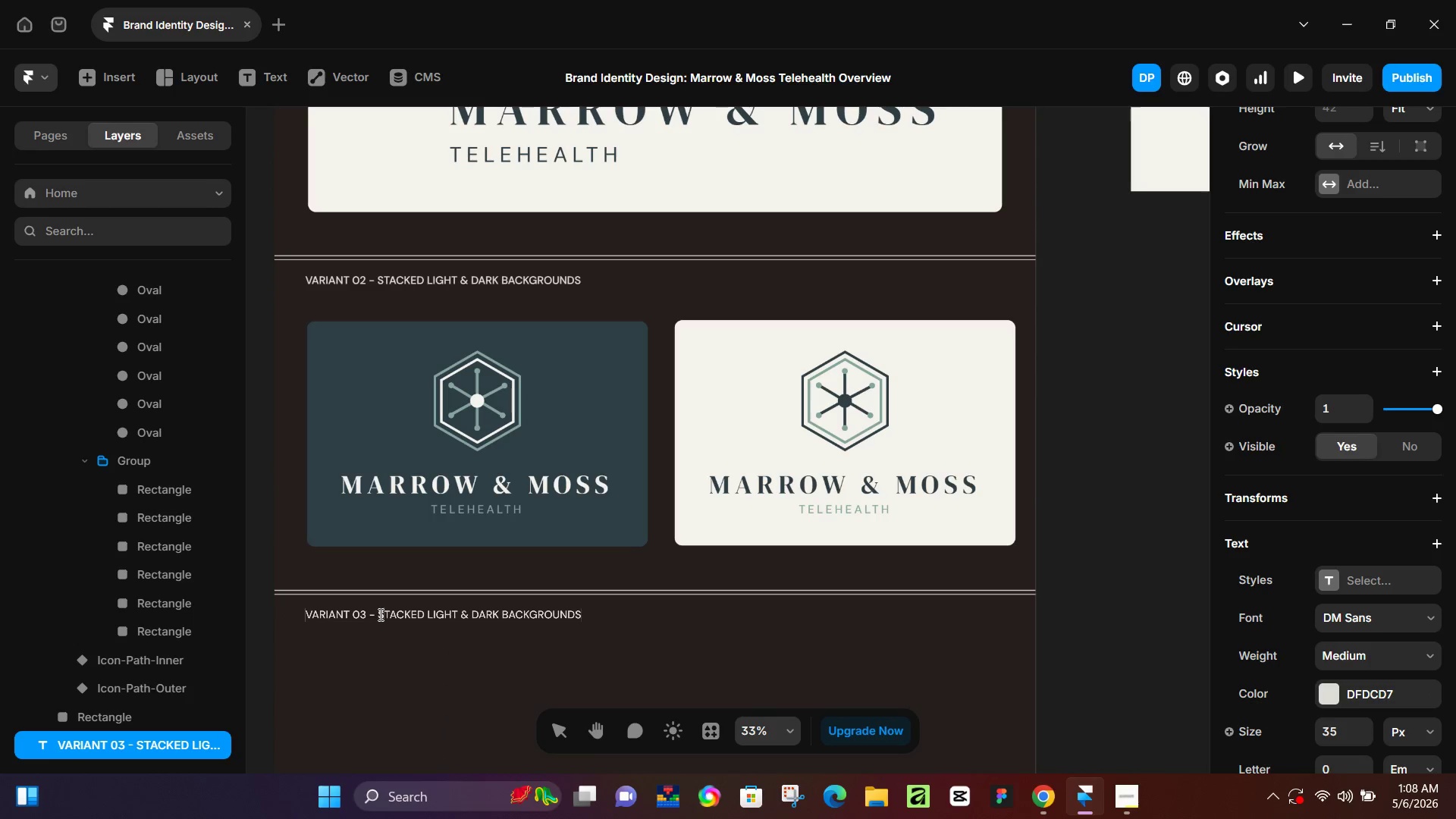 
left_click([379, 614])
 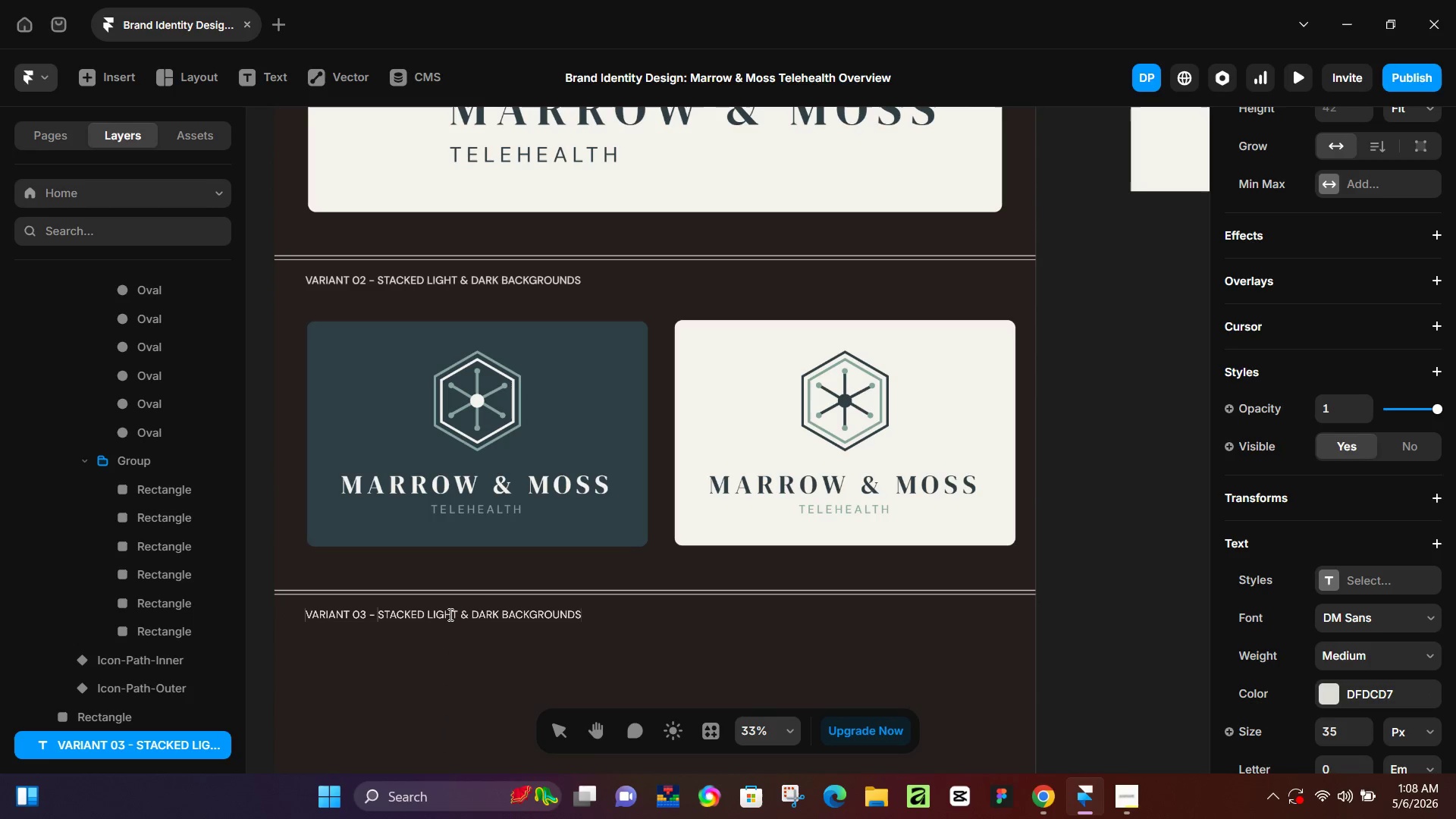 
hold_key(key=ShiftLeft, duration=1.52)
left_click([583, 614])
 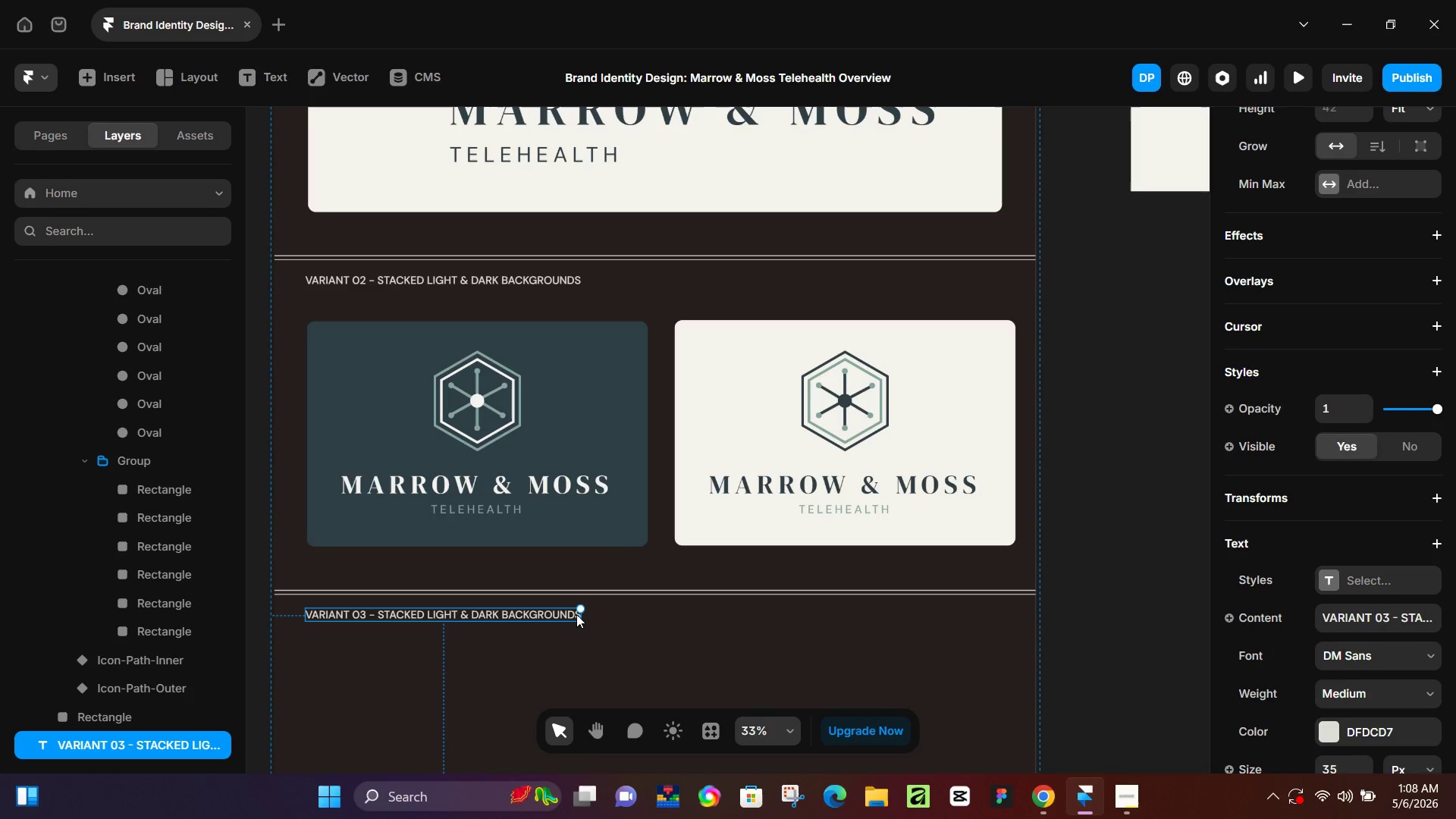 
left_click([576, 614])
 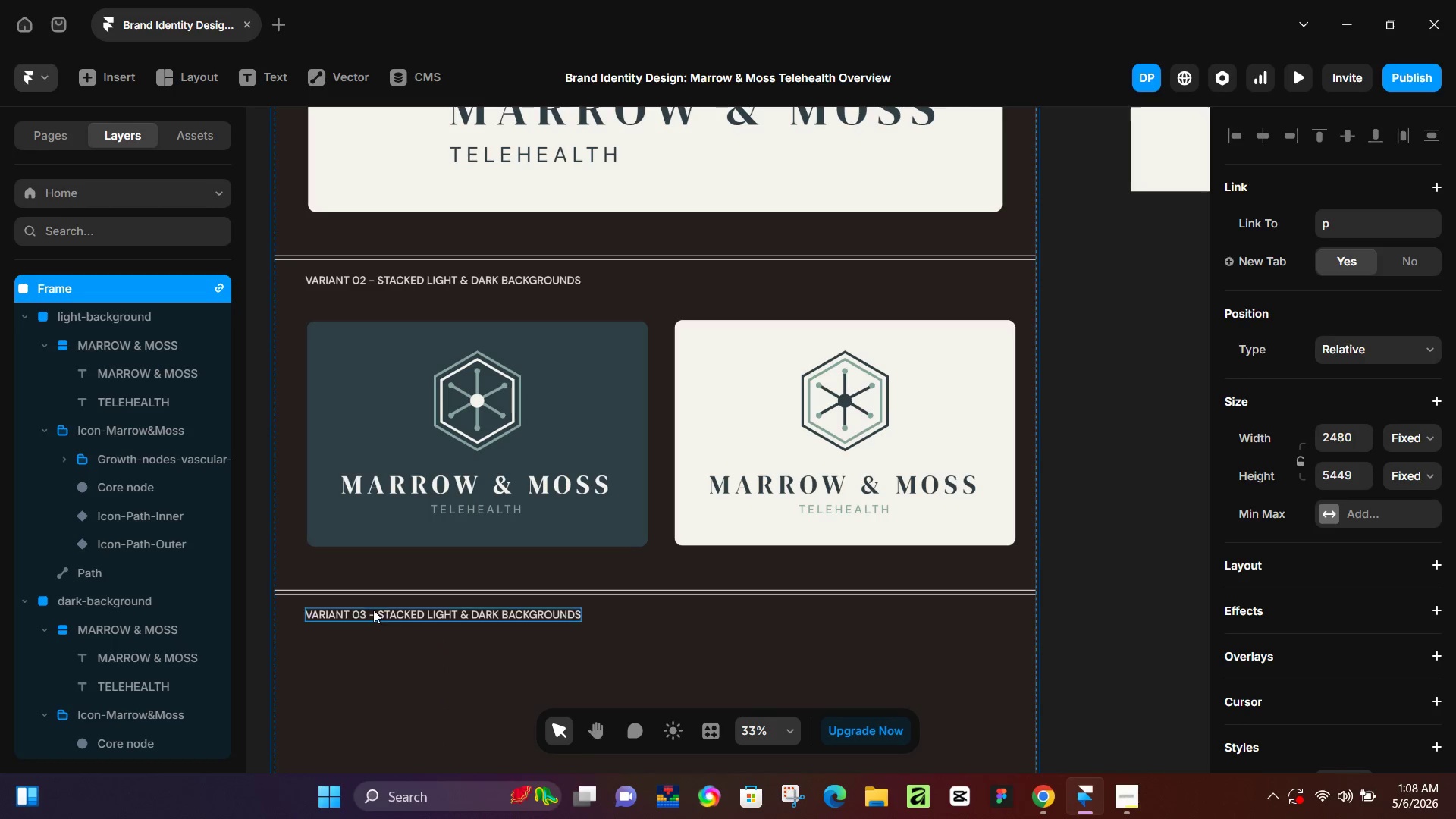 
double_click([388, 612])
 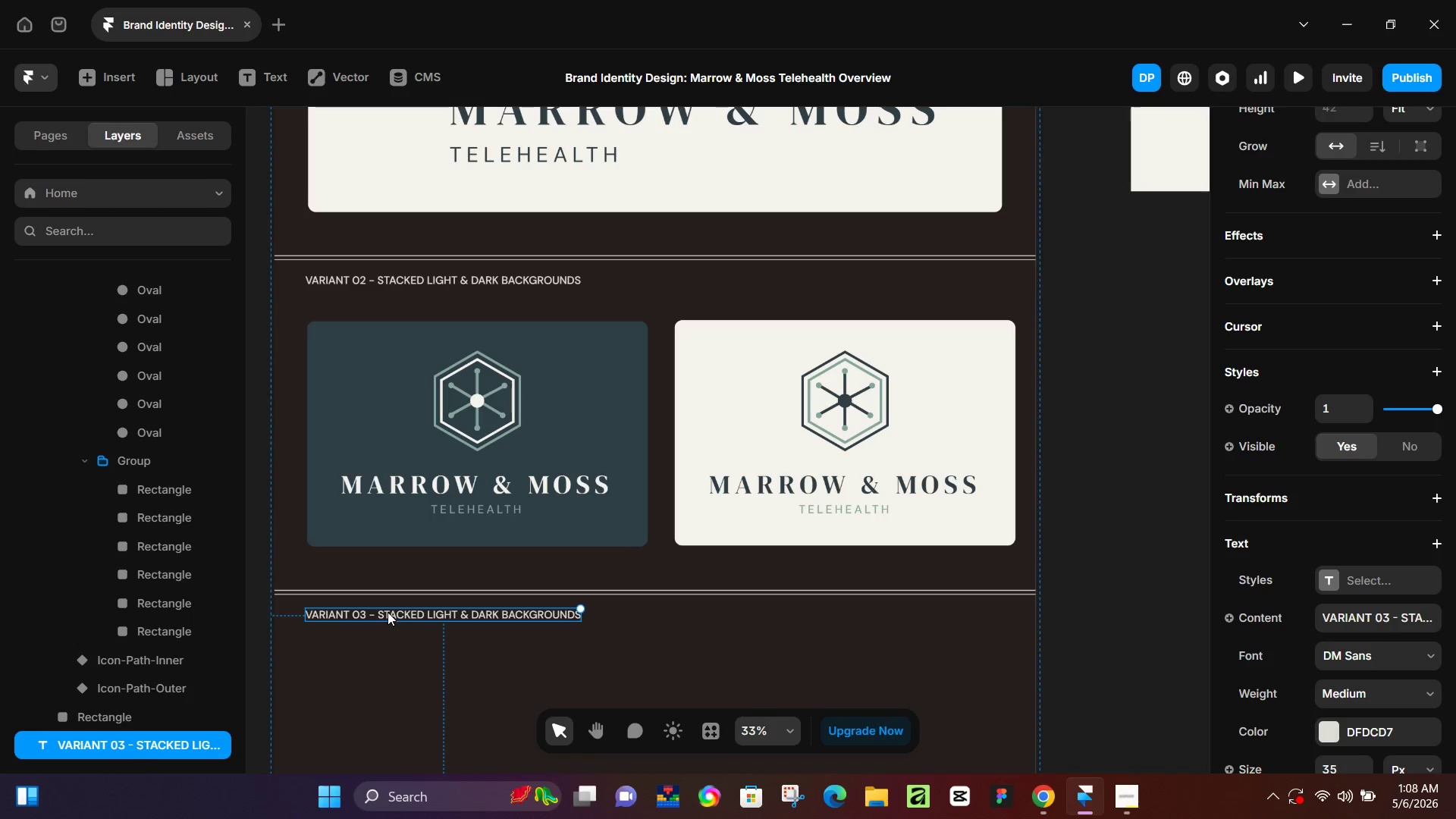 
triple_click([388, 612])
 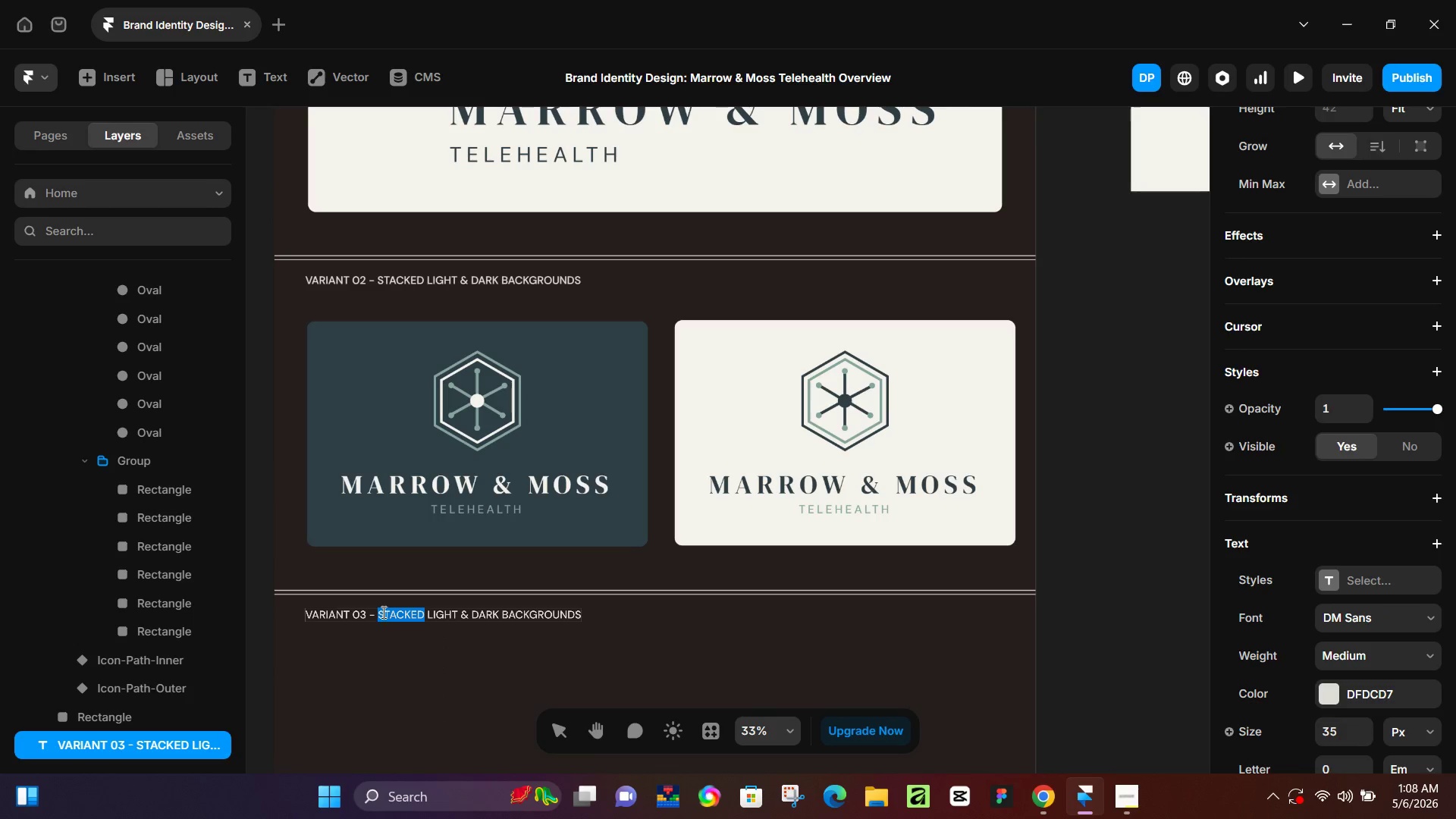 
left_click([382, 612])
 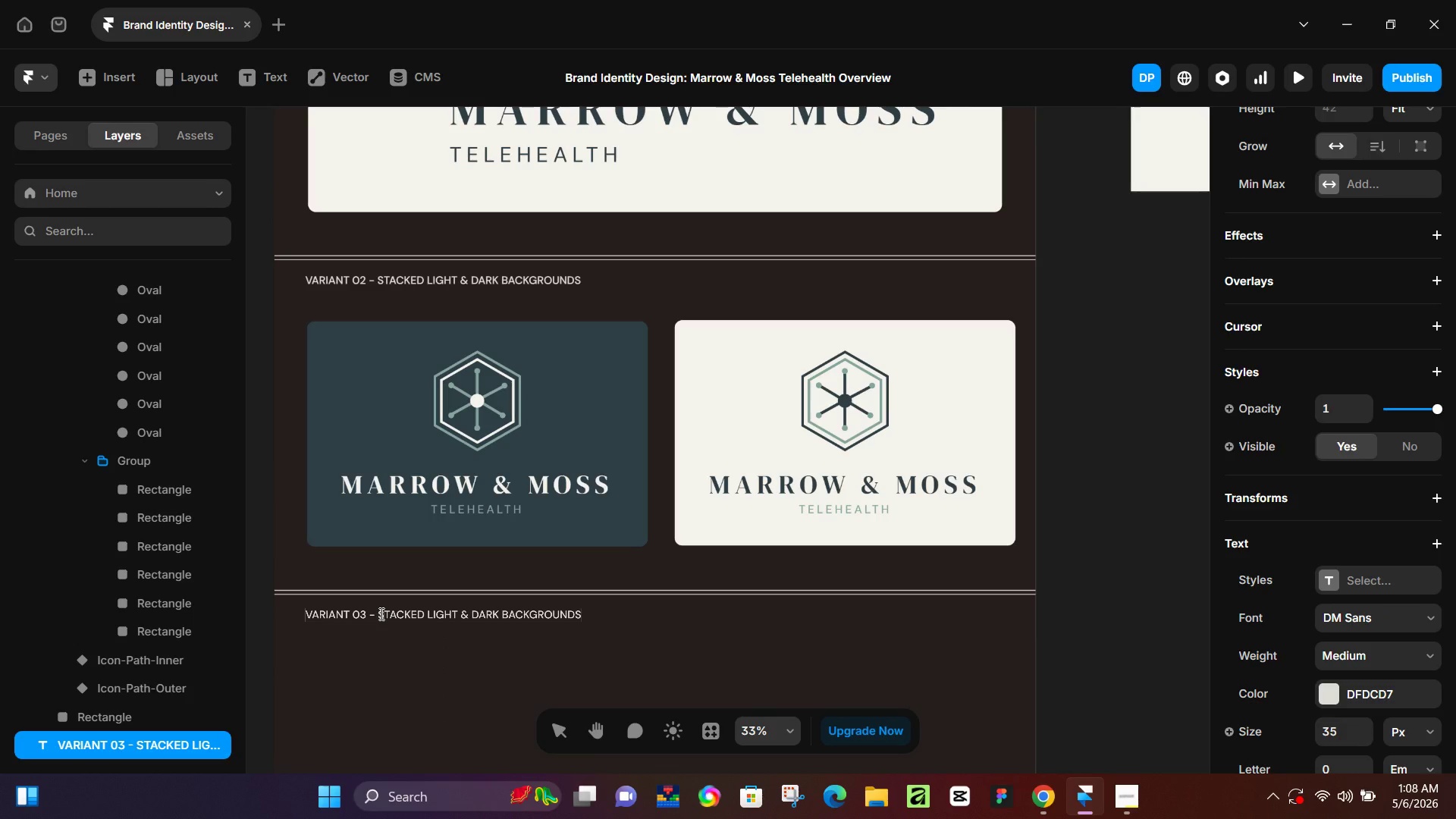 
left_click_drag(start_coordinate=[380, 613], to_coordinate=[584, 607])
 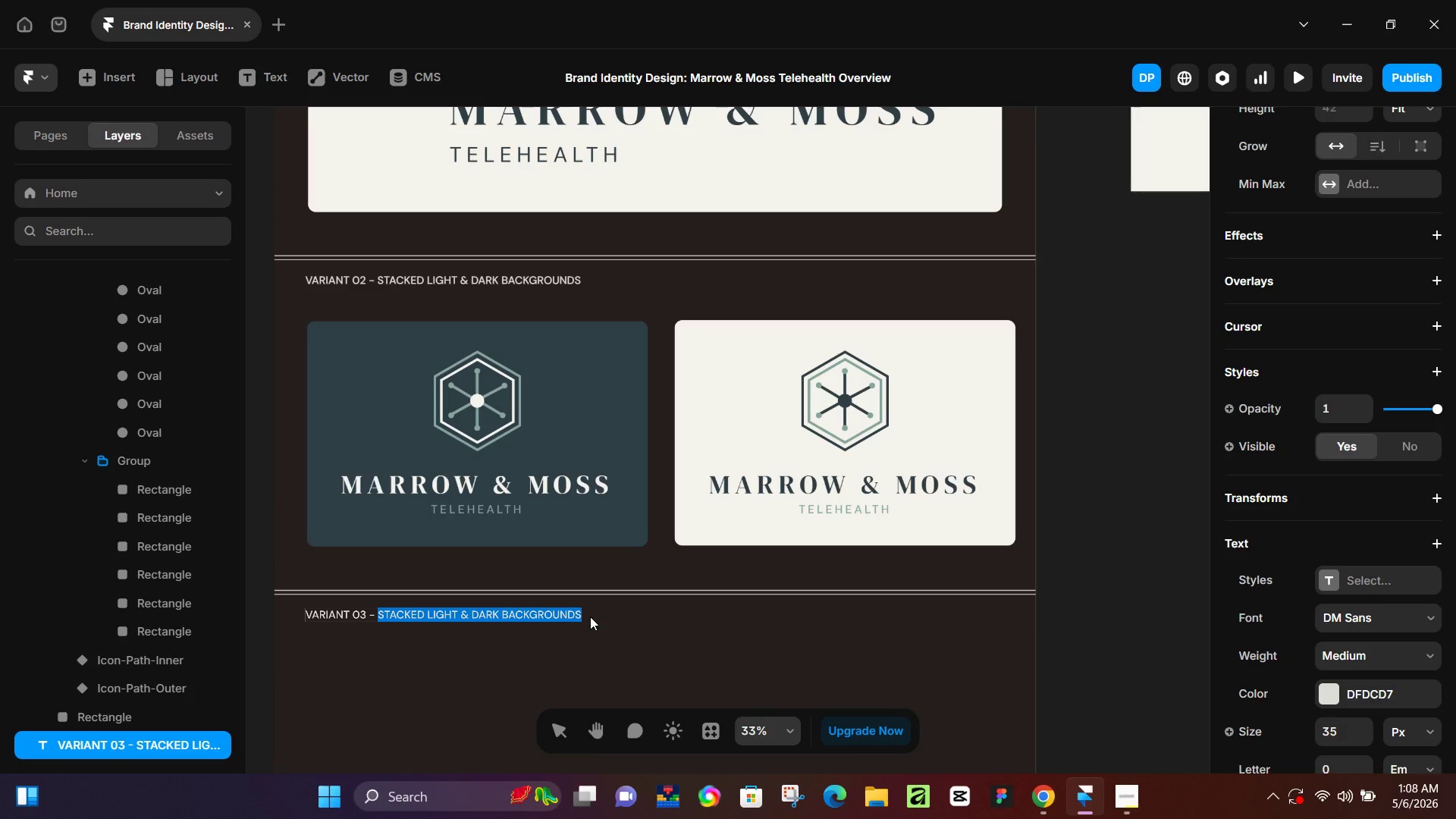 
type(MINIMAL ICON MARK)
 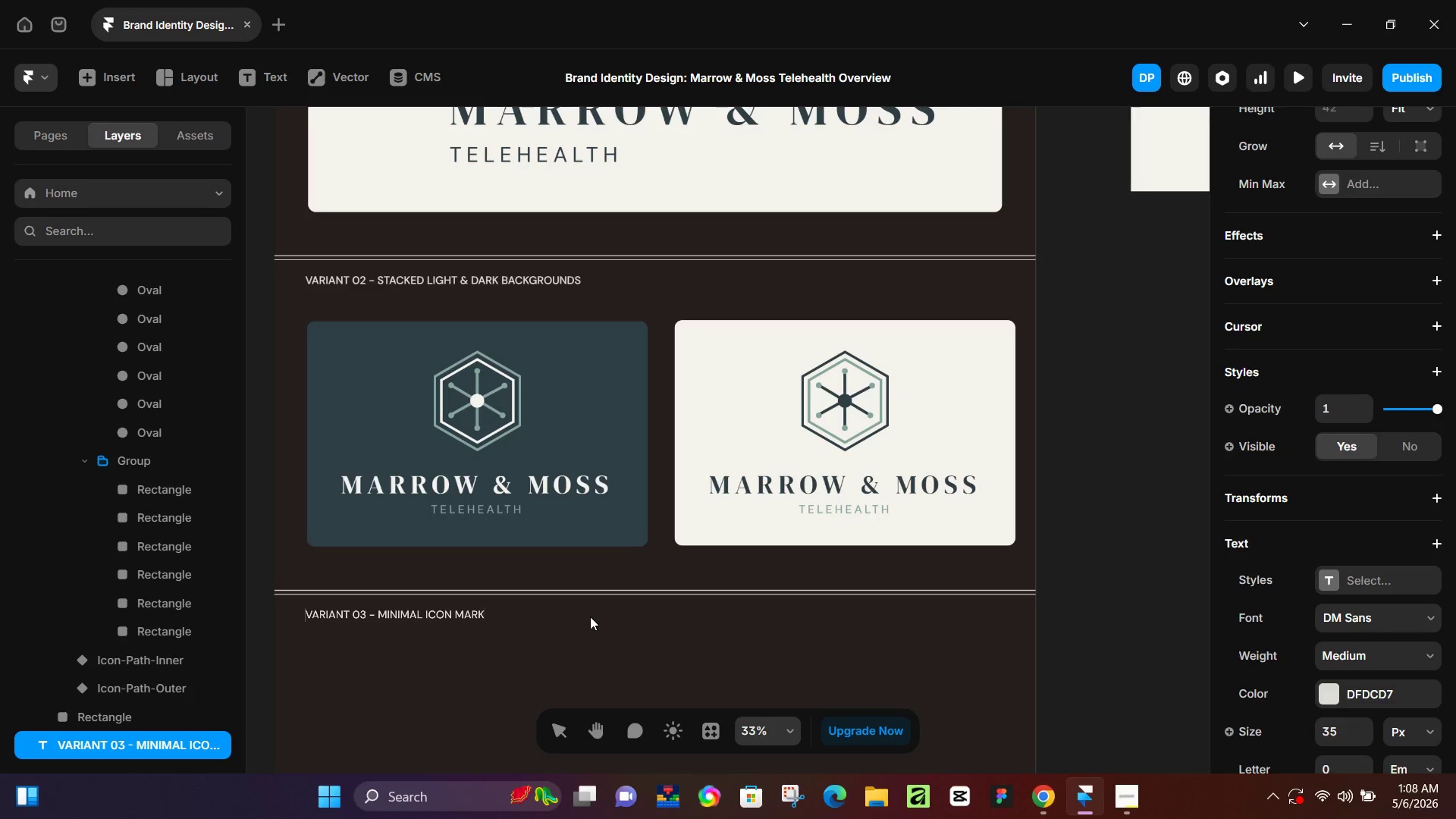 
wait(24.44)
 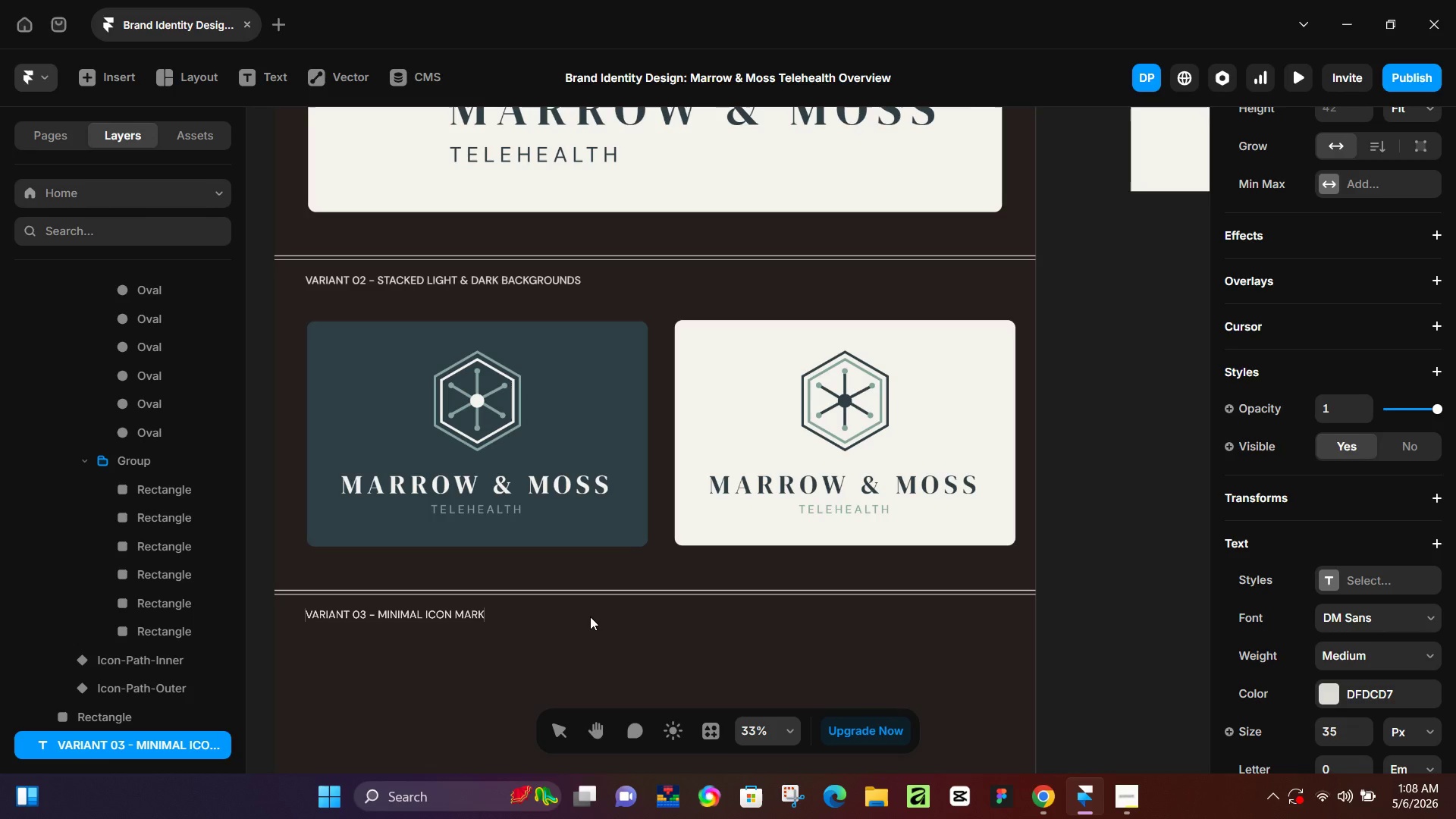 
key(Control+ControlLeft)
 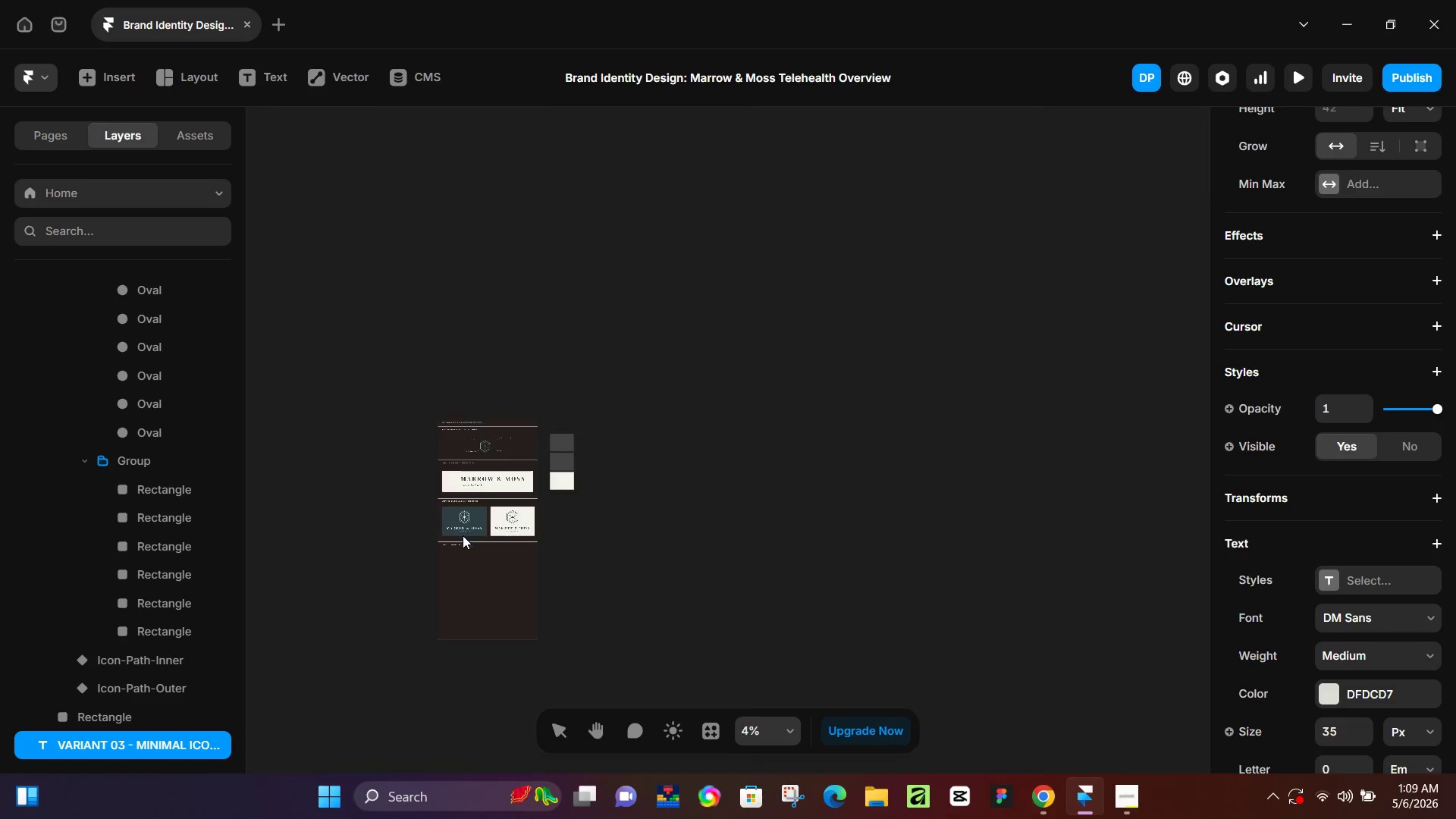 
scroll: coordinate [463, 535], scroll_direction: down, amount: 3.0
 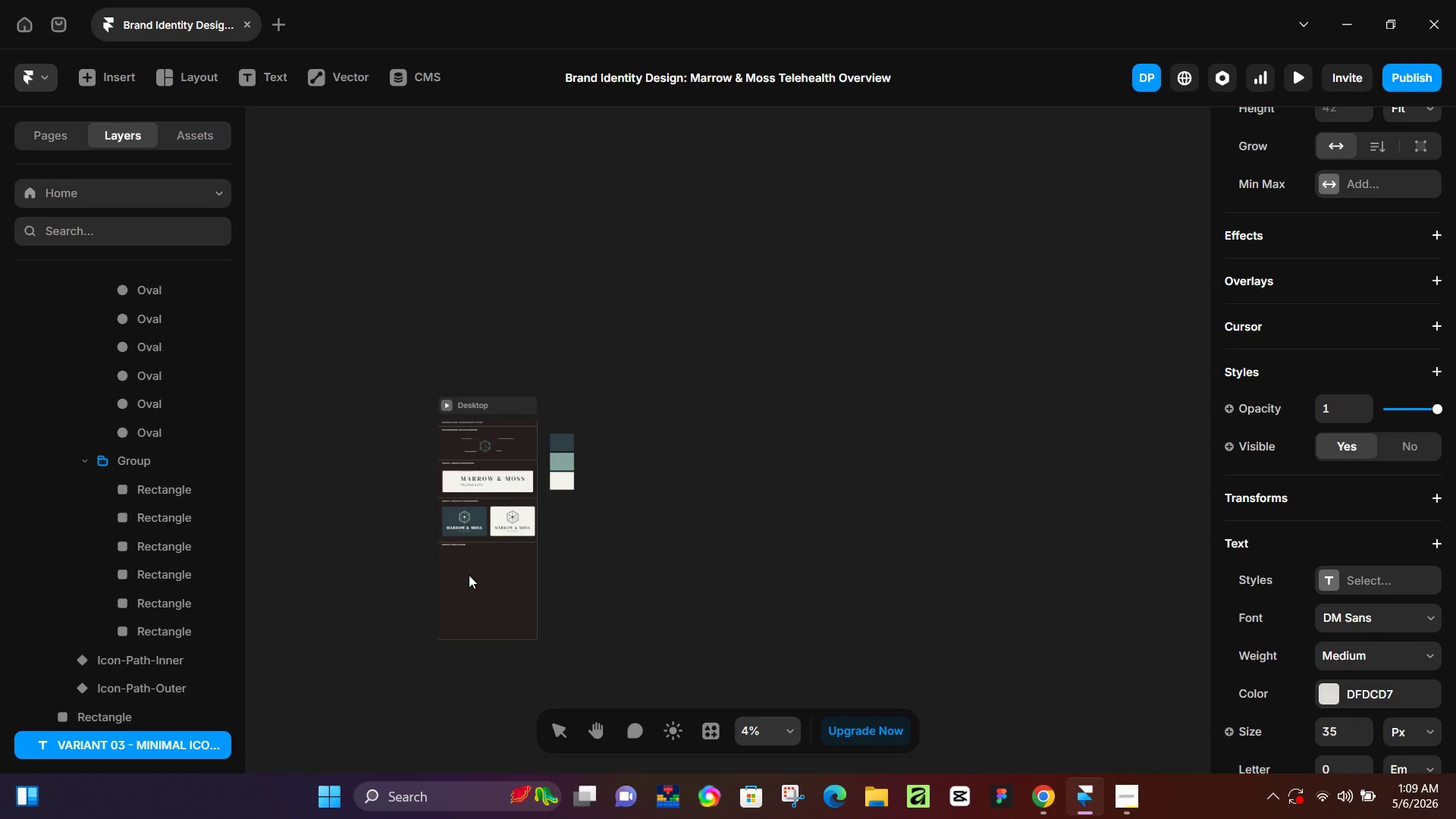 
hold_key(key=ControlLeft, duration=0.91)
 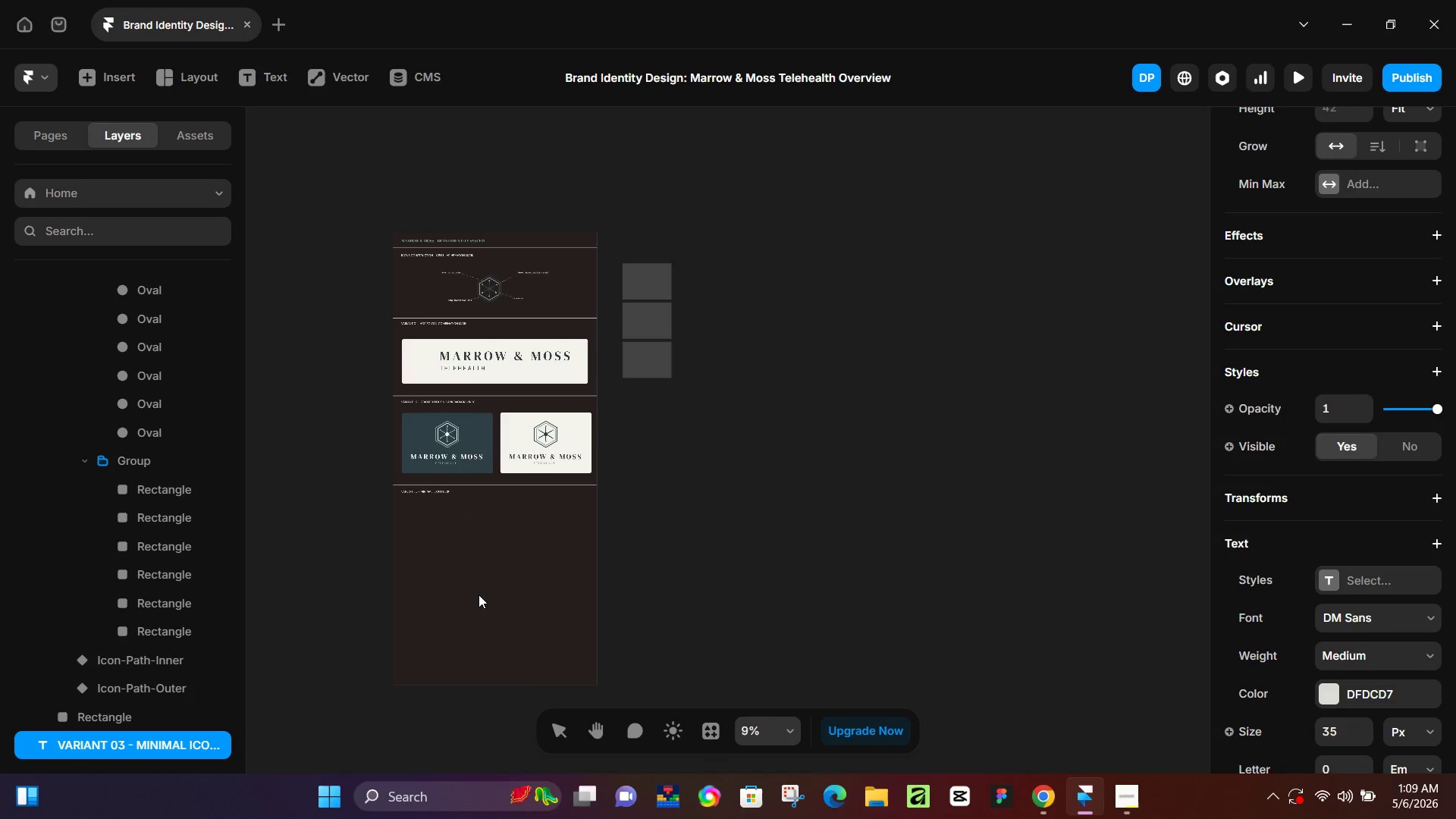 
hold_key(key=ControlLeft, duration=0.39)
 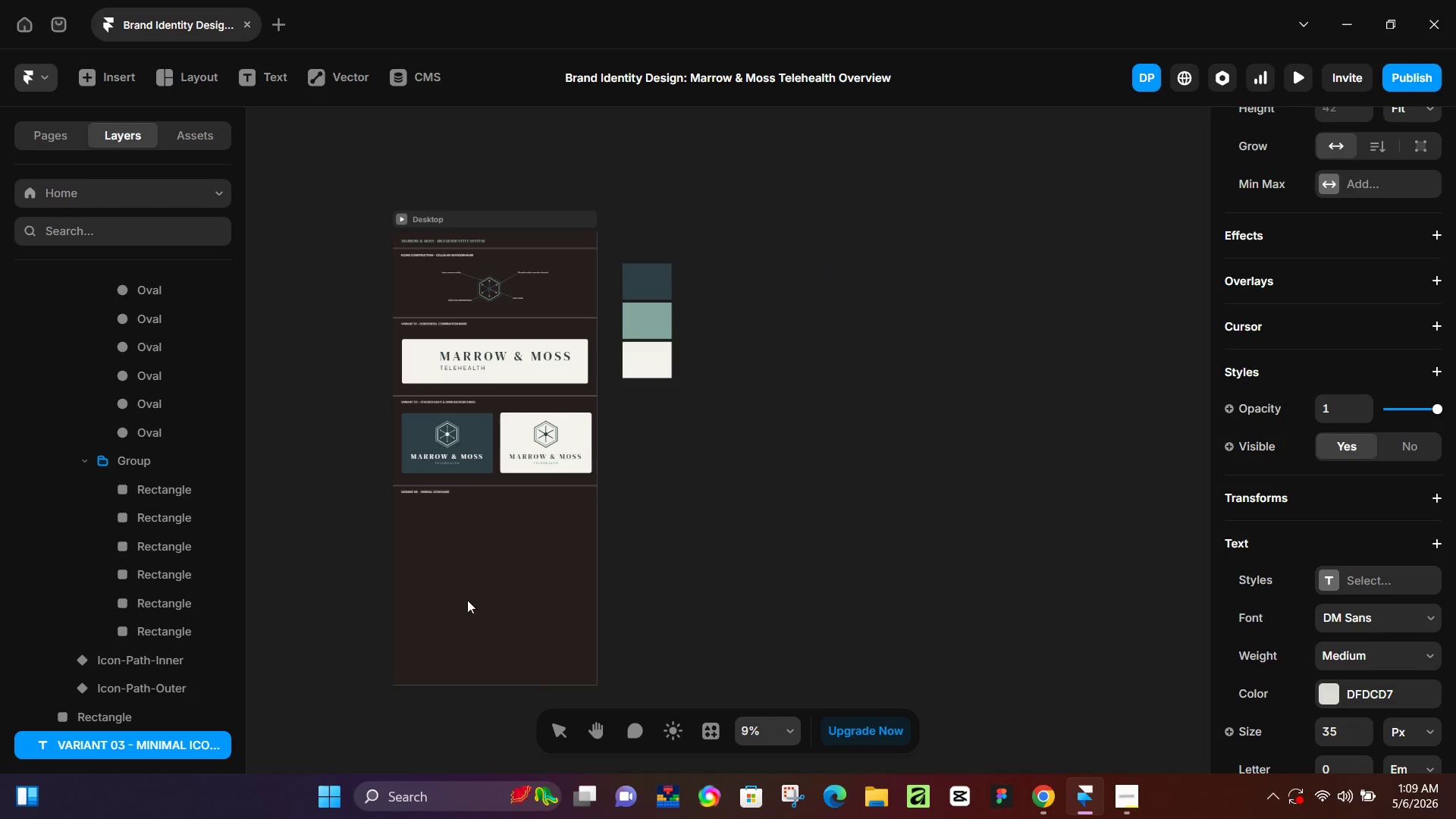 
scroll: coordinate [480, 595], scroll_direction: up, amount: 3.0
 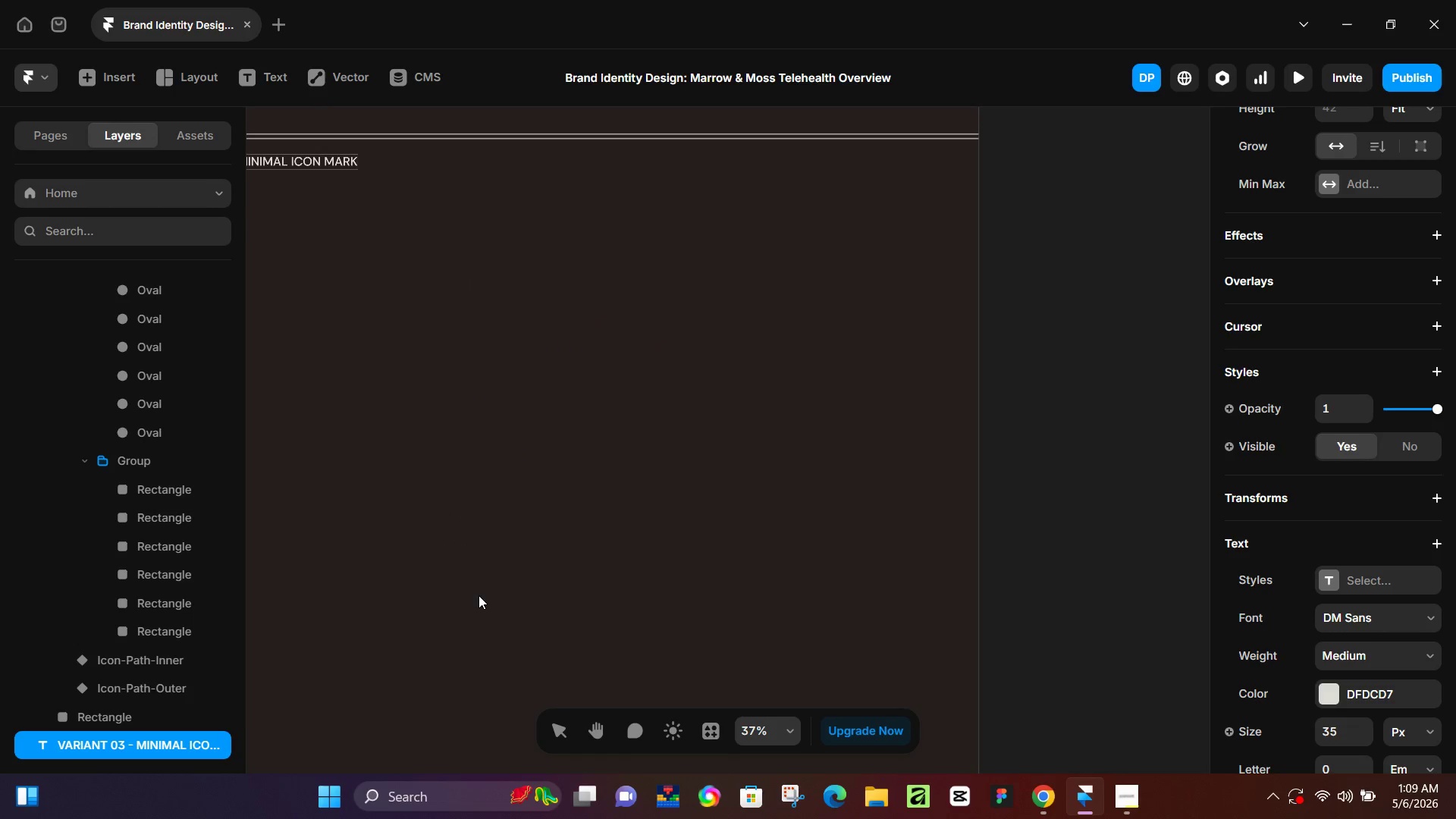 
scroll: coordinate [479, 595], scroll_direction: down, amount: 2.0
 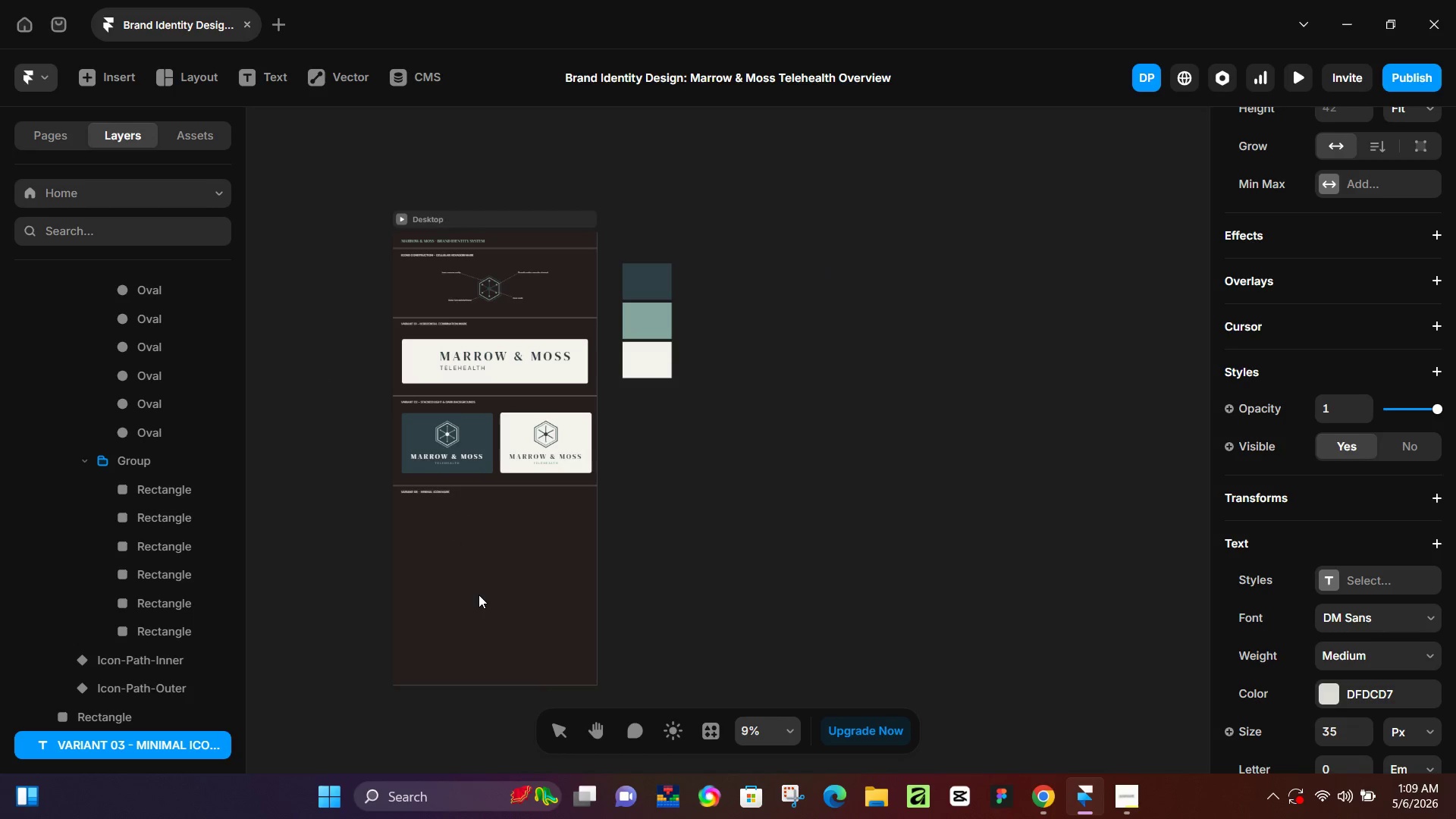 
hold_key(key=Space, duration=0.75)
 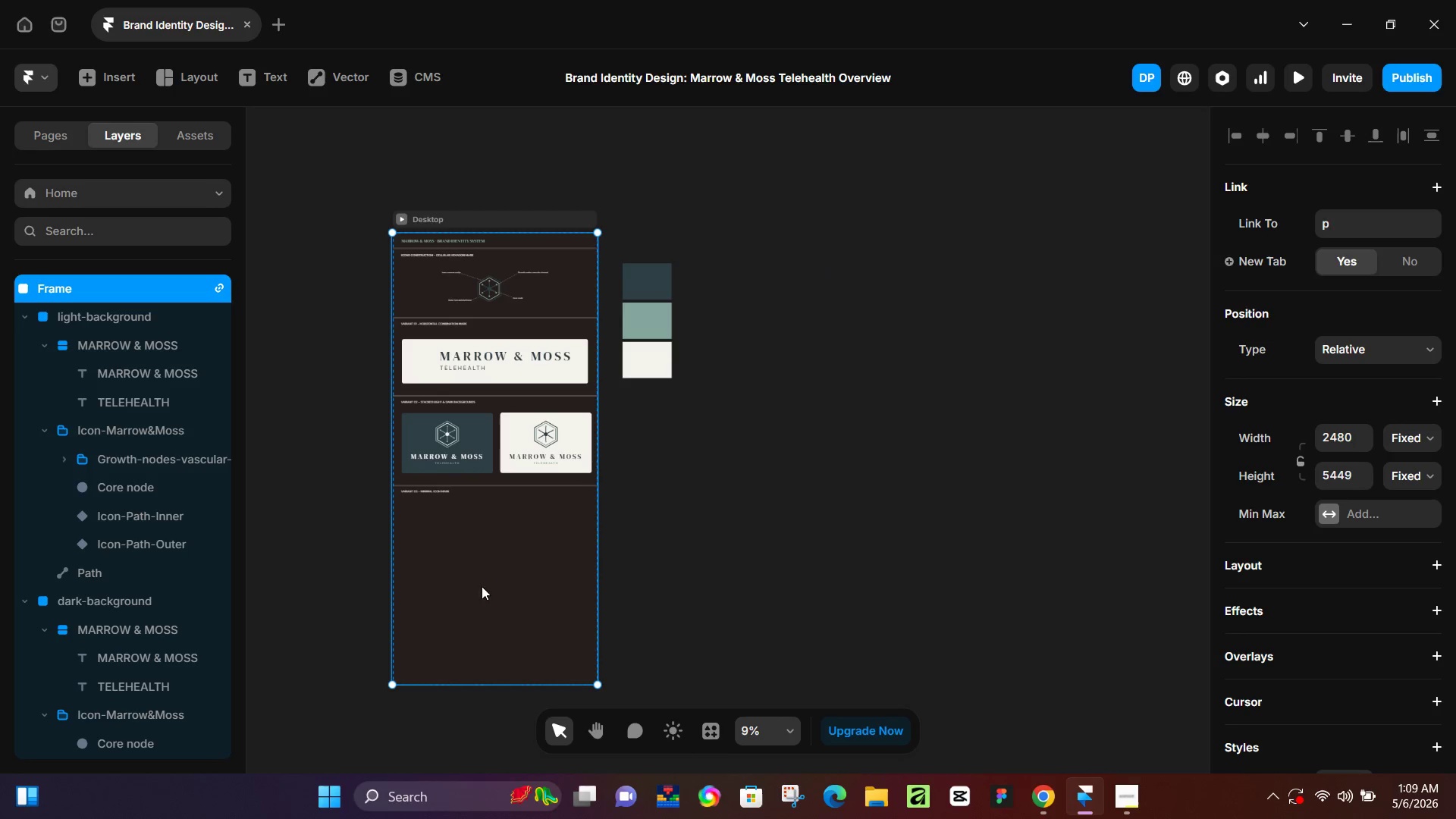 
left_click_drag(start_coordinate=[433, 612], to_coordinate=[504, 582])
 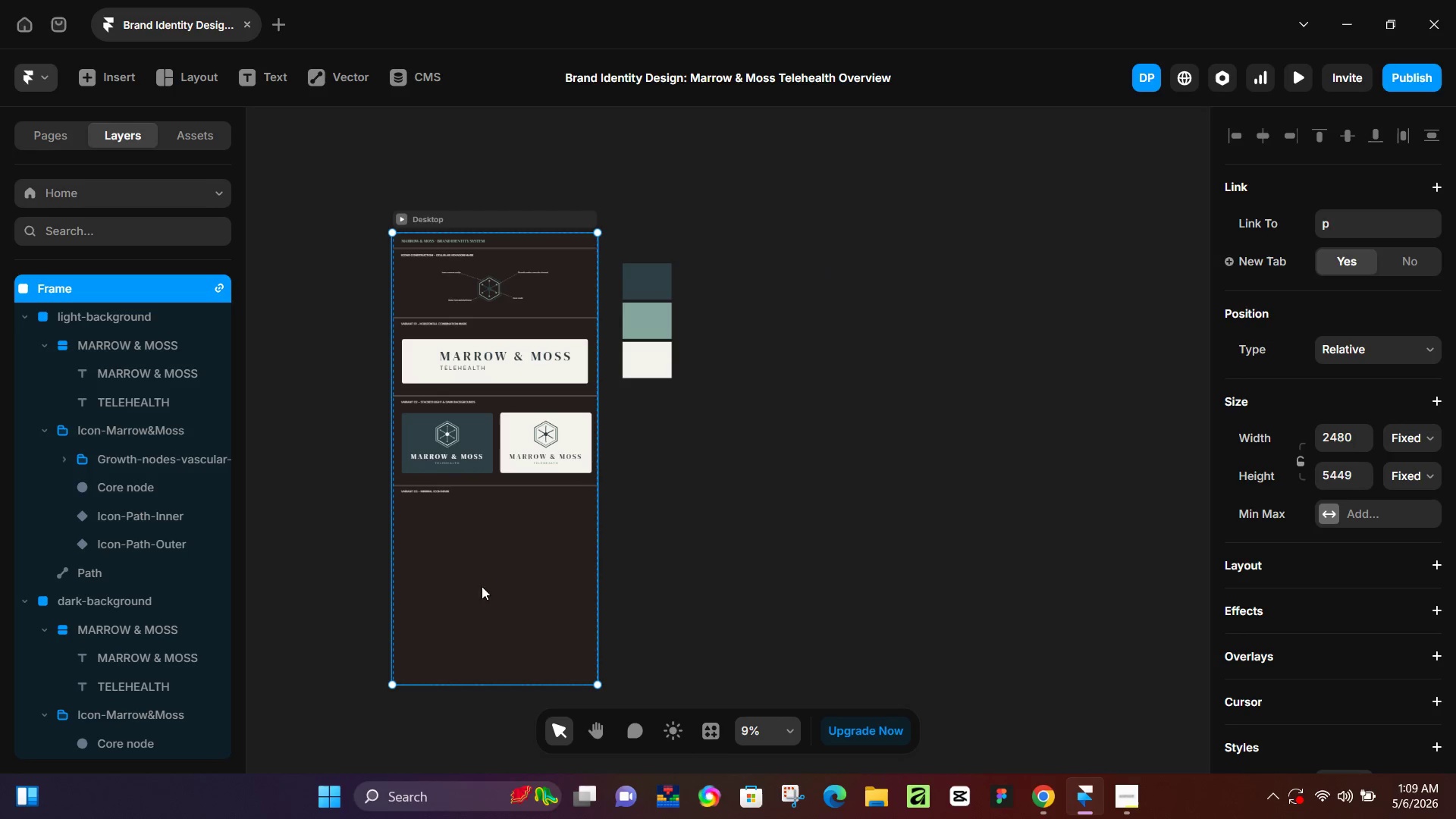 
double_click([316, 588])
 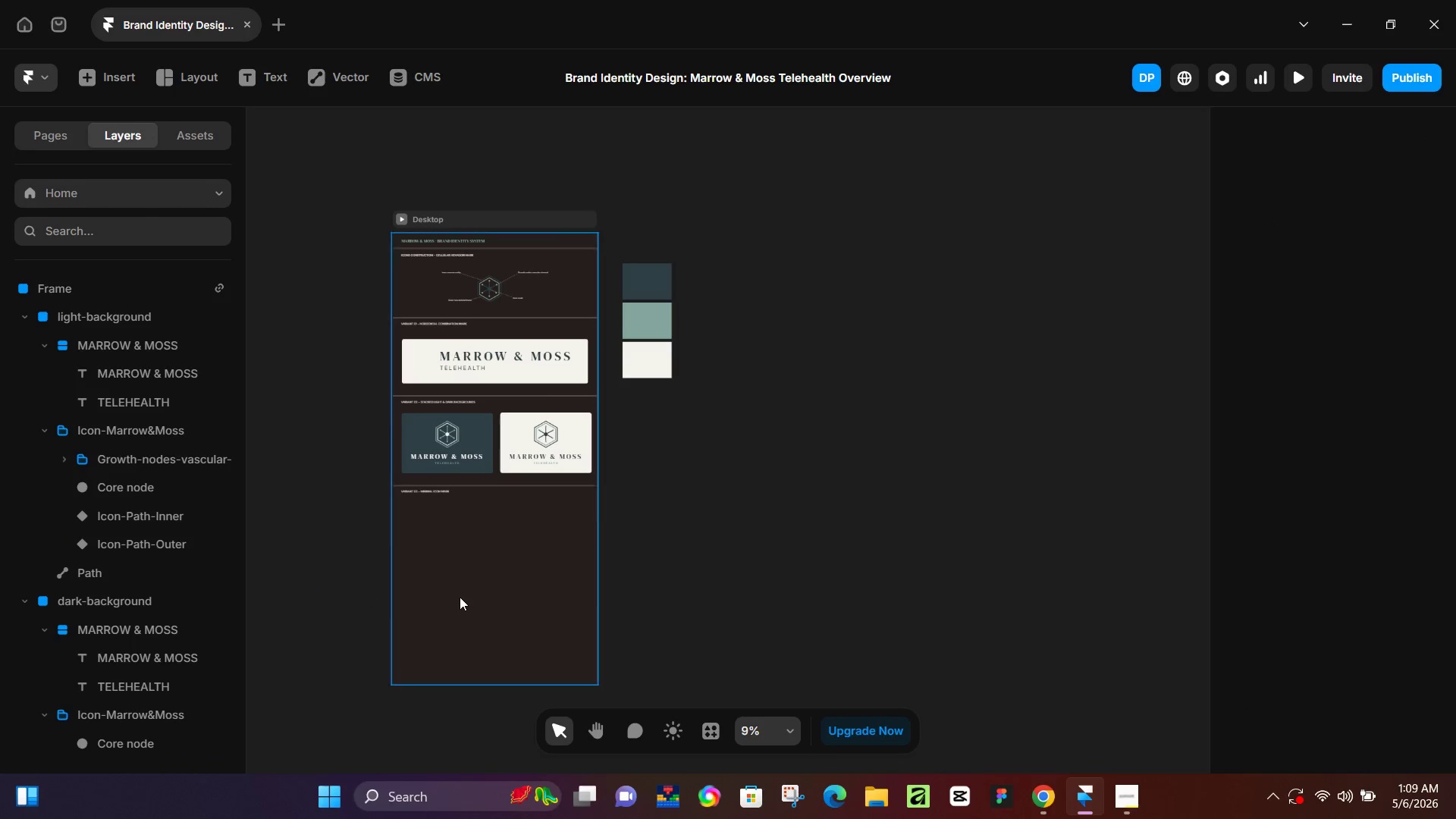 
hold_key(key=ControlLeft, duration=1.51)
 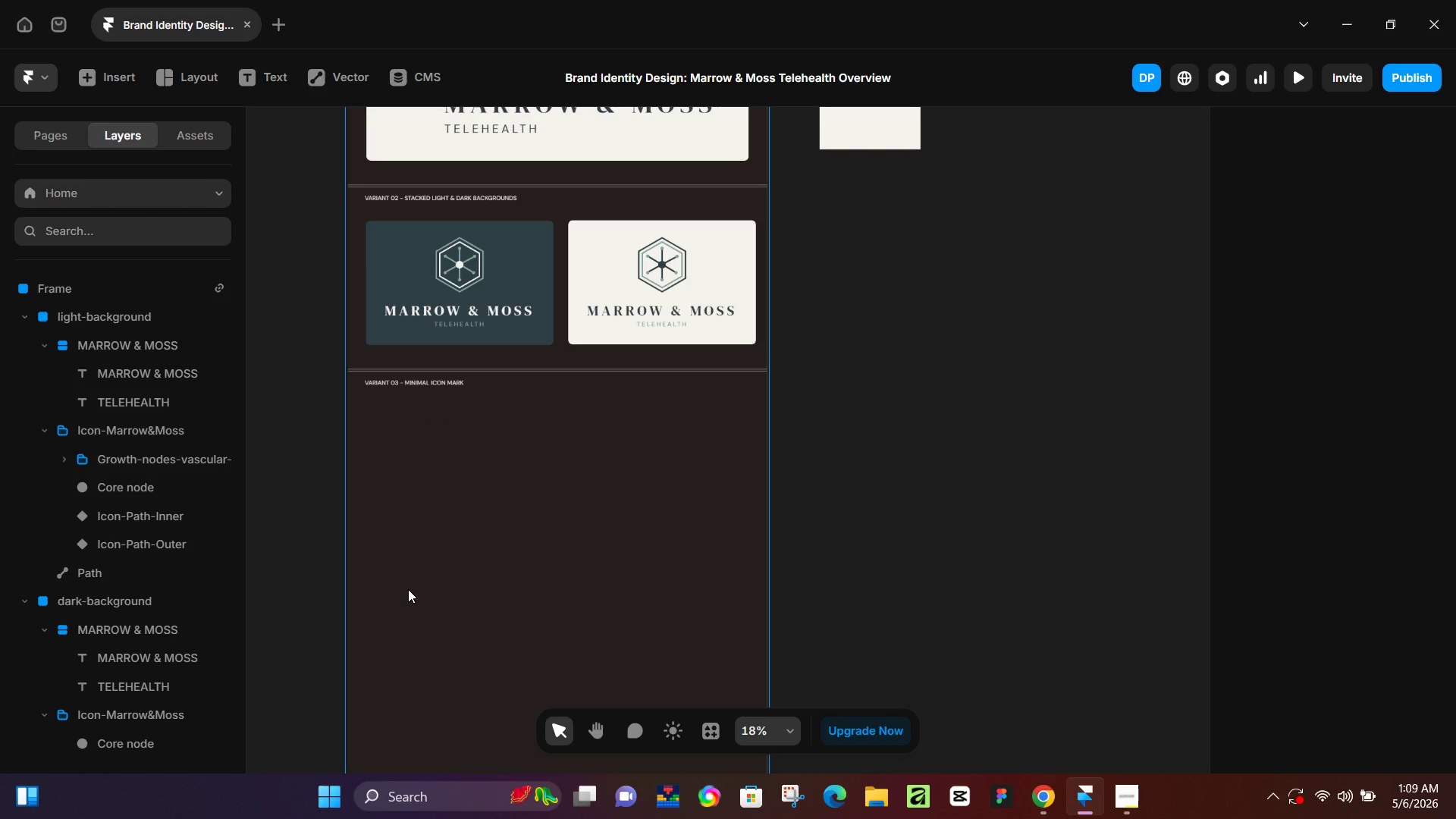 
key(Control+ControlLeft)
 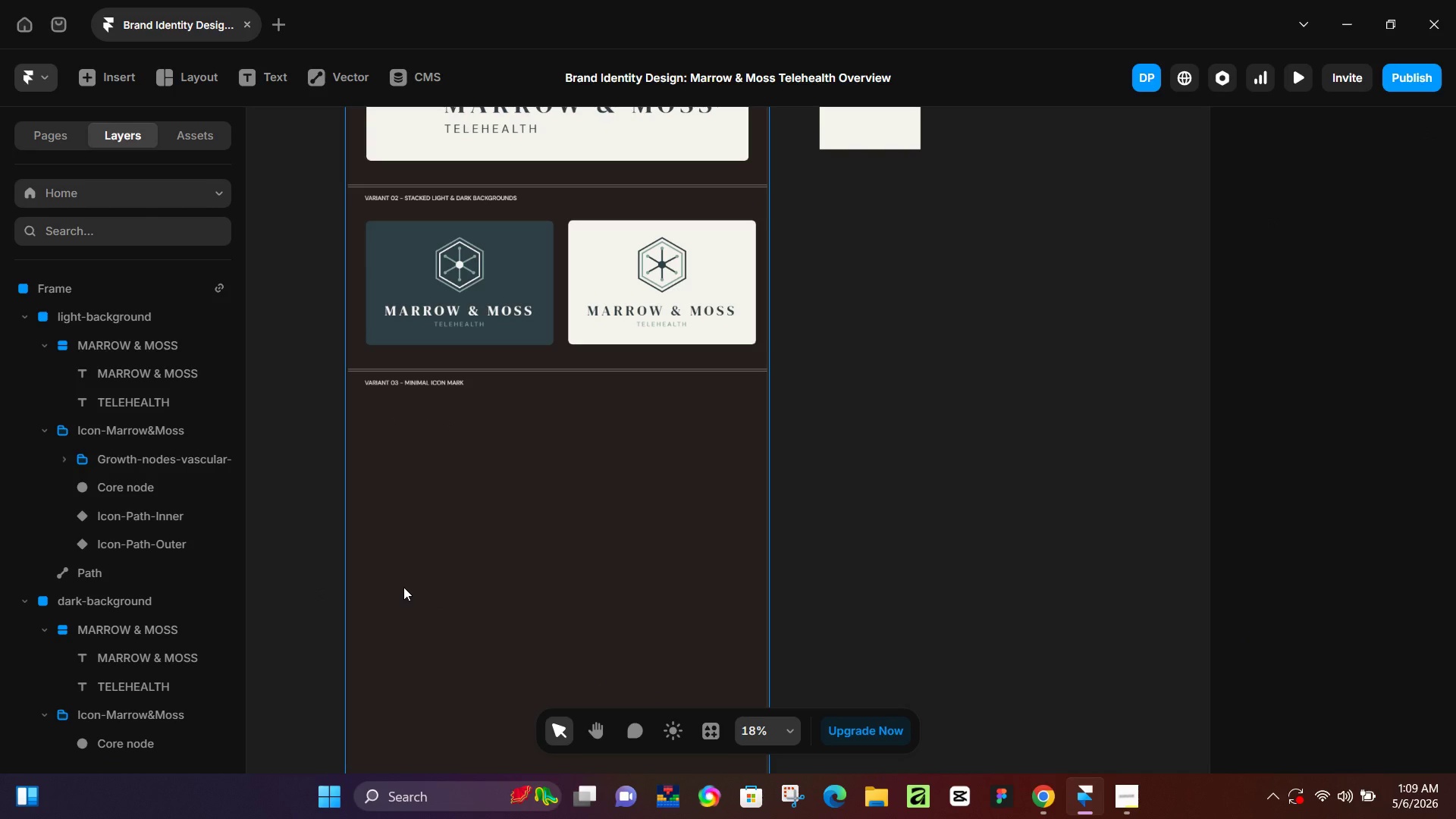 
scroll: coordinate [412, 595], scroll_direction: up, amount: 6.0
 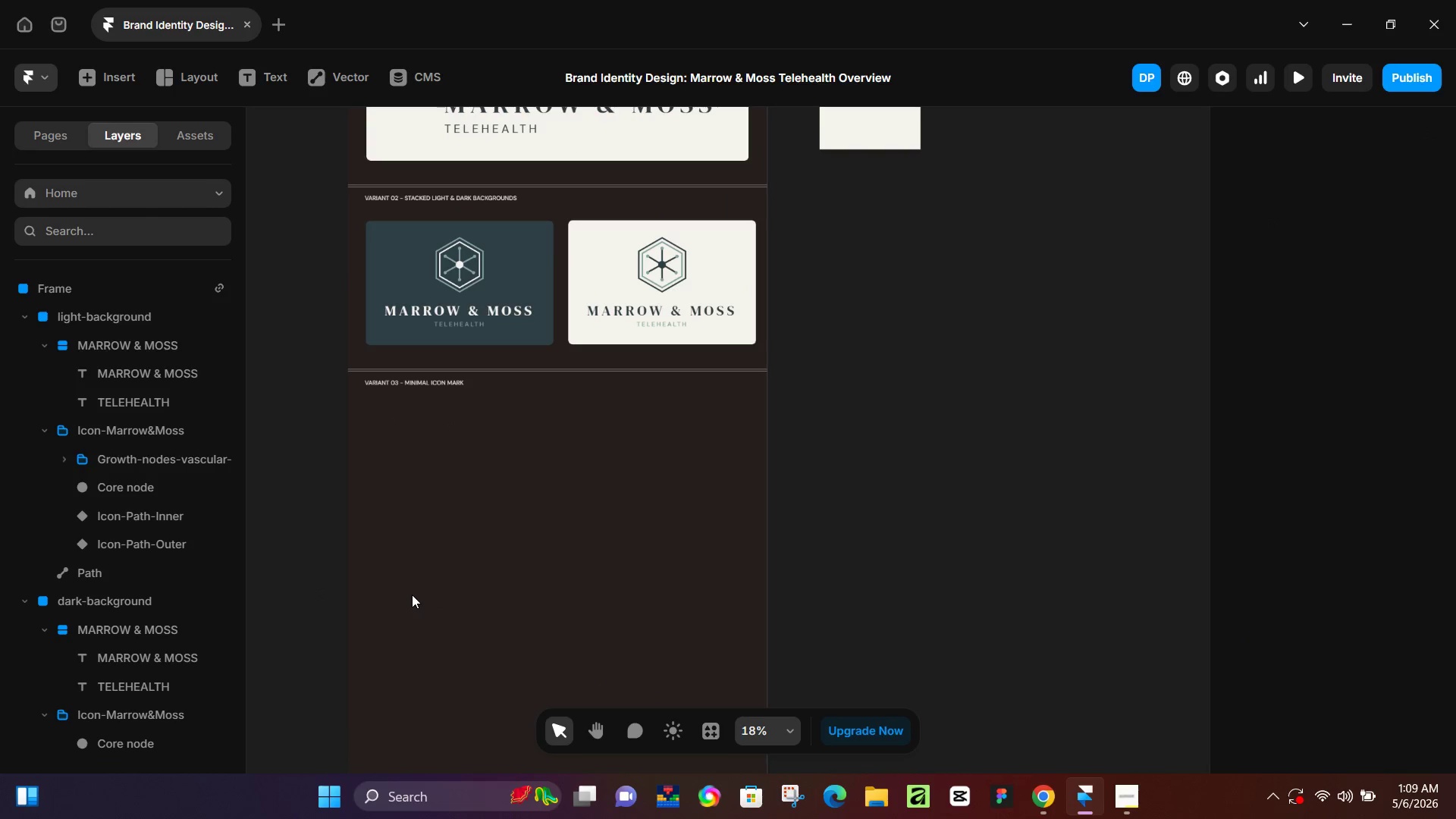 
key(R)
 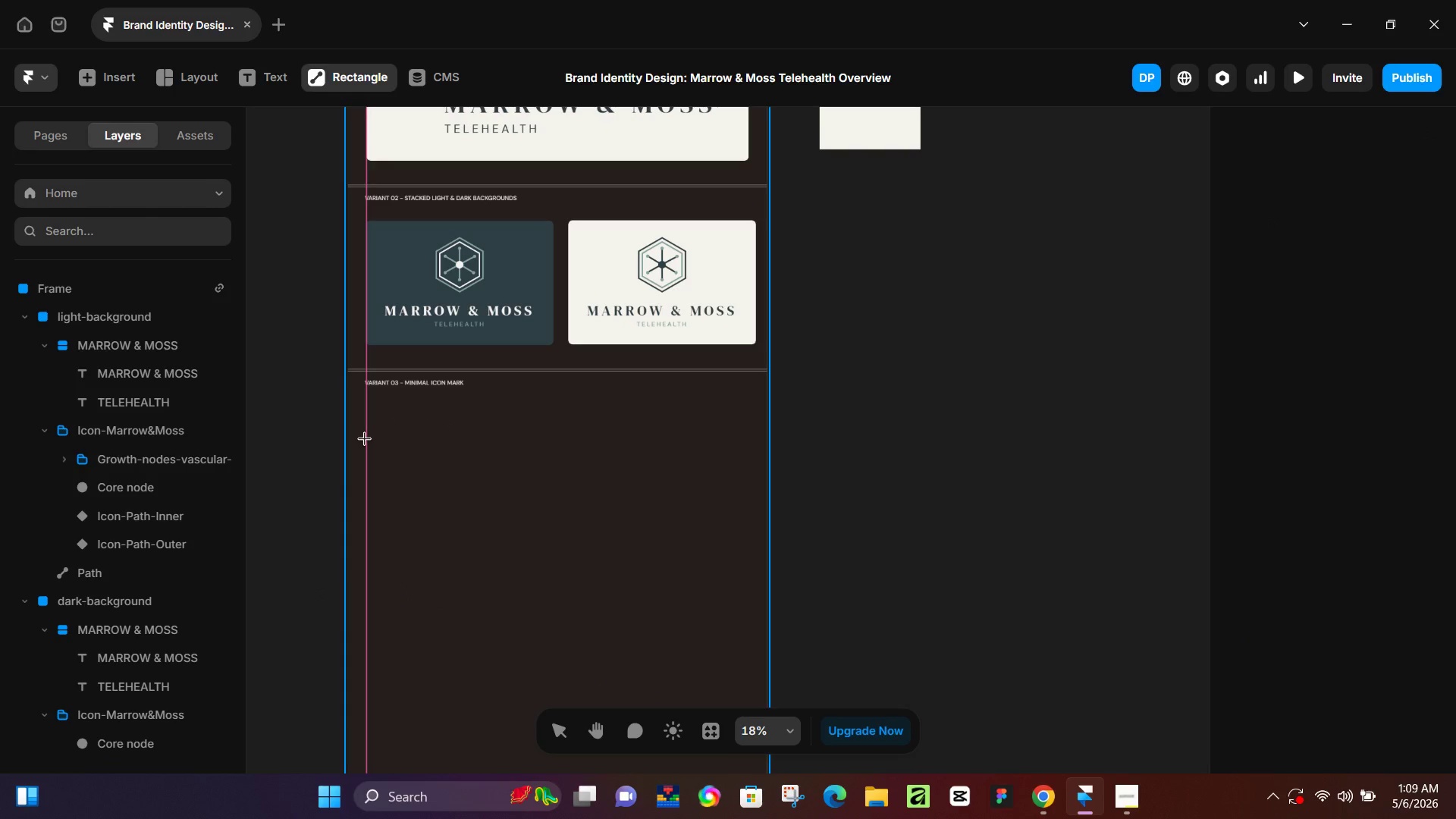 
left_click_drag(start_coordinate=[366, 435], to_coordinate=[484, 539])
 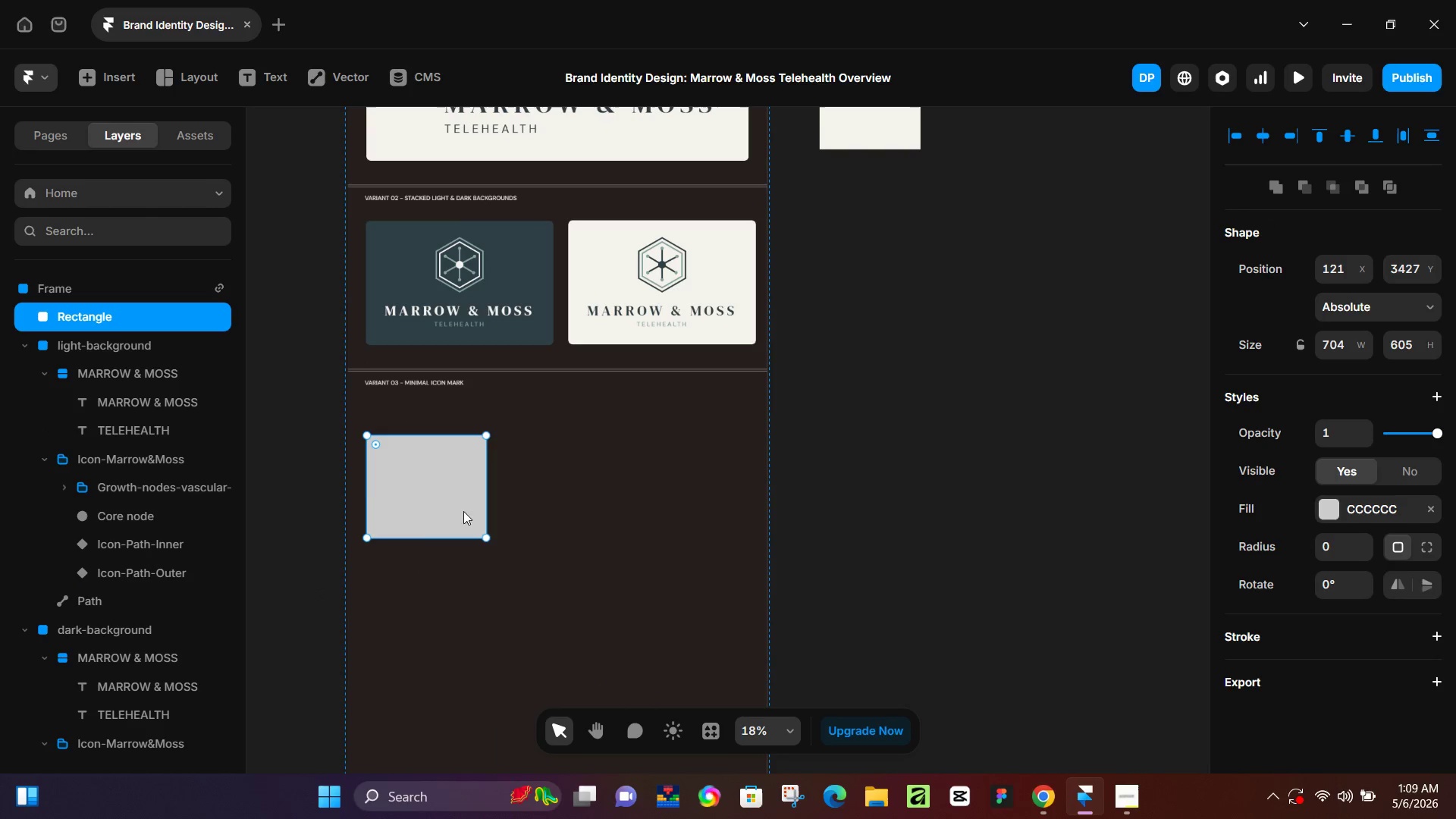 
hold_key(key=AltLeft, duration=1.52)
left_click_drag(start_coordinate=[431, 501], to_coordinate=[555, 503])
 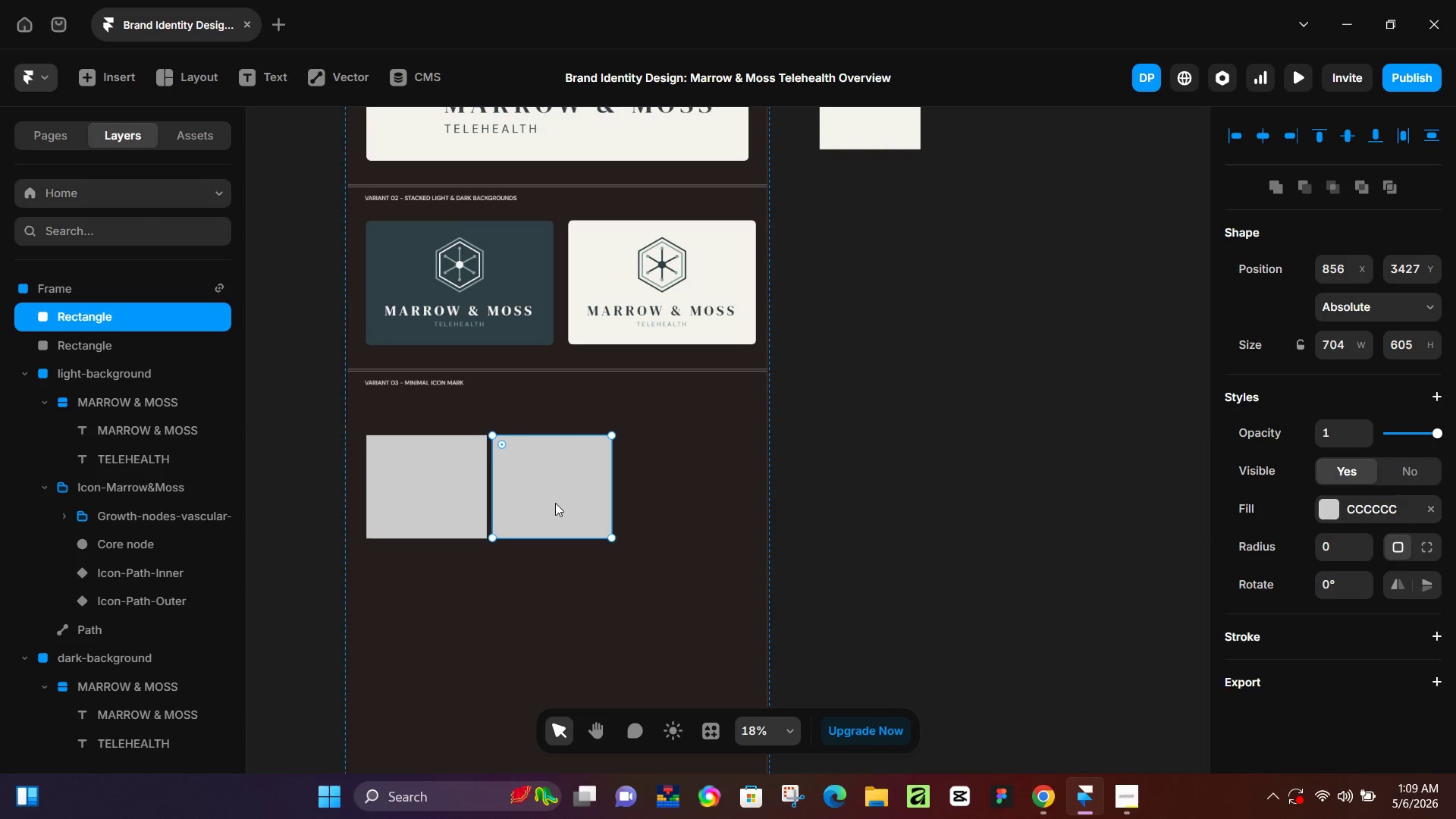 
key(Control+D)
 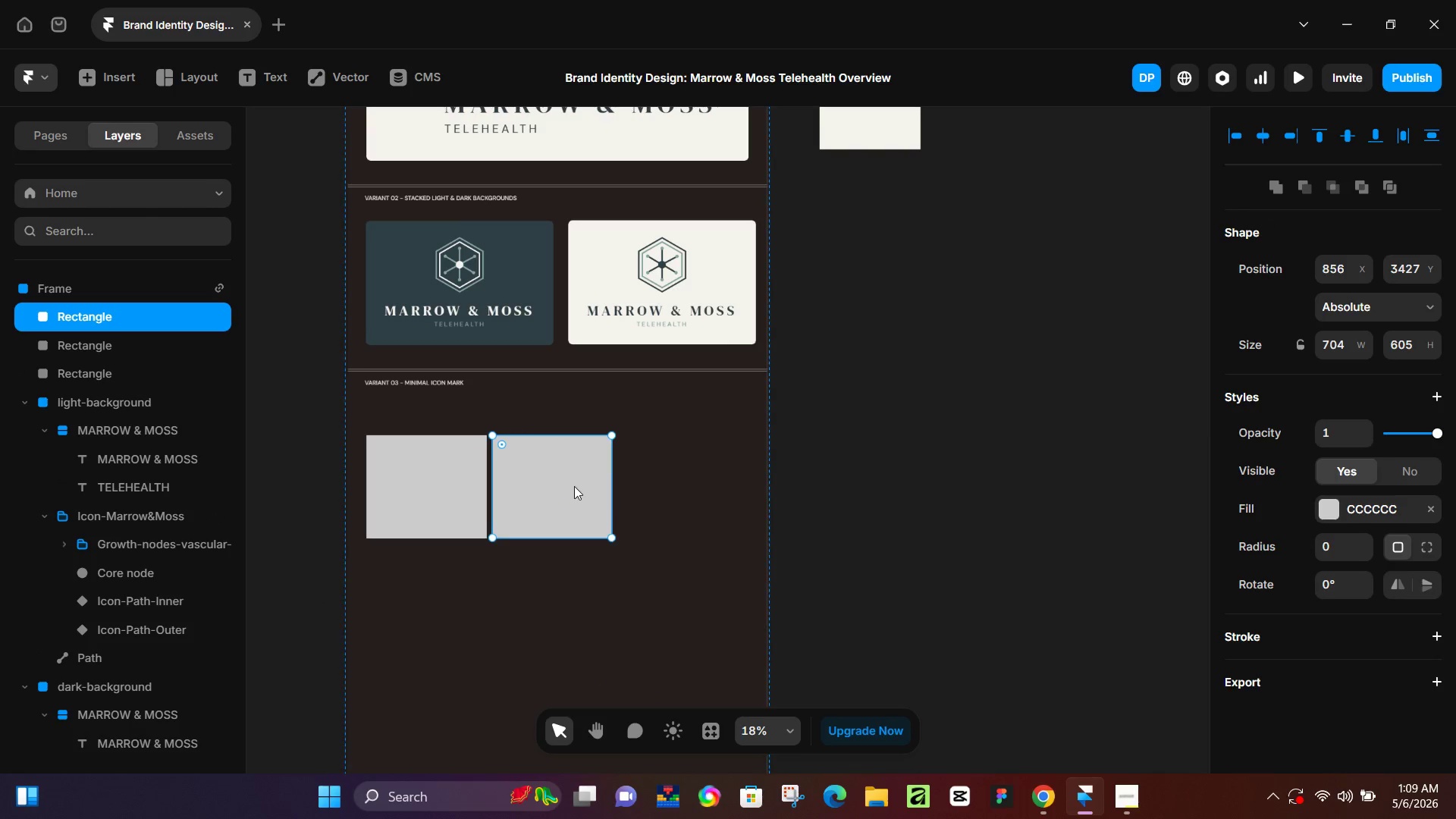 
left_click_drag(start_coordinate=[567, 484], to_coordinate=[694, 484])
 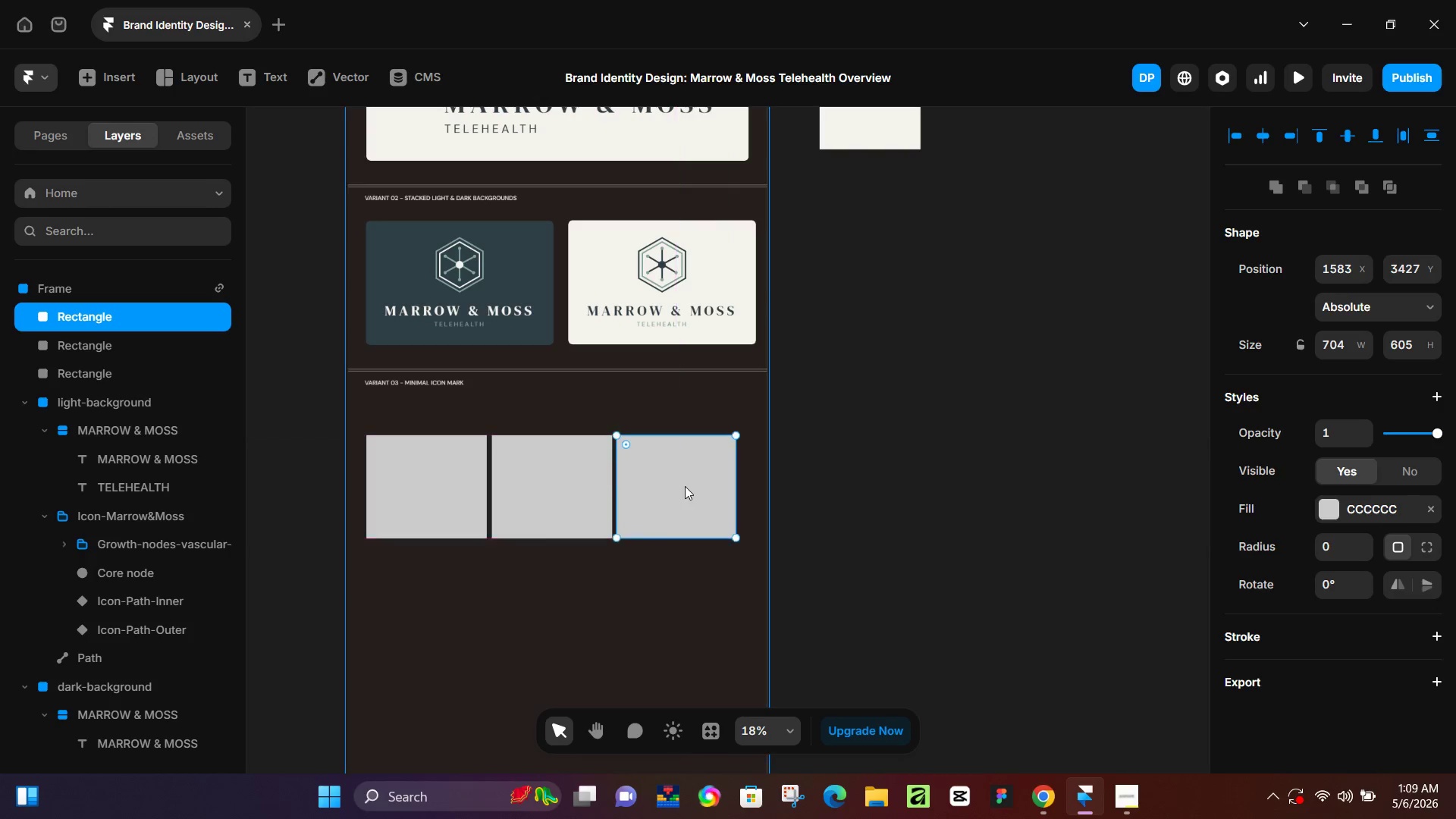 
hold_key(key=ControlLeft, duration=1.14)
scroll: coordinate [588, 494], scroll_direction: up, amount: 5.0
 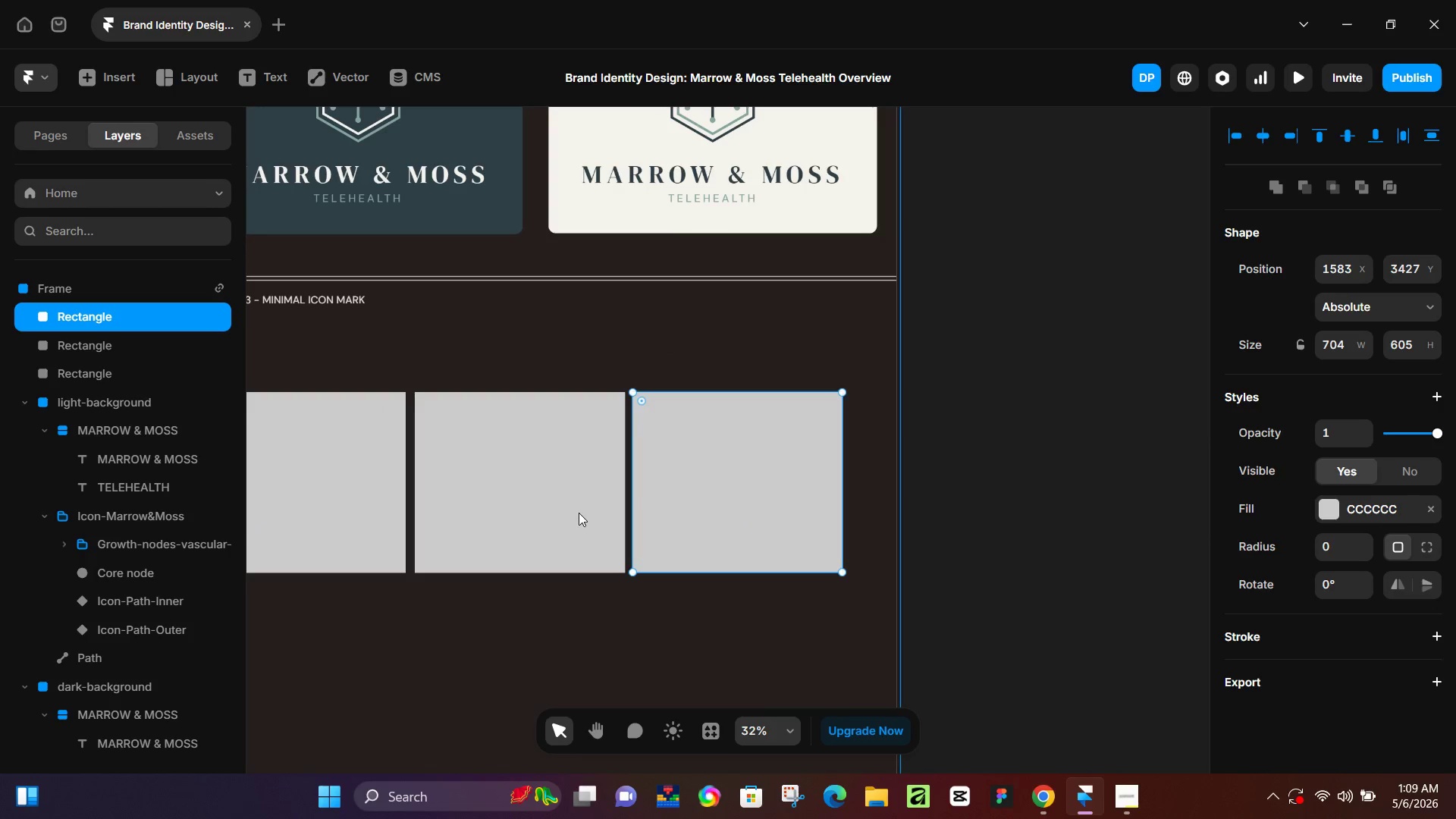 
left_click_drag(start_coordinate=[691, 479], to_coordinate=[695, 481])
 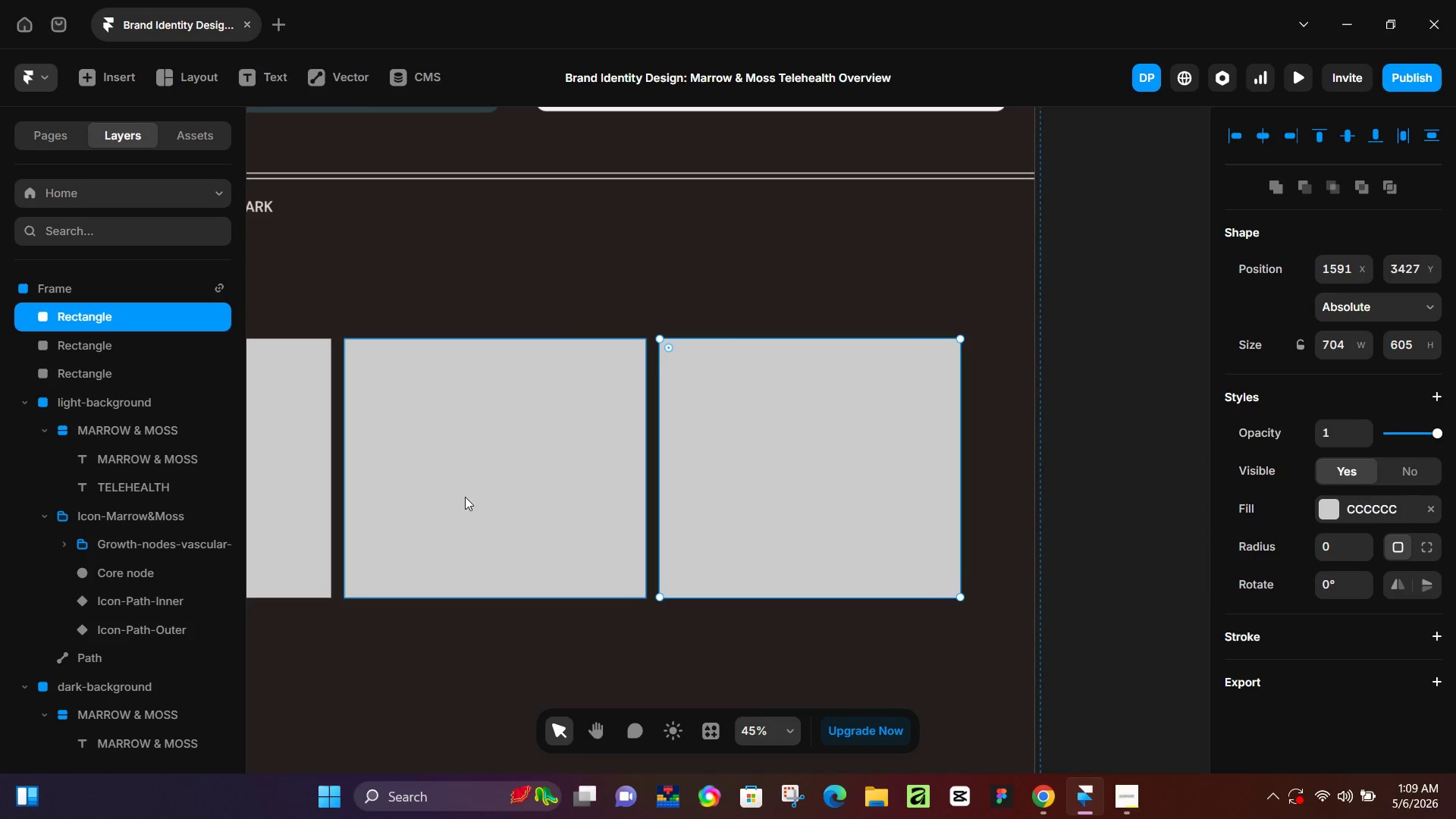 
scroll: coordinate [576, 515], scroll_direction: up, amount: 3.0
 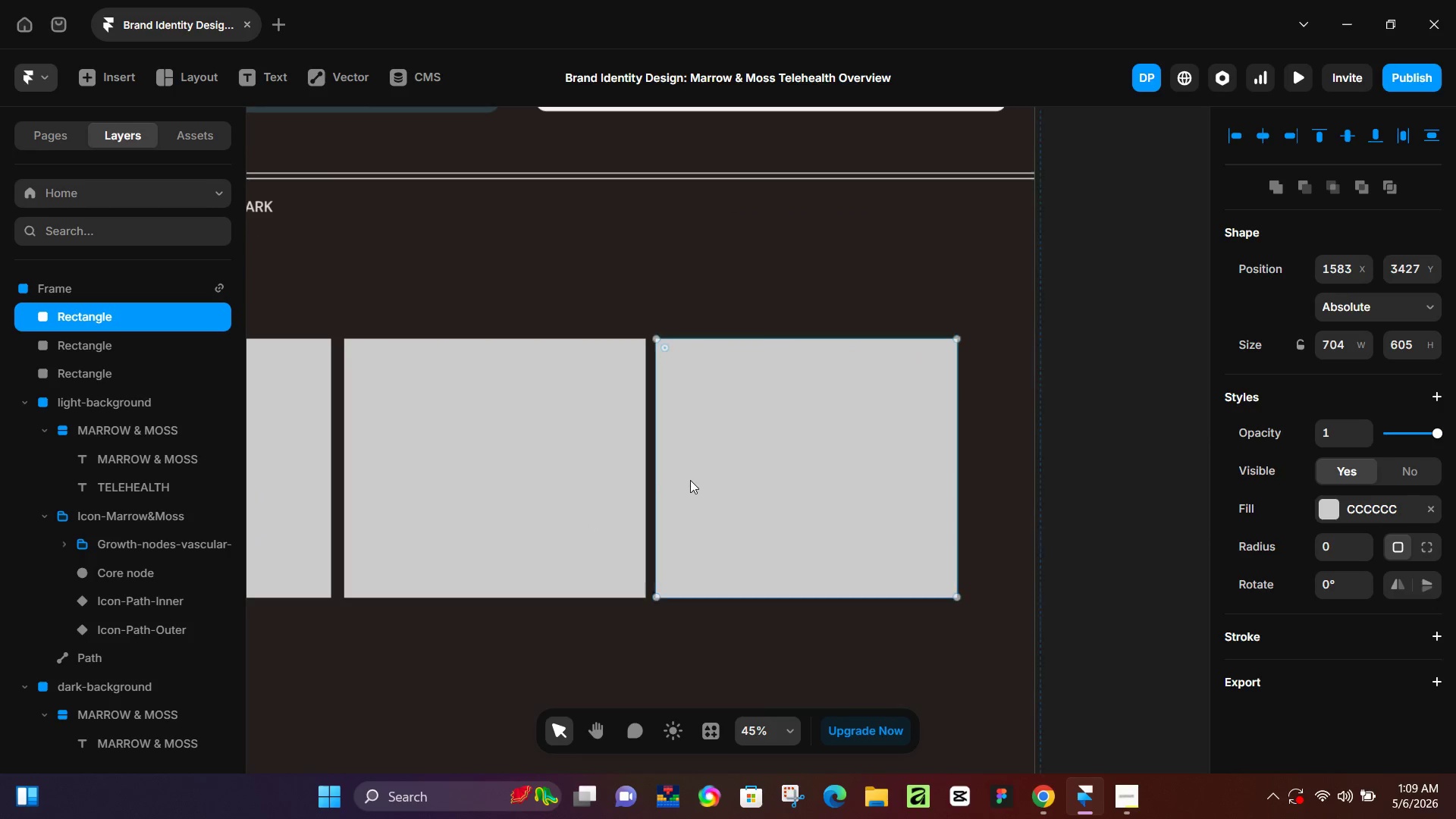 
hold_key(key=ControlLeft, duration=0.64)
scroll: coordinate [483, 500], scroll_direction: down, amount: 5.0
 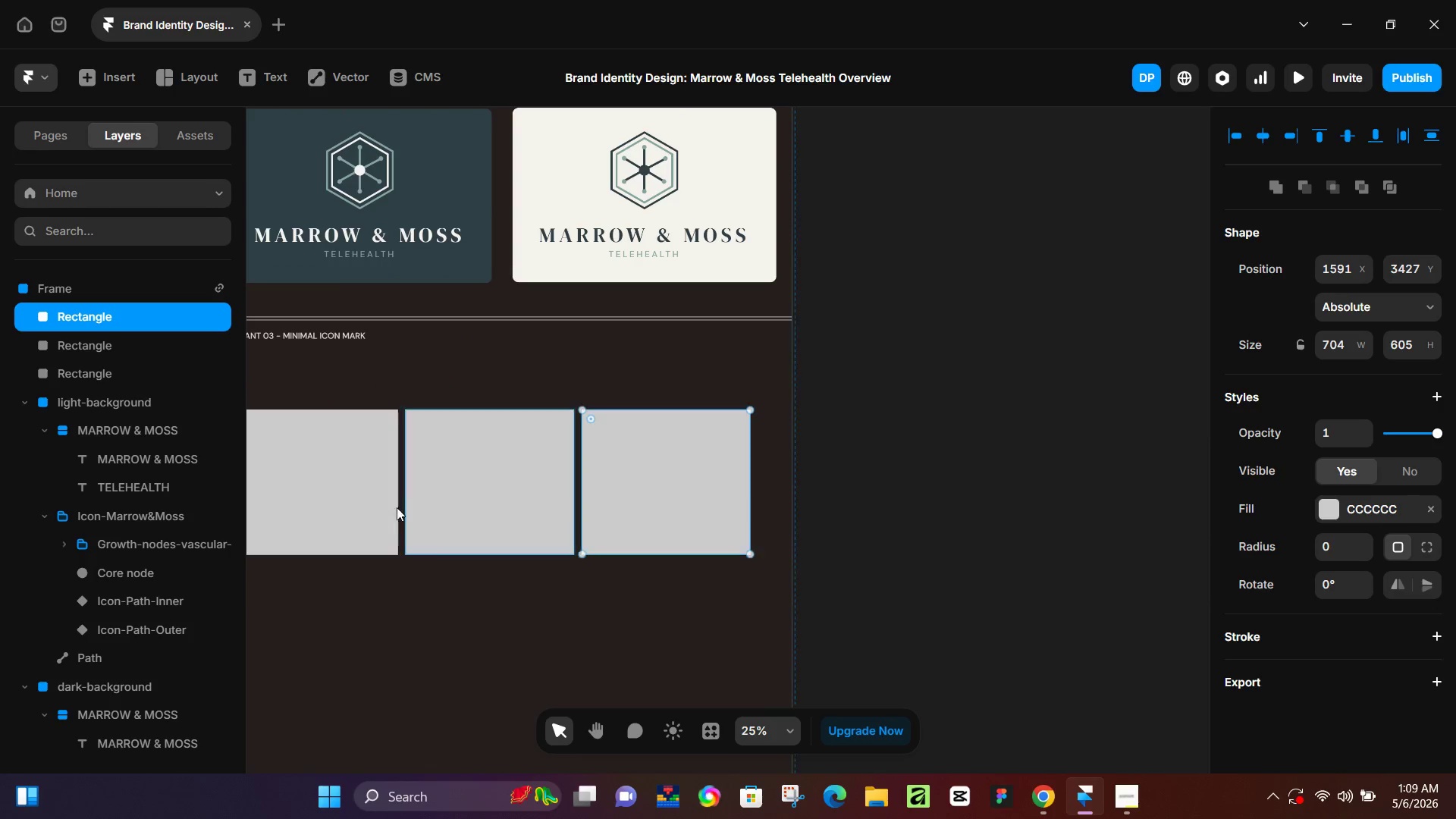 
key(Shift+ShiftLeft)
 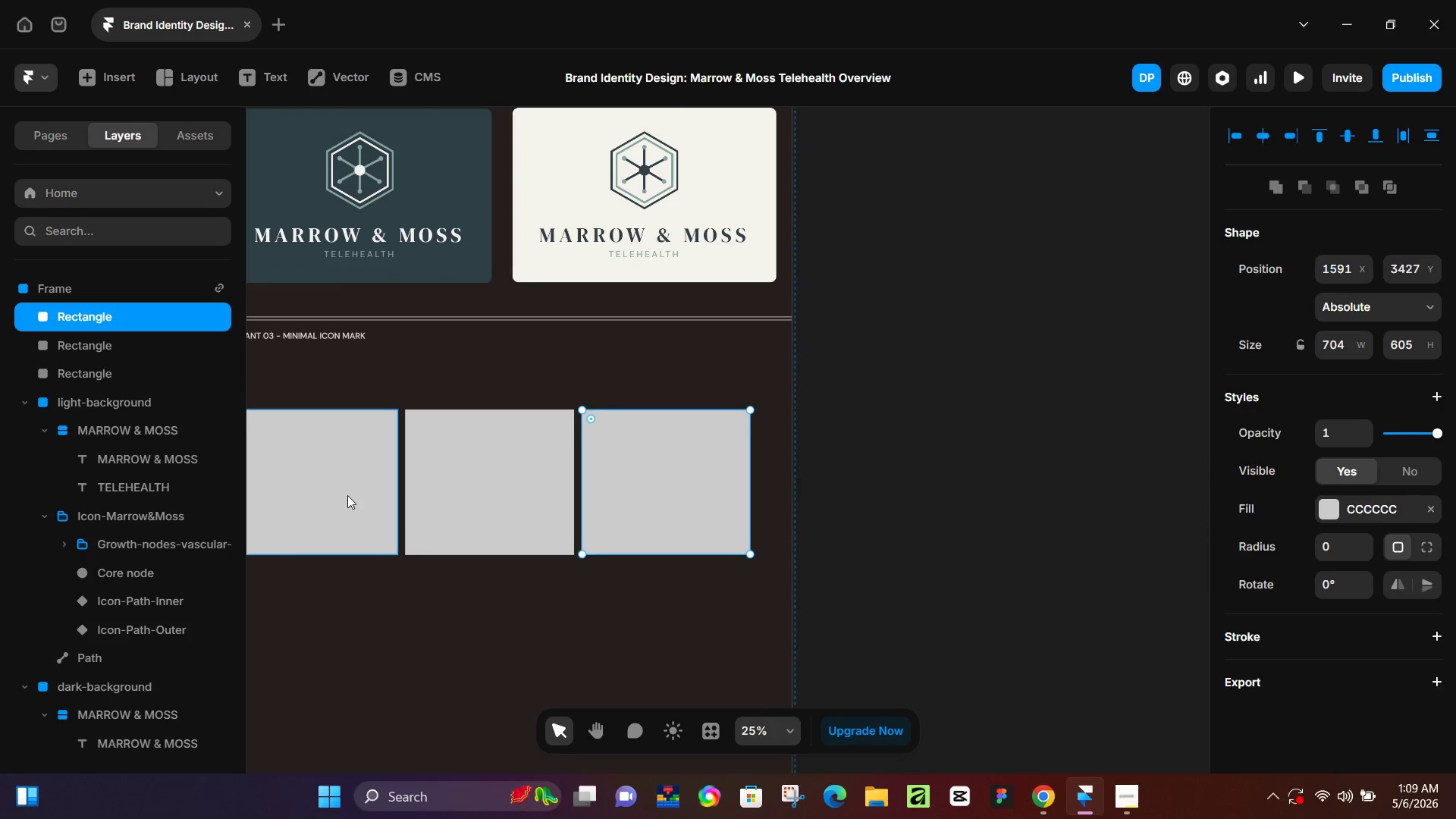 
left_click([347, 495])
 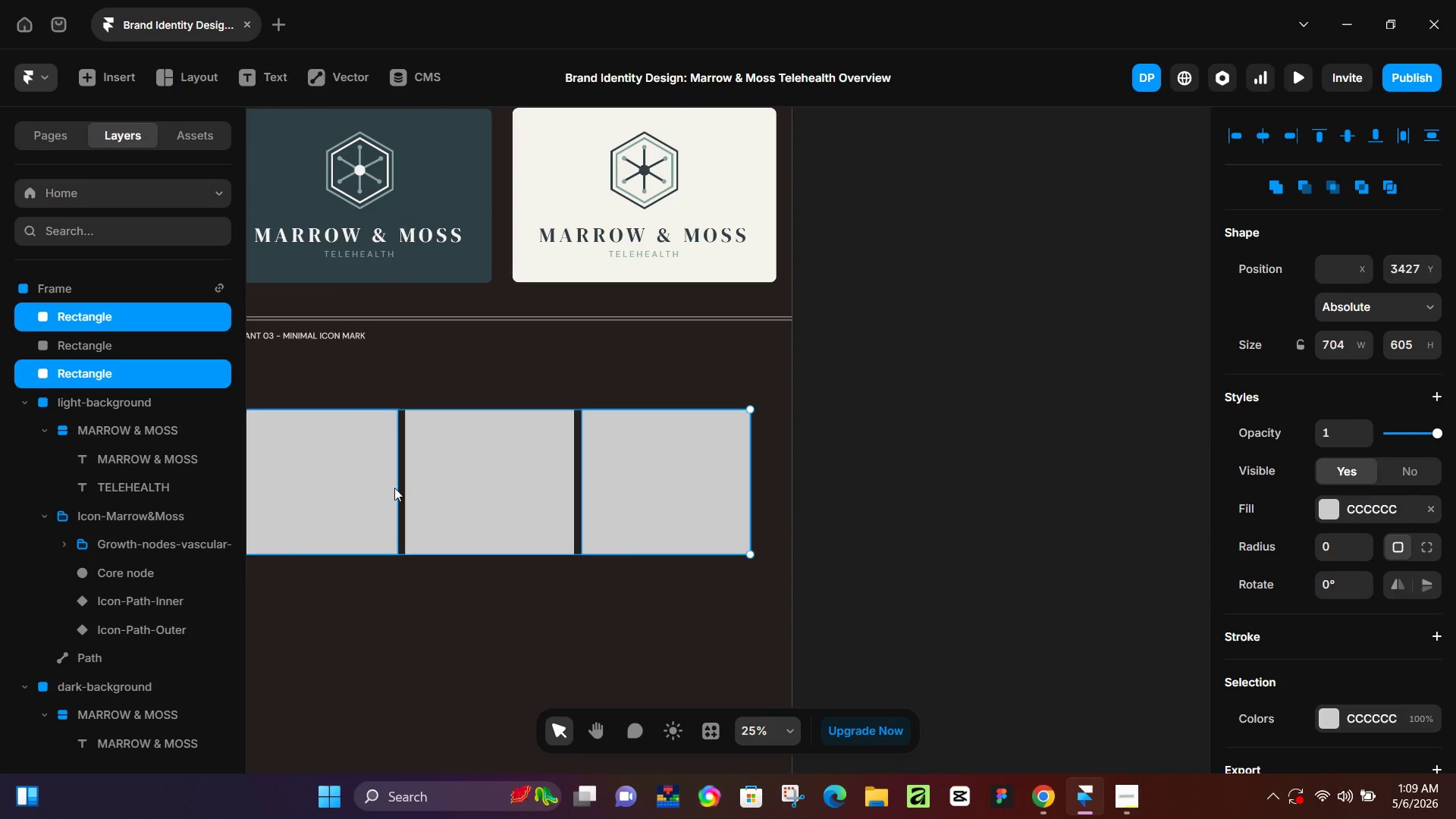 
hold_key(key=ShiftLeft, duration=0.47)
left_click([500, 472])
 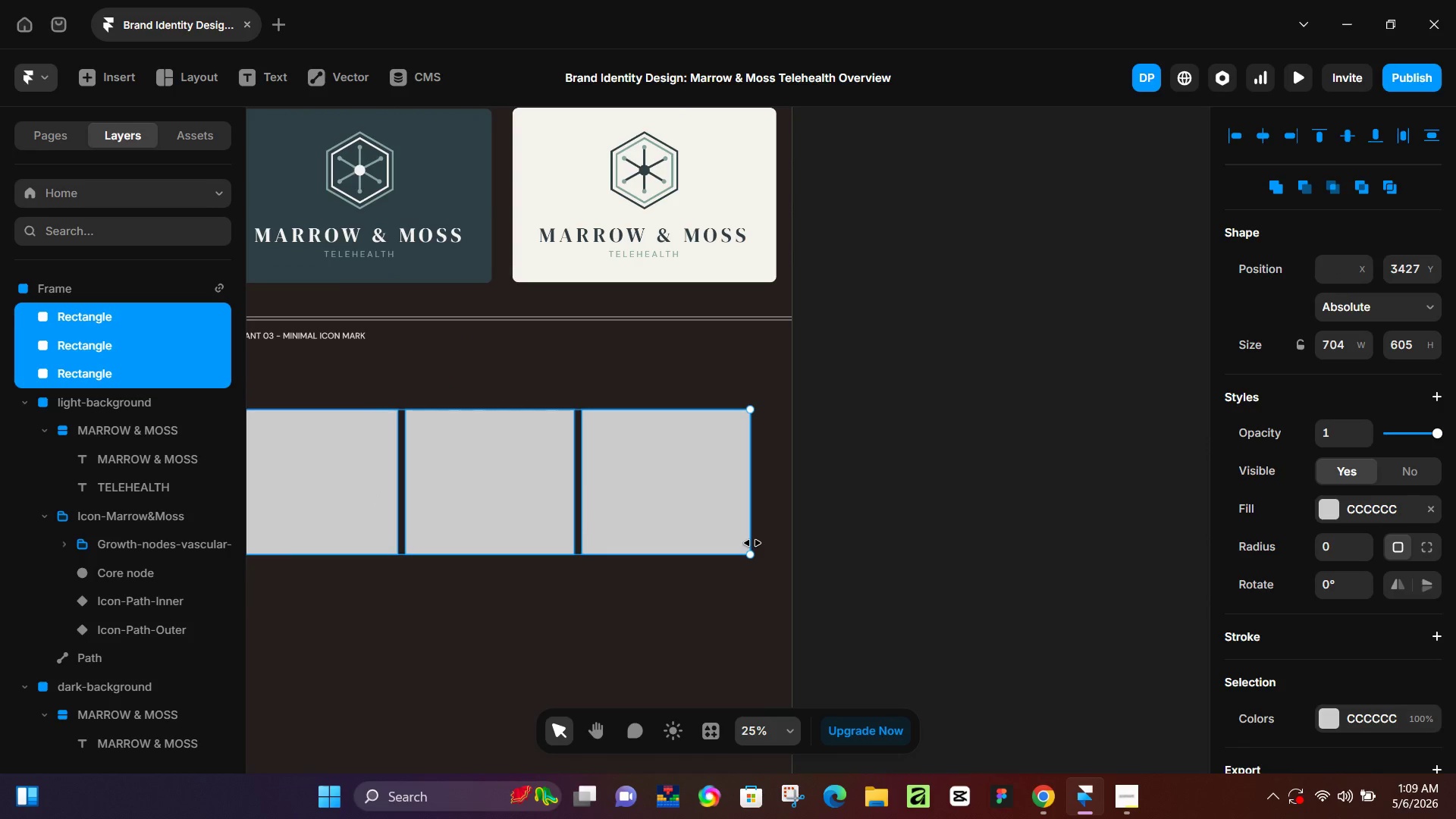 
left_click_drag(start_coordinate=[750, 551], to_coordinate=[776, 553])
 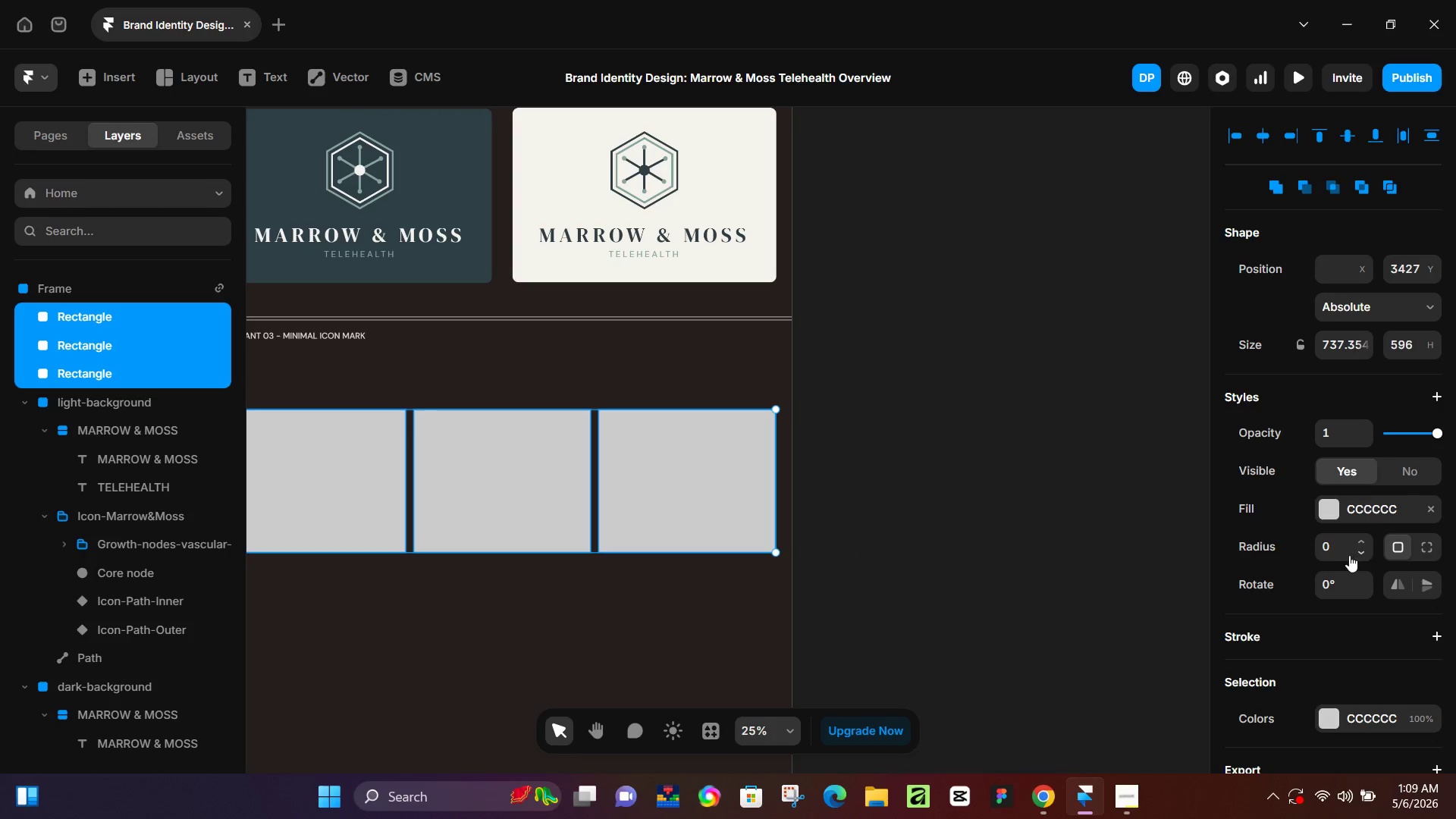 
left_click([1341, 552])
 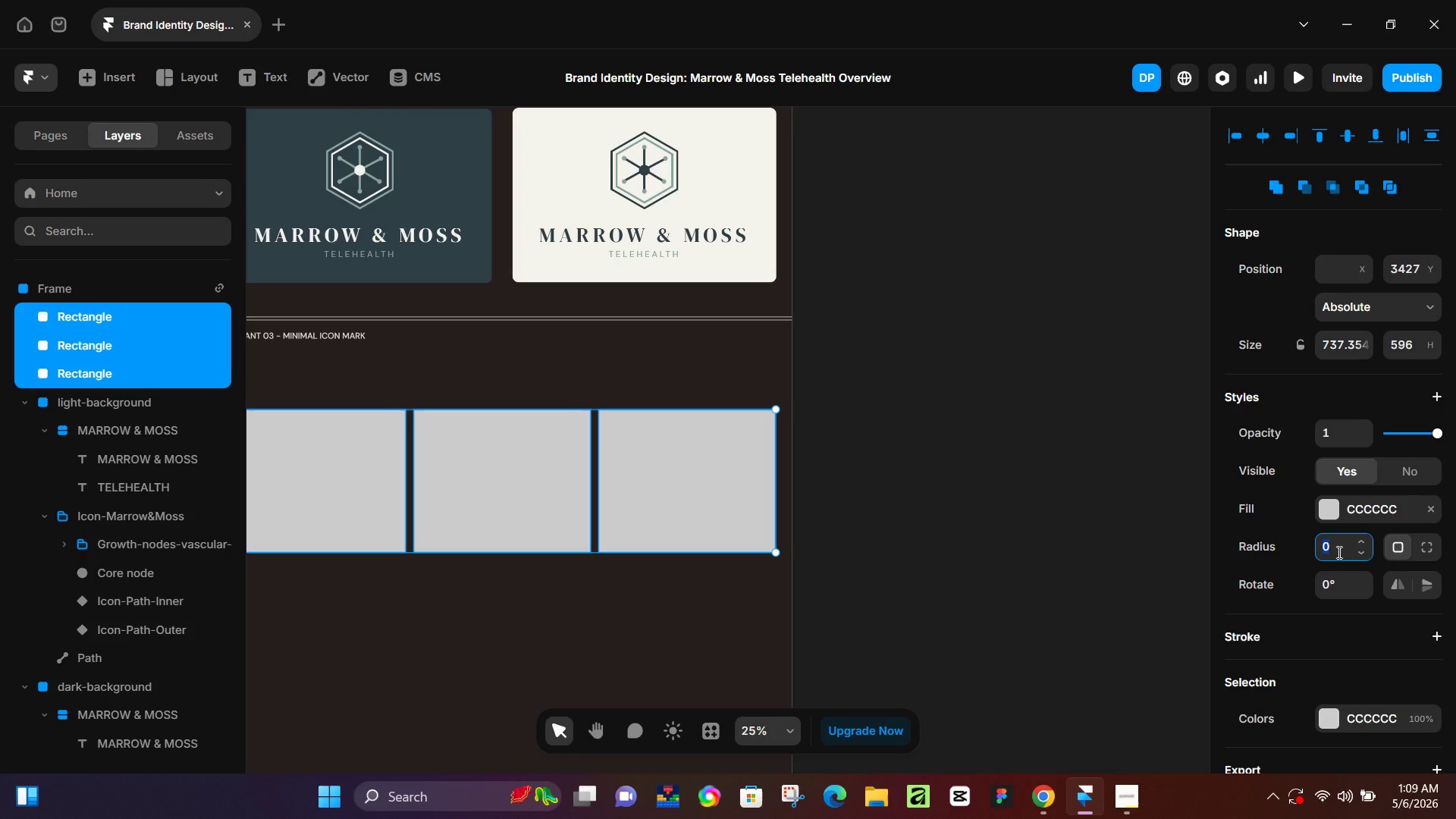 
key(Numpad2)
 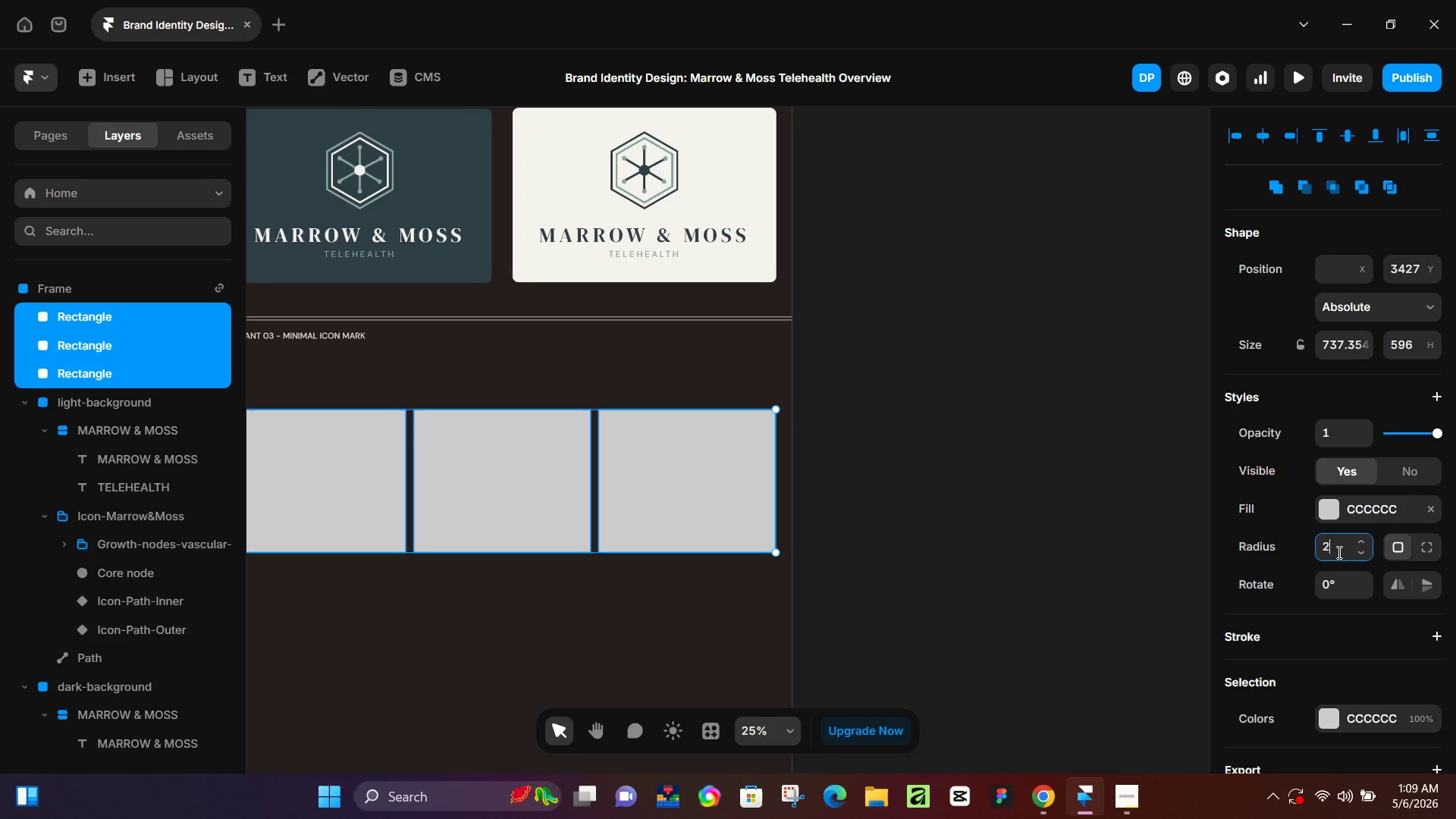 
key(Numpad0)
 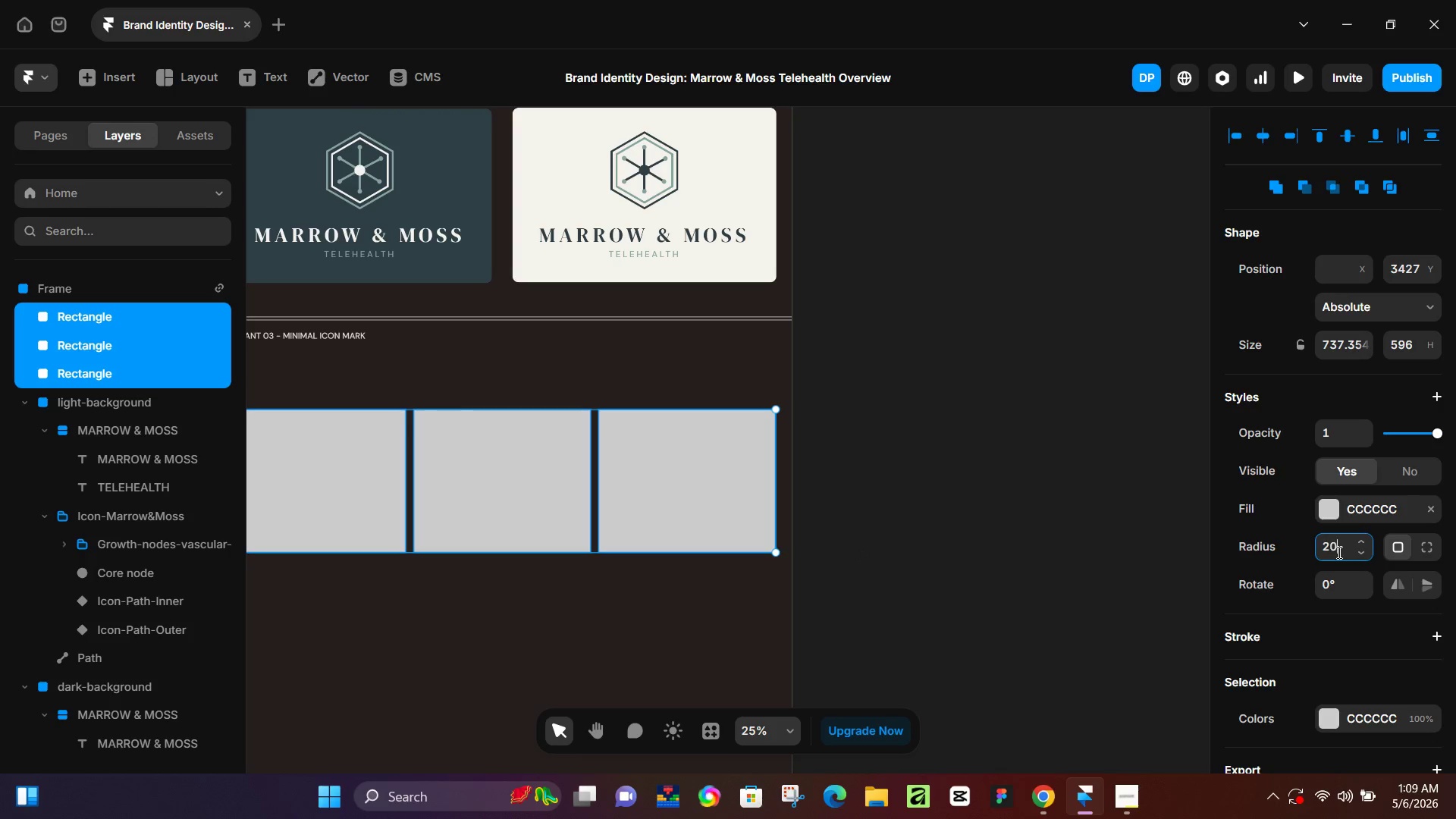 
key(NumpadEnter)
 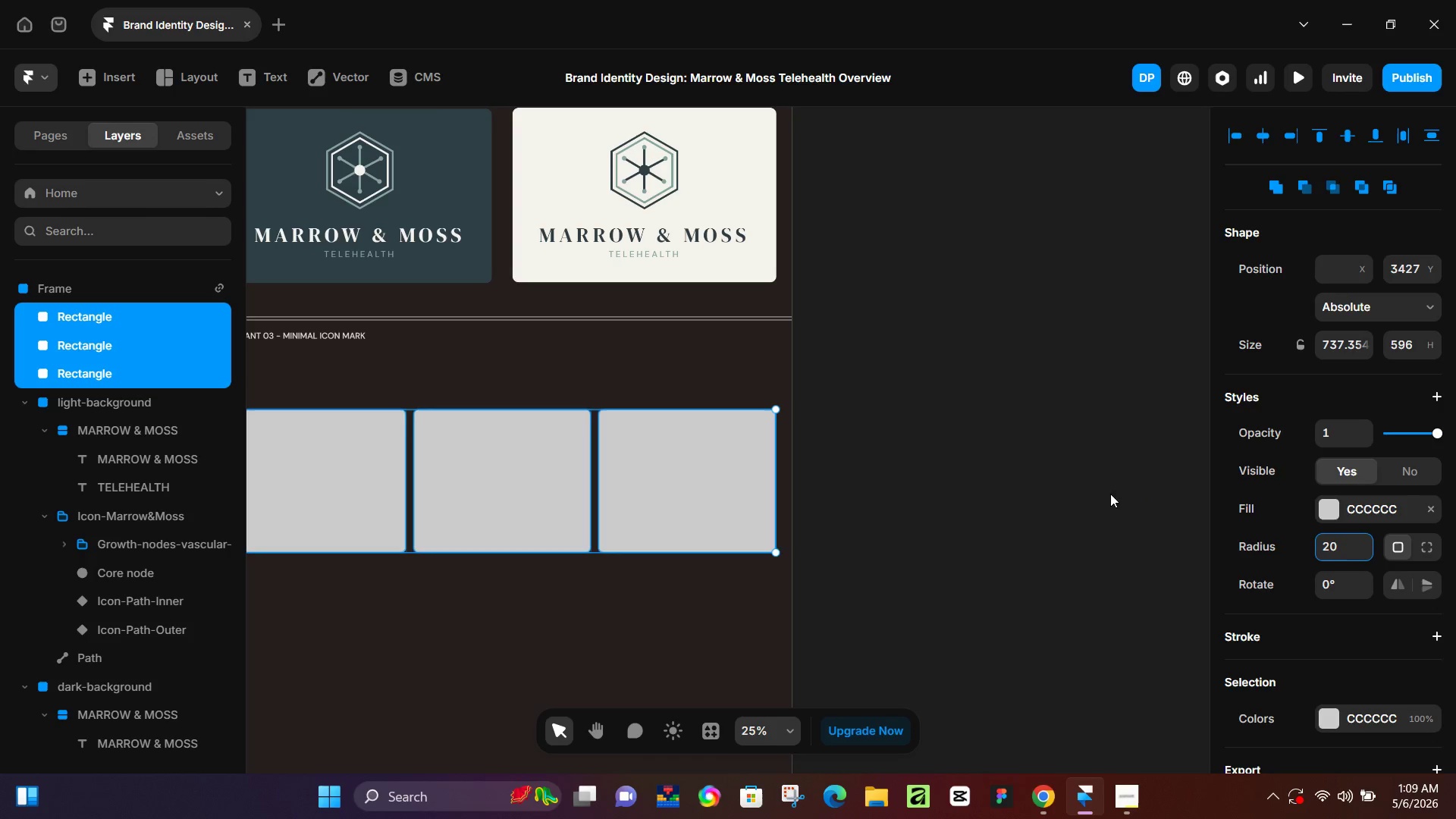 
left_click([1064, 479])
 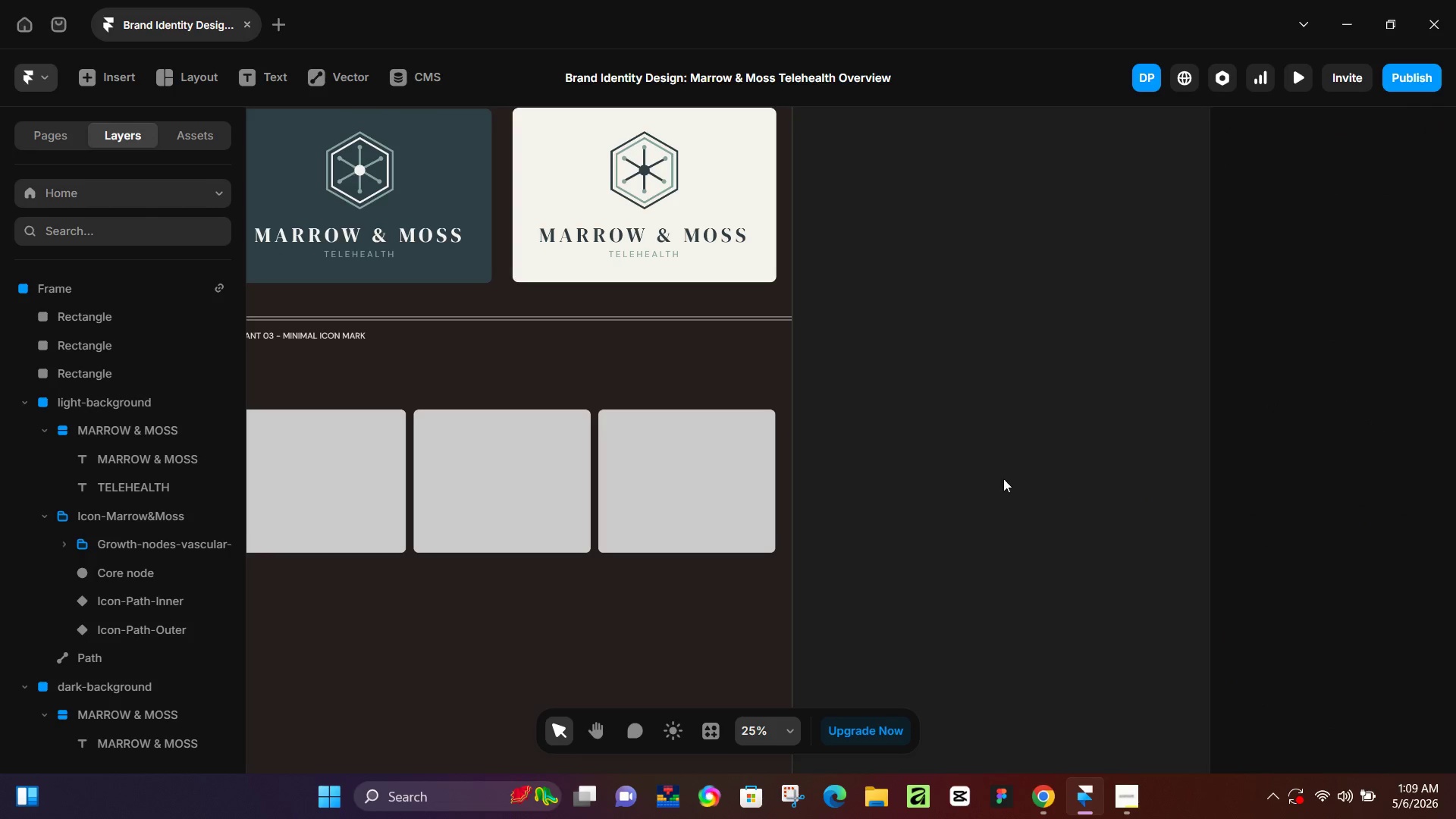 
hold_key(key=Space, duration=0.78)
 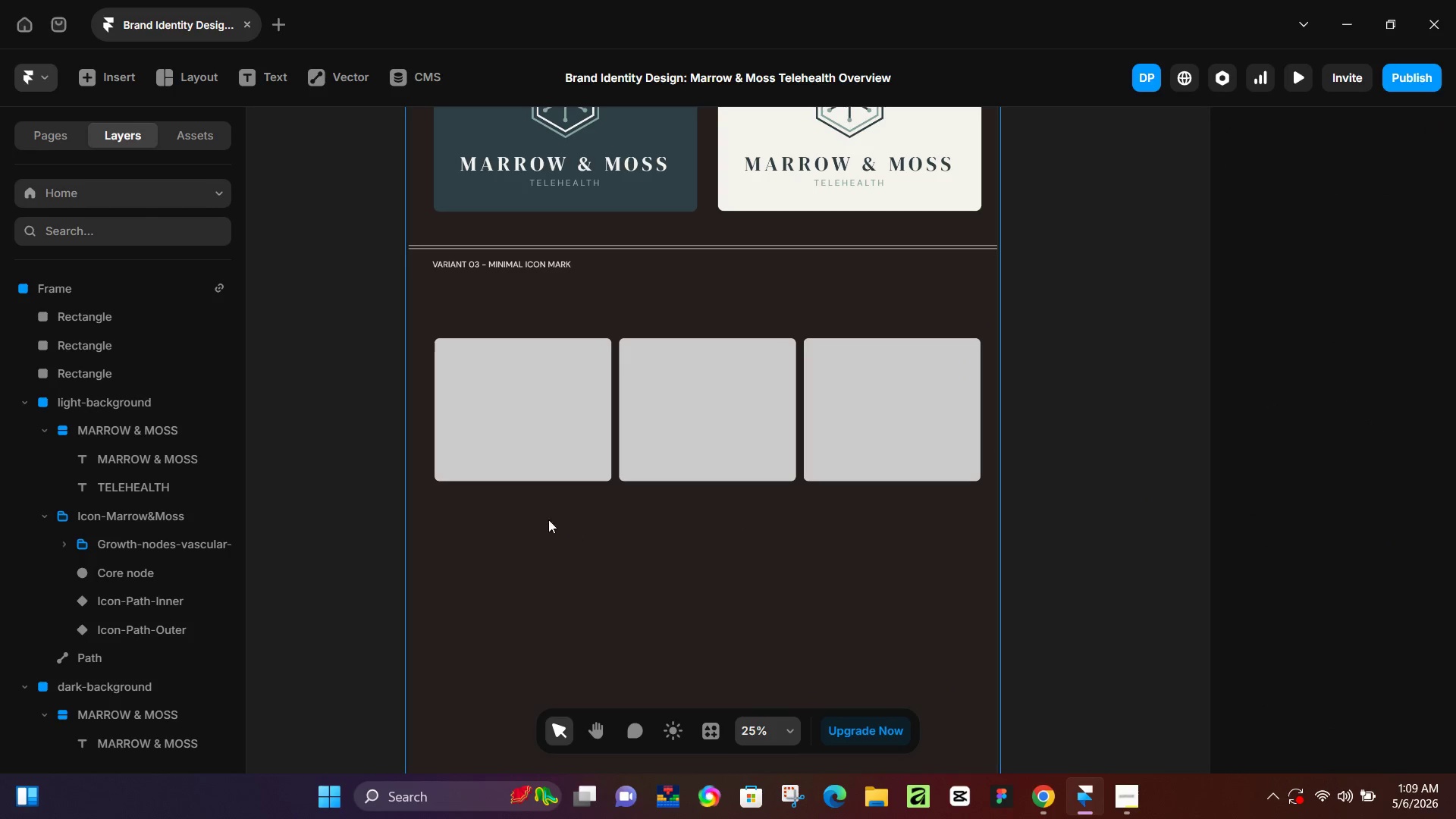 
left_click_drag(start_coordinate=[532, 602], to_coordinate=[737, 532])
 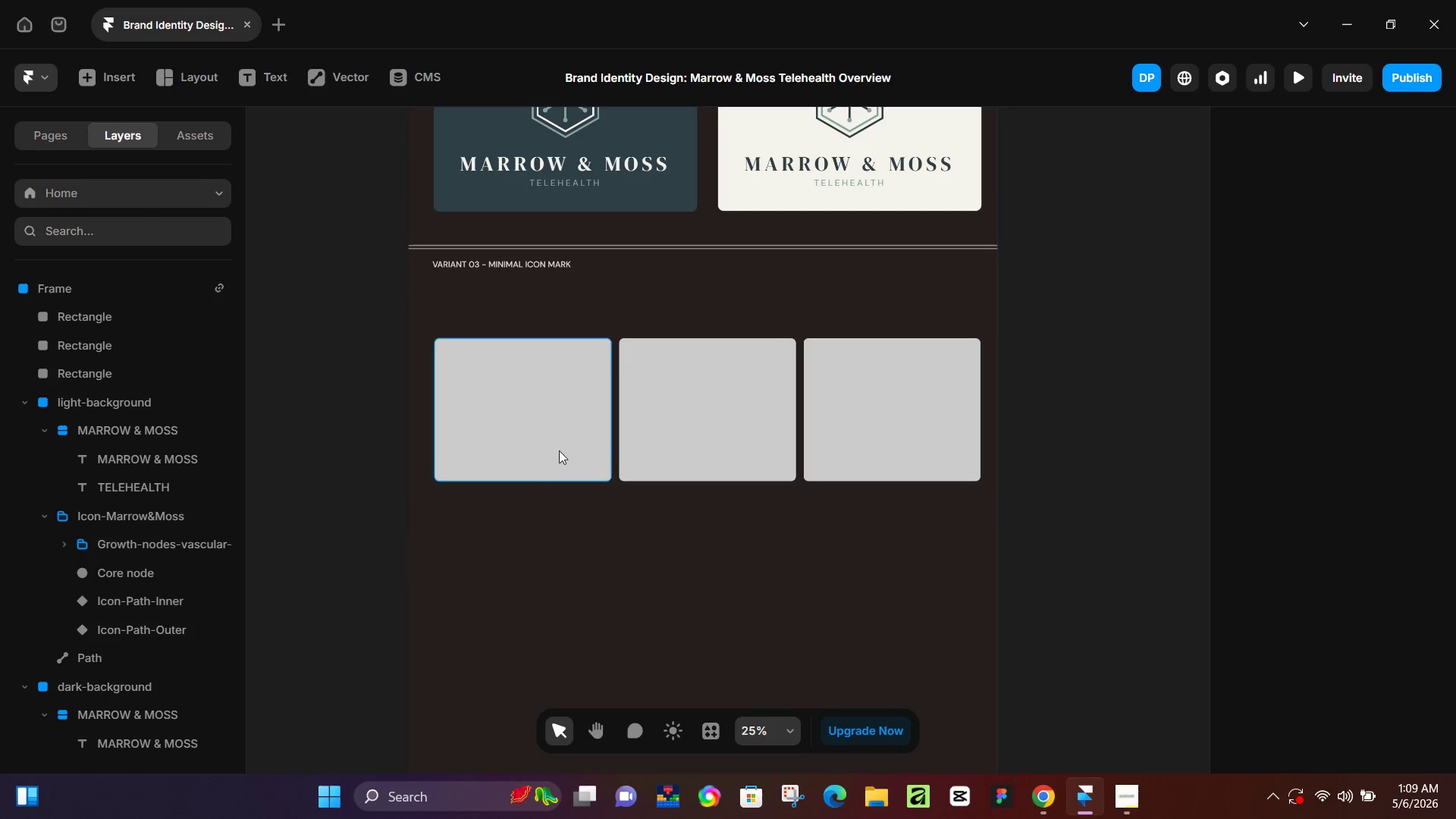 
left_click([548, 425])
 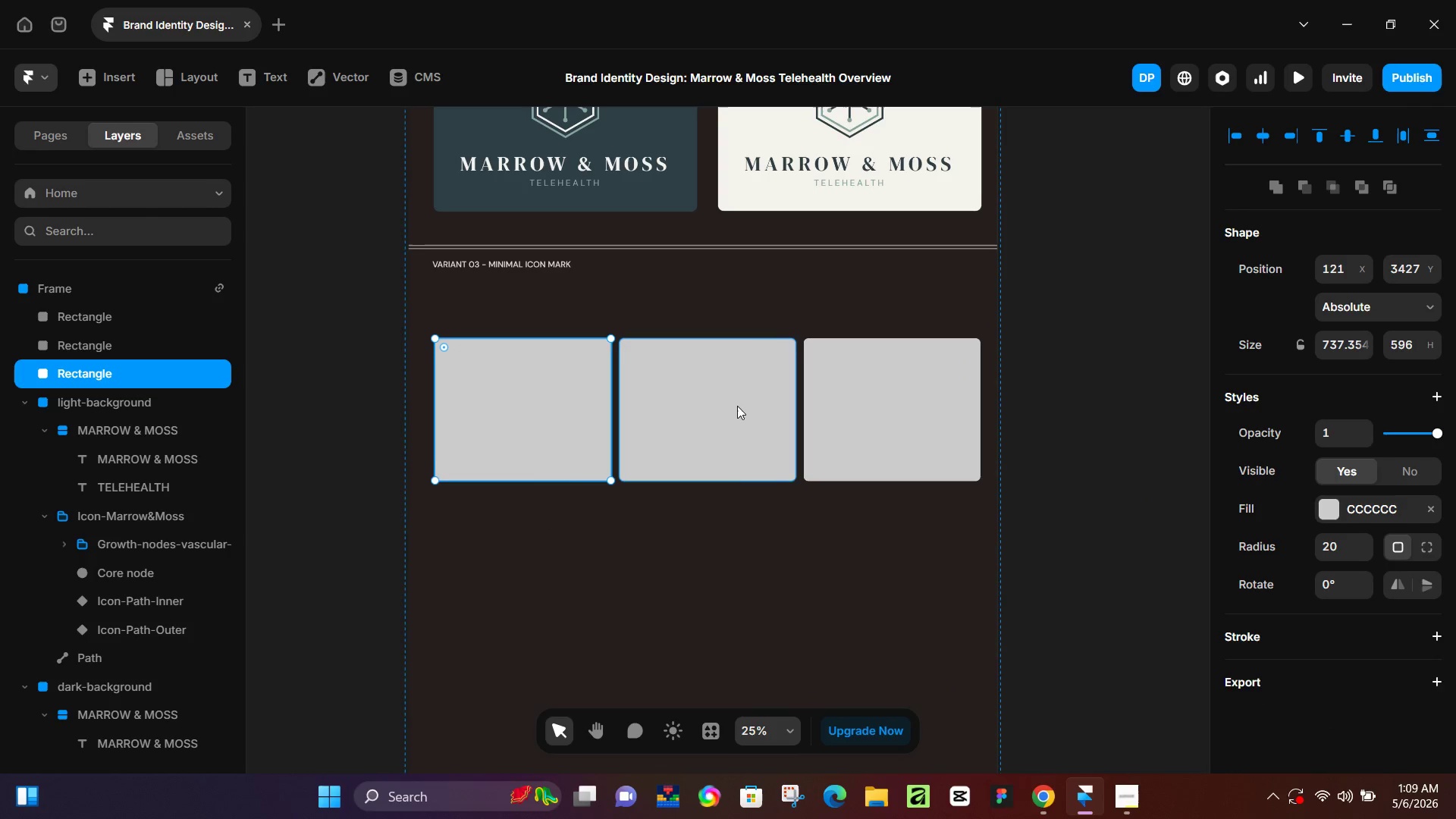 
hold_key(key=ShiftLeft, duration=0.61)
double_click([737, 406])
 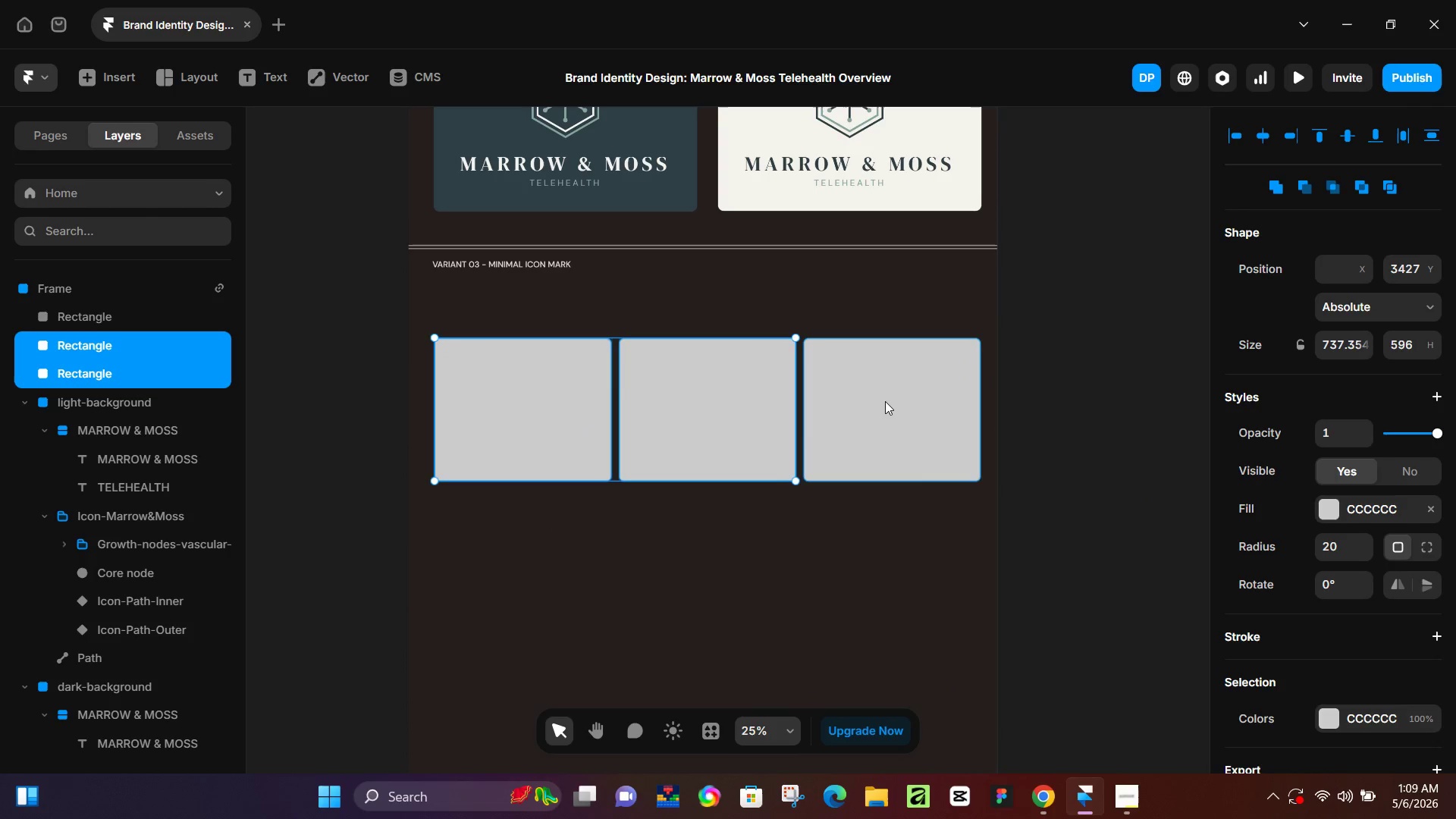 
triple_click([885, 401])
 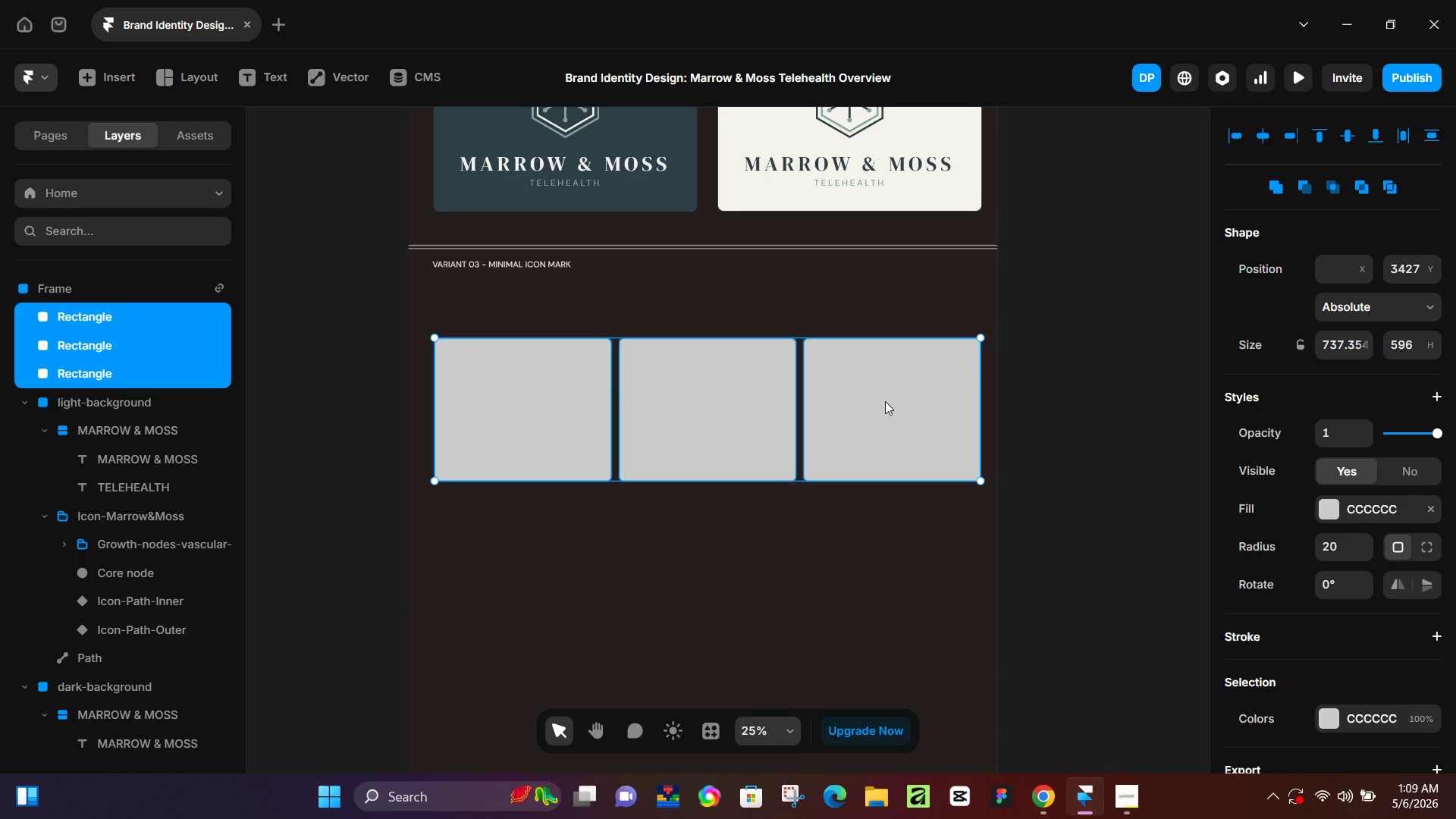 
hold_key(key=ArrowUp, duration=1.51)
 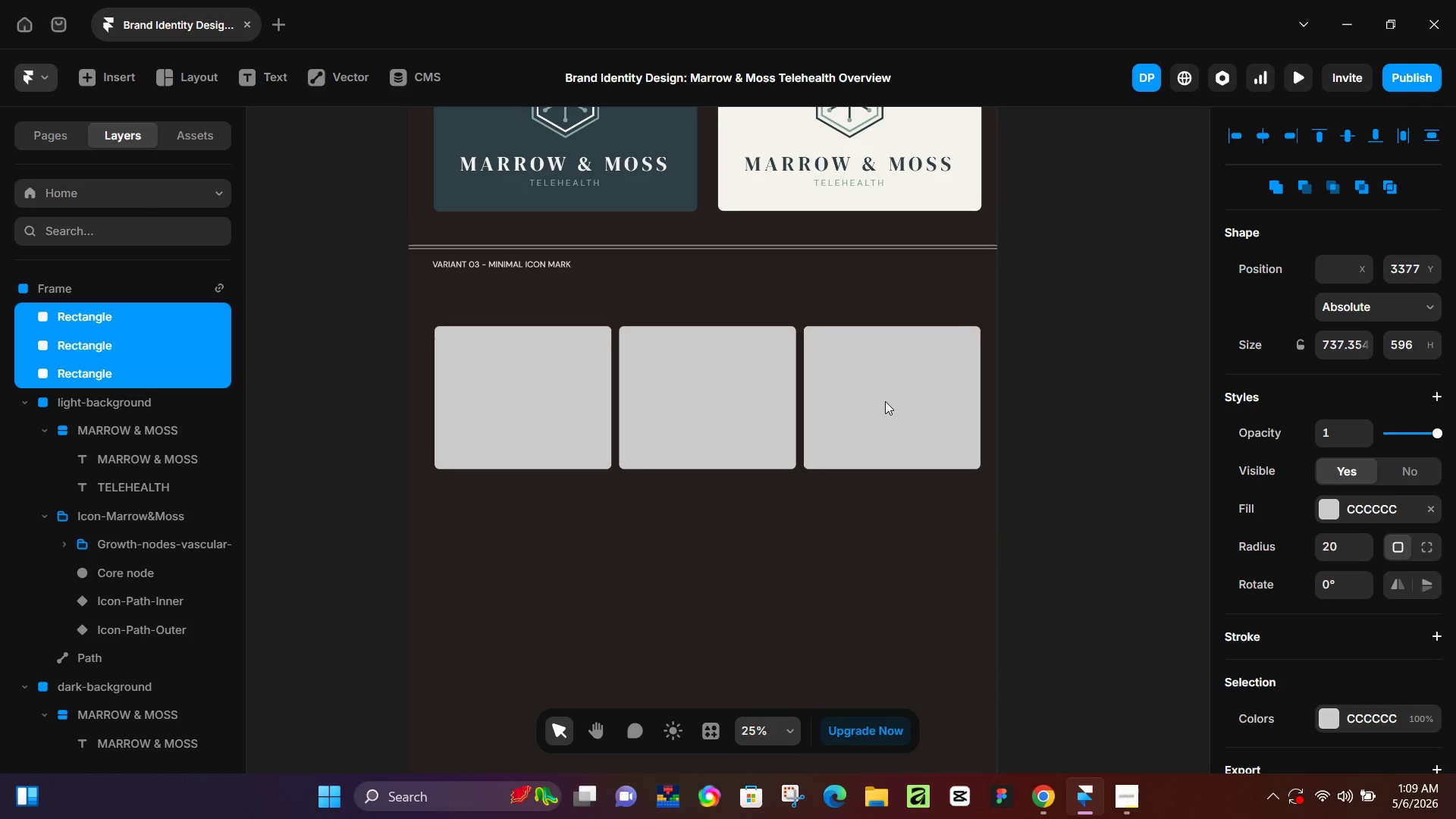 
hold_key(key=ArrowUp, duration=1.5)
 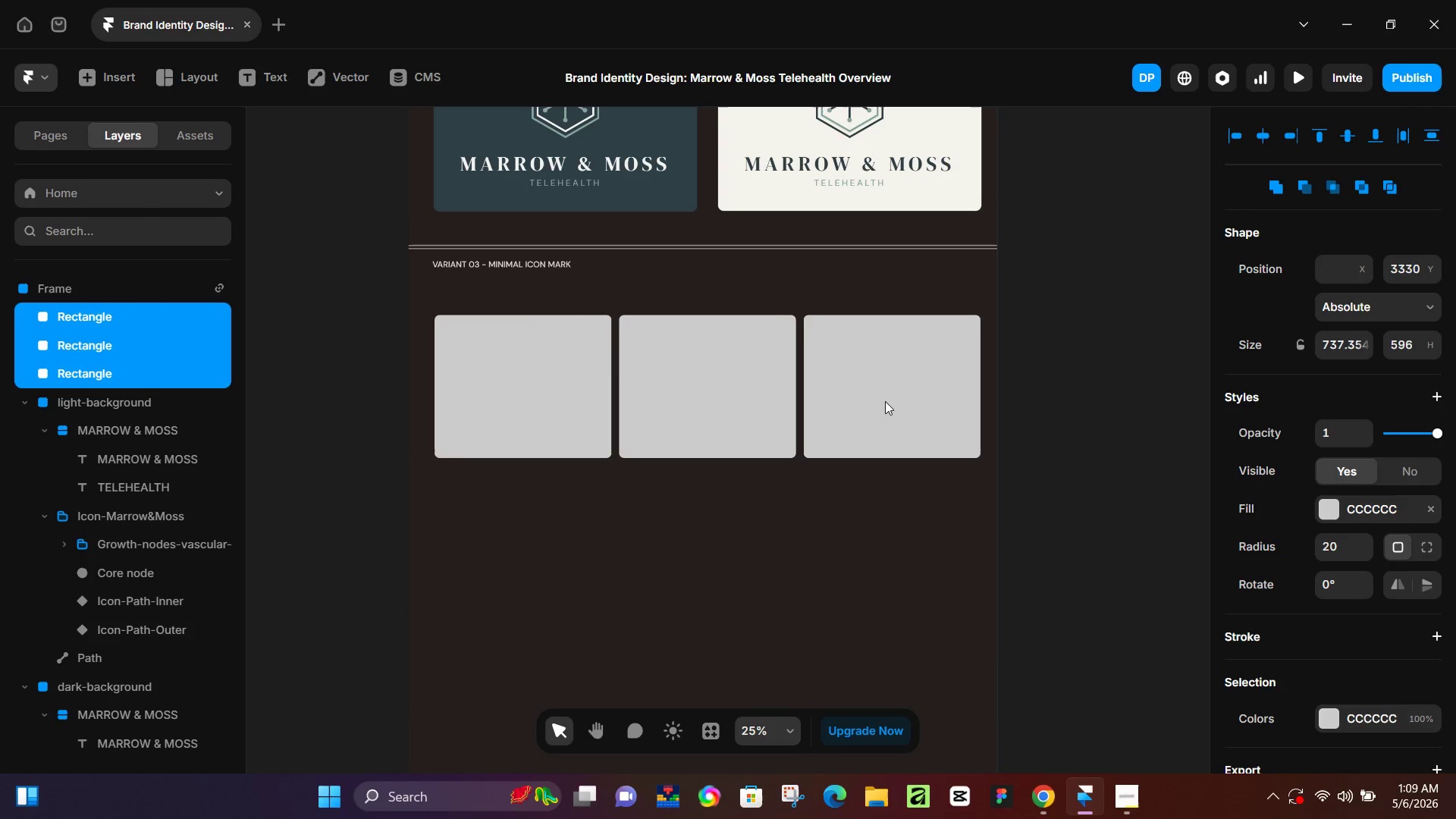 
hold_key(key=ArrowUp, duration=1.0)
 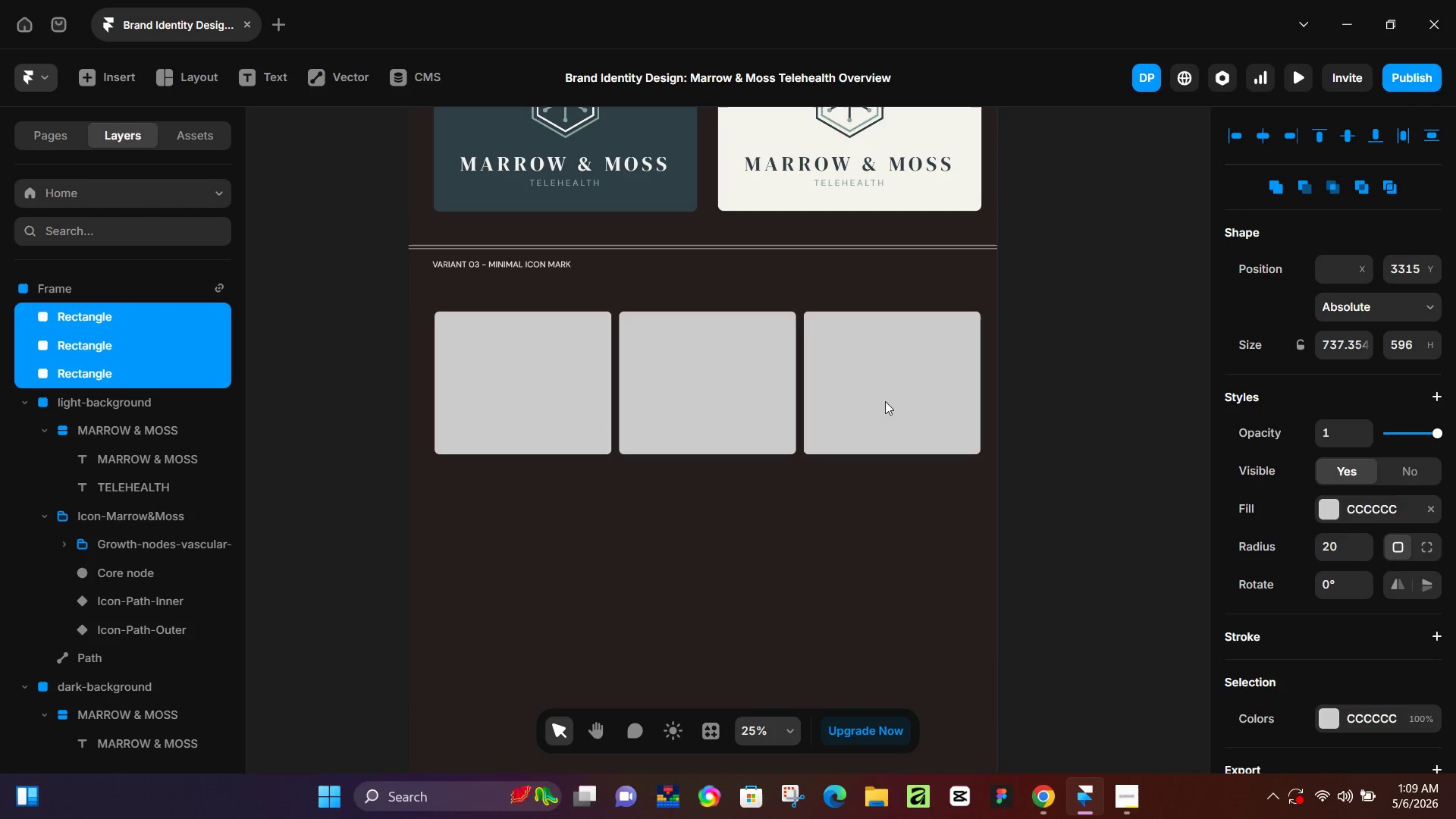 
key(ArrowUp)
 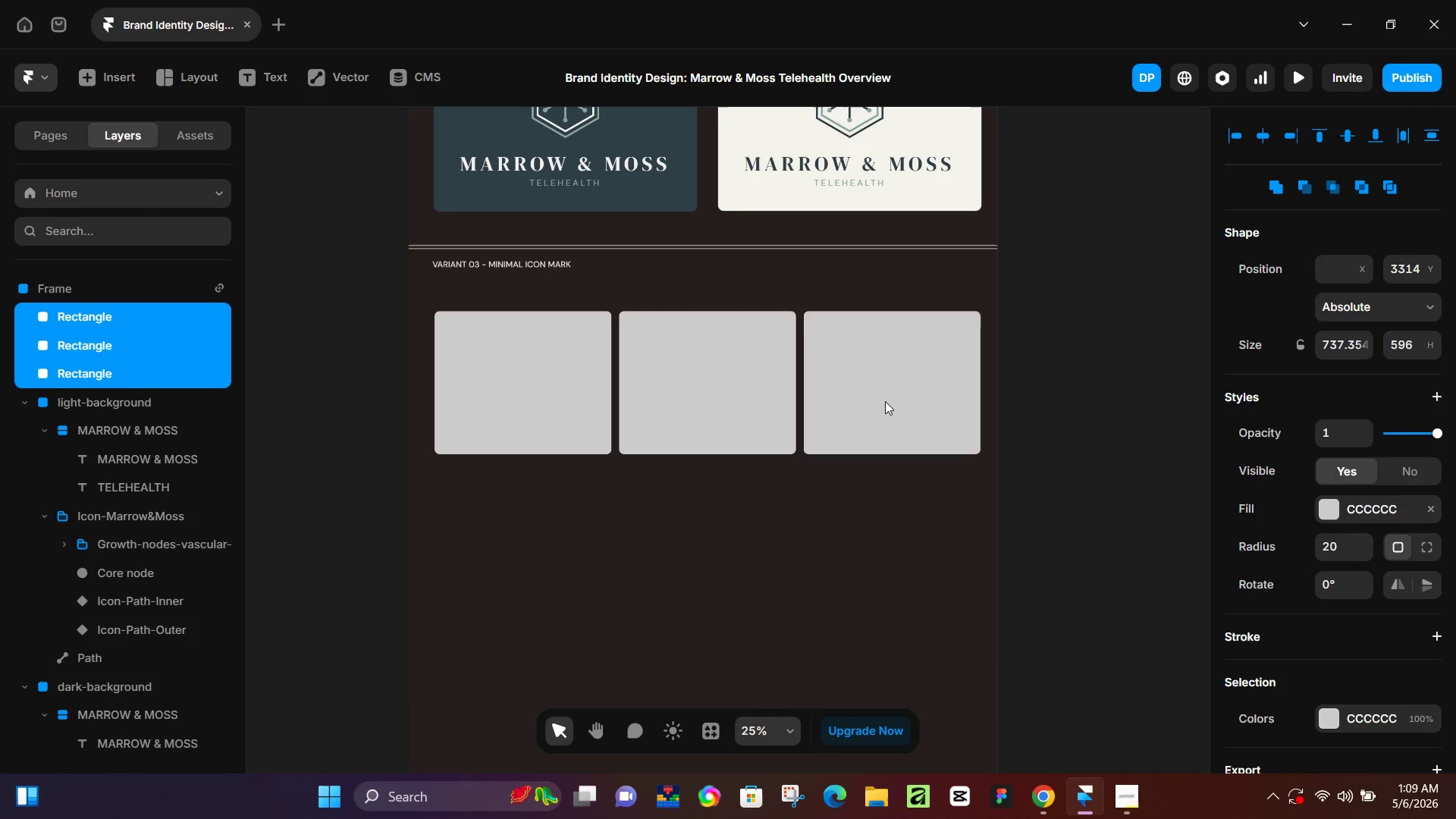 
key(ArrowUp)
 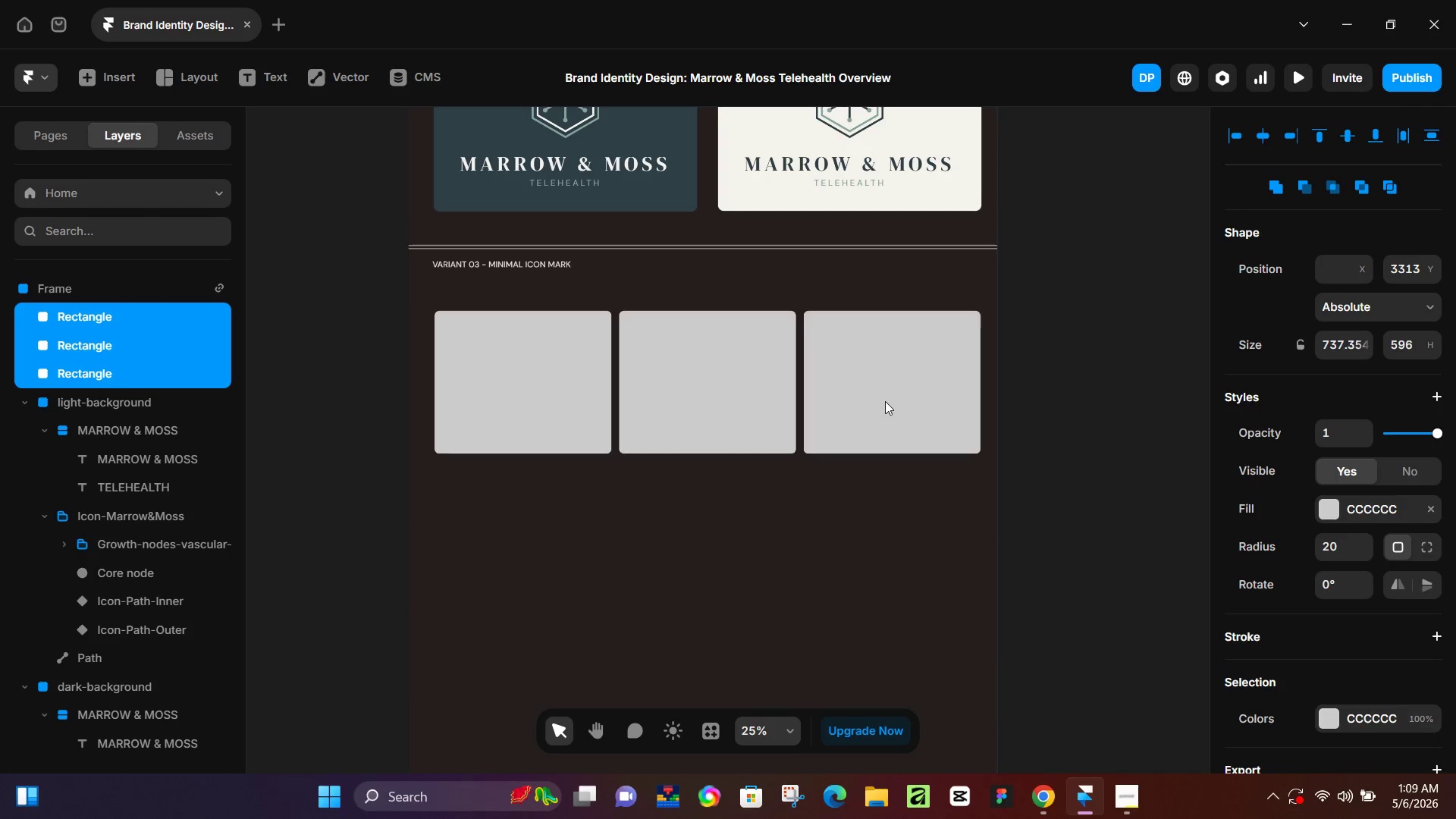 
key(ArrowUp)
 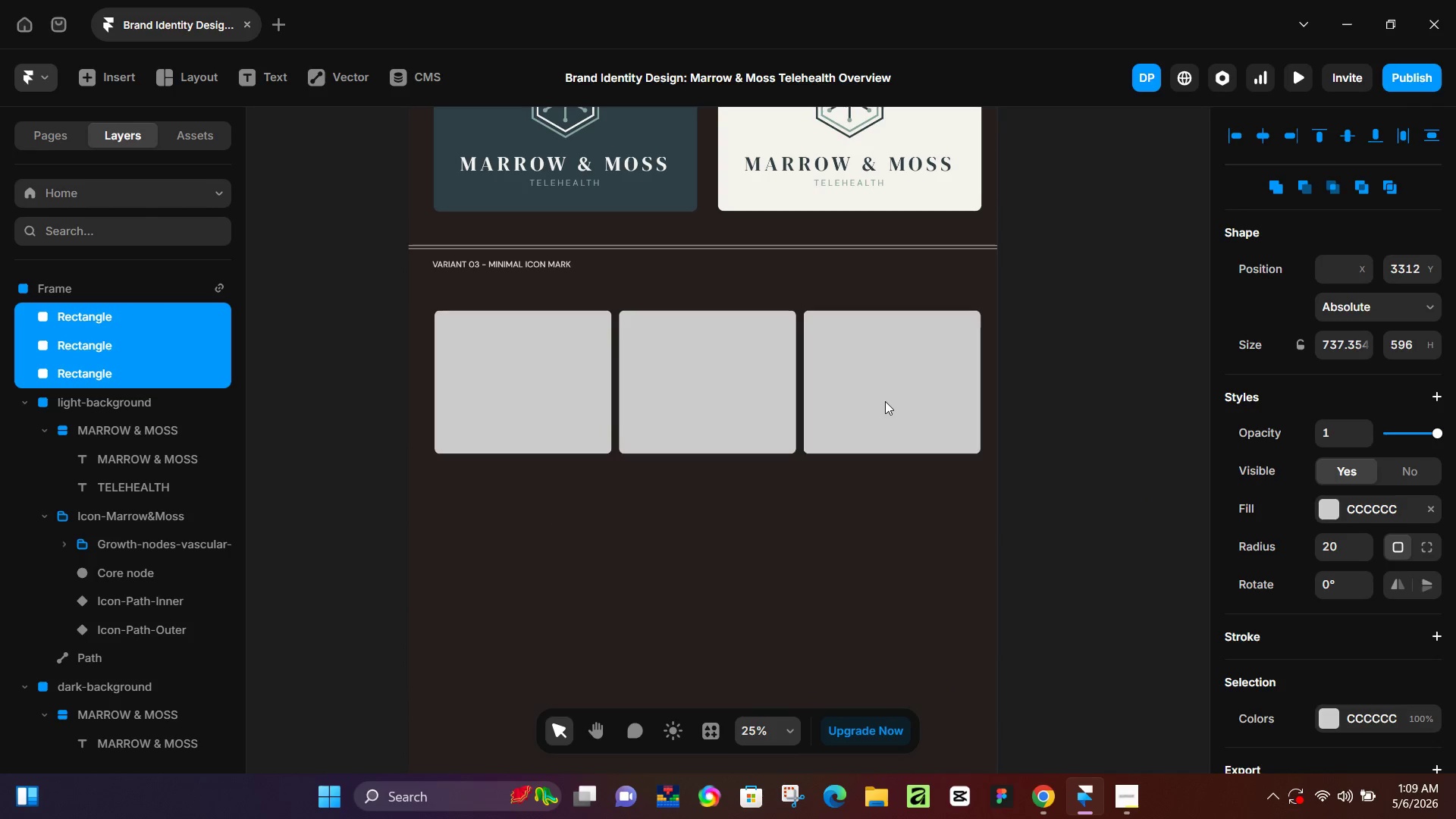 
key(ArrowUp)
 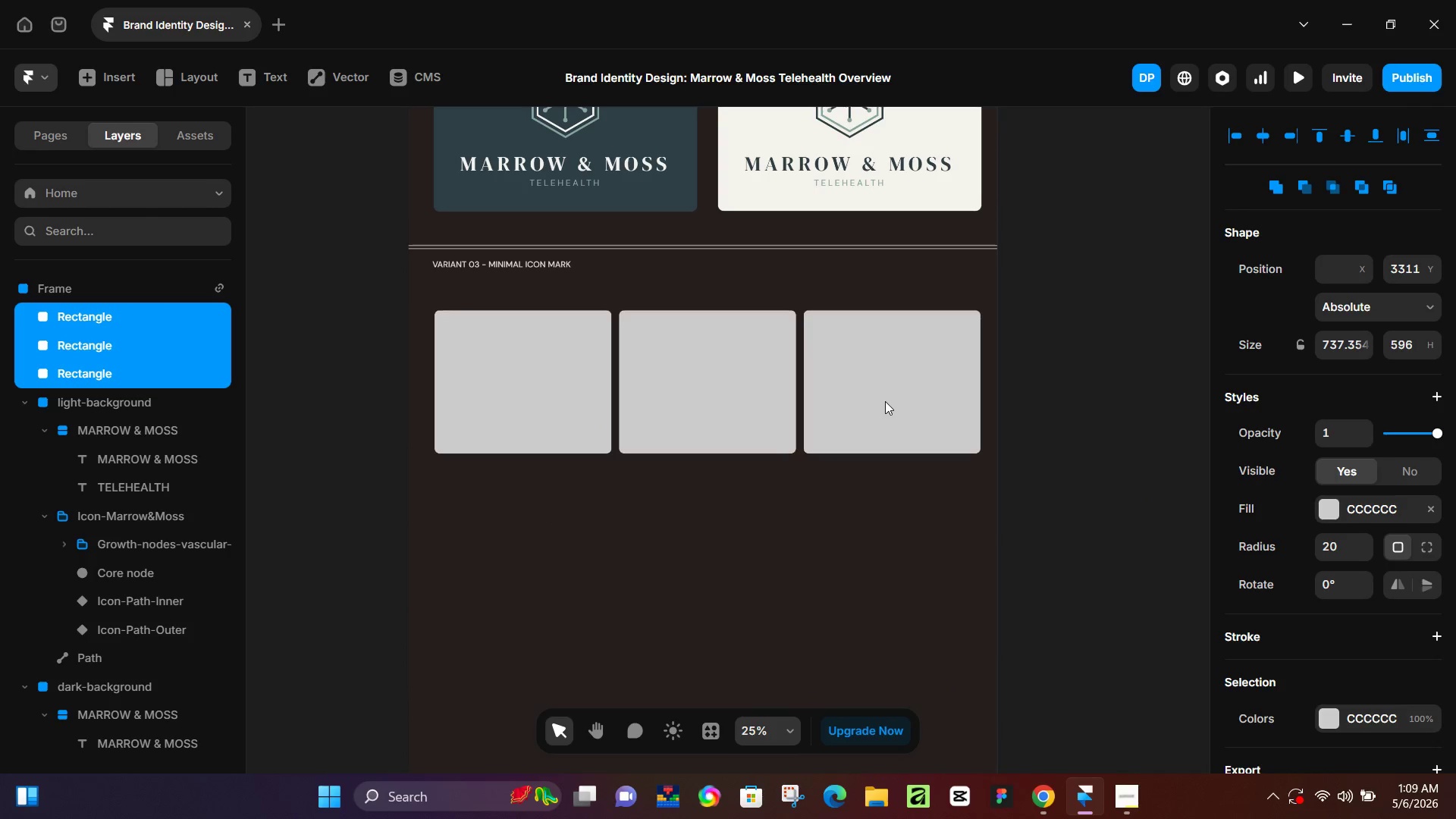 
hold_key(key=ArrowUp, duration=1.11)
 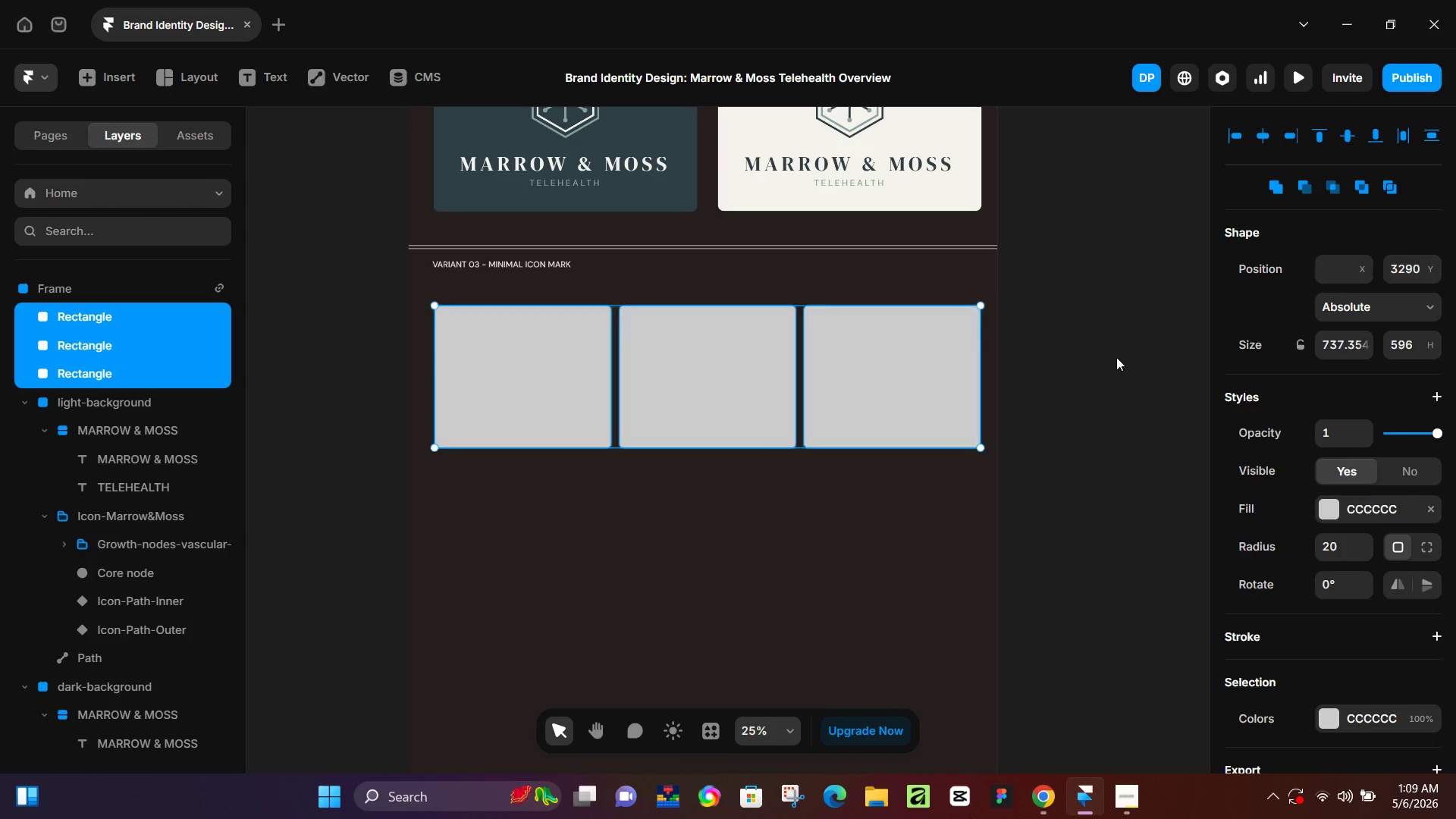 
left_click([1148, 352])
 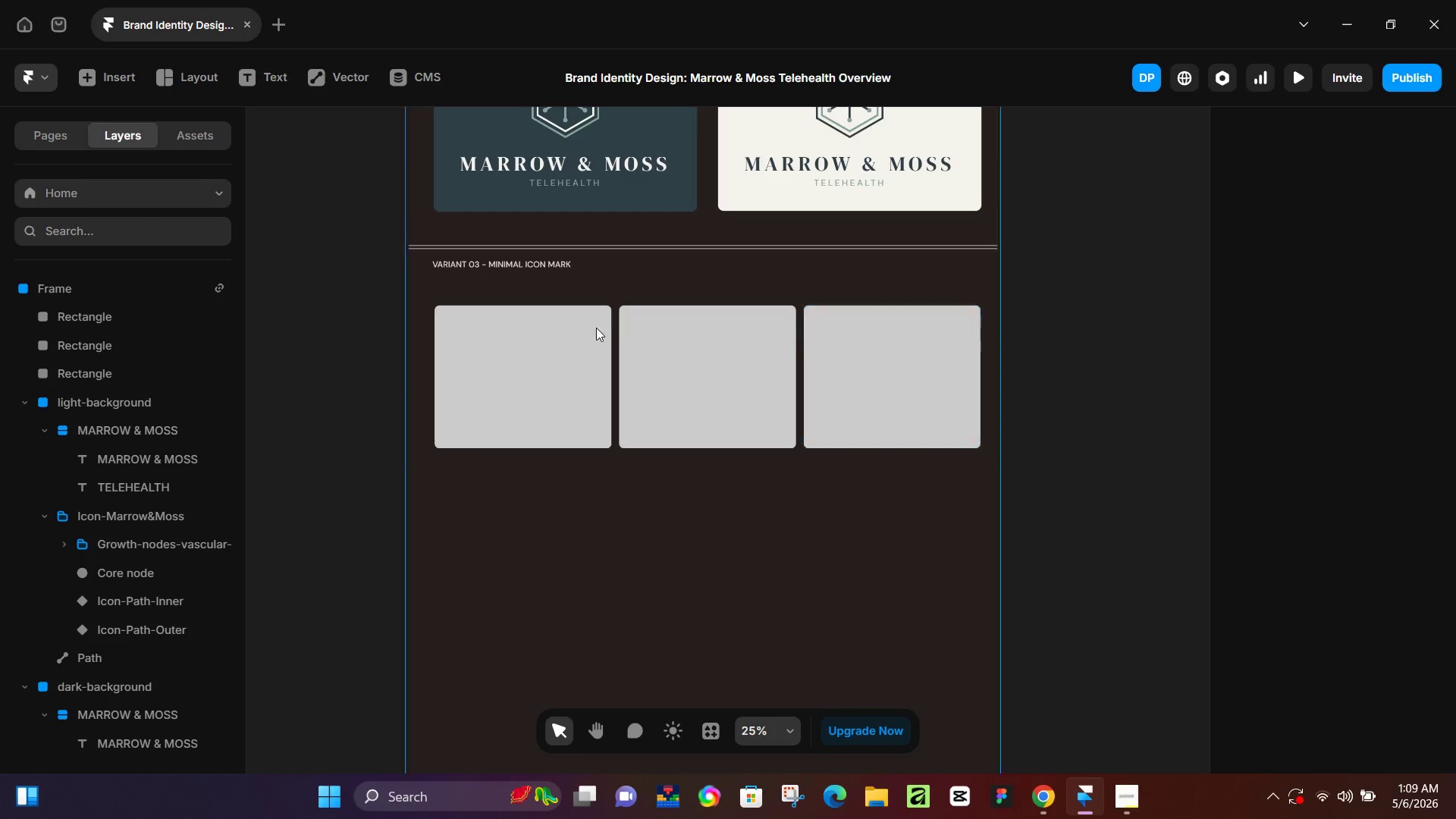 
scroll: coordinate [605, 327], scroll_direction: up, amount: 5.0
 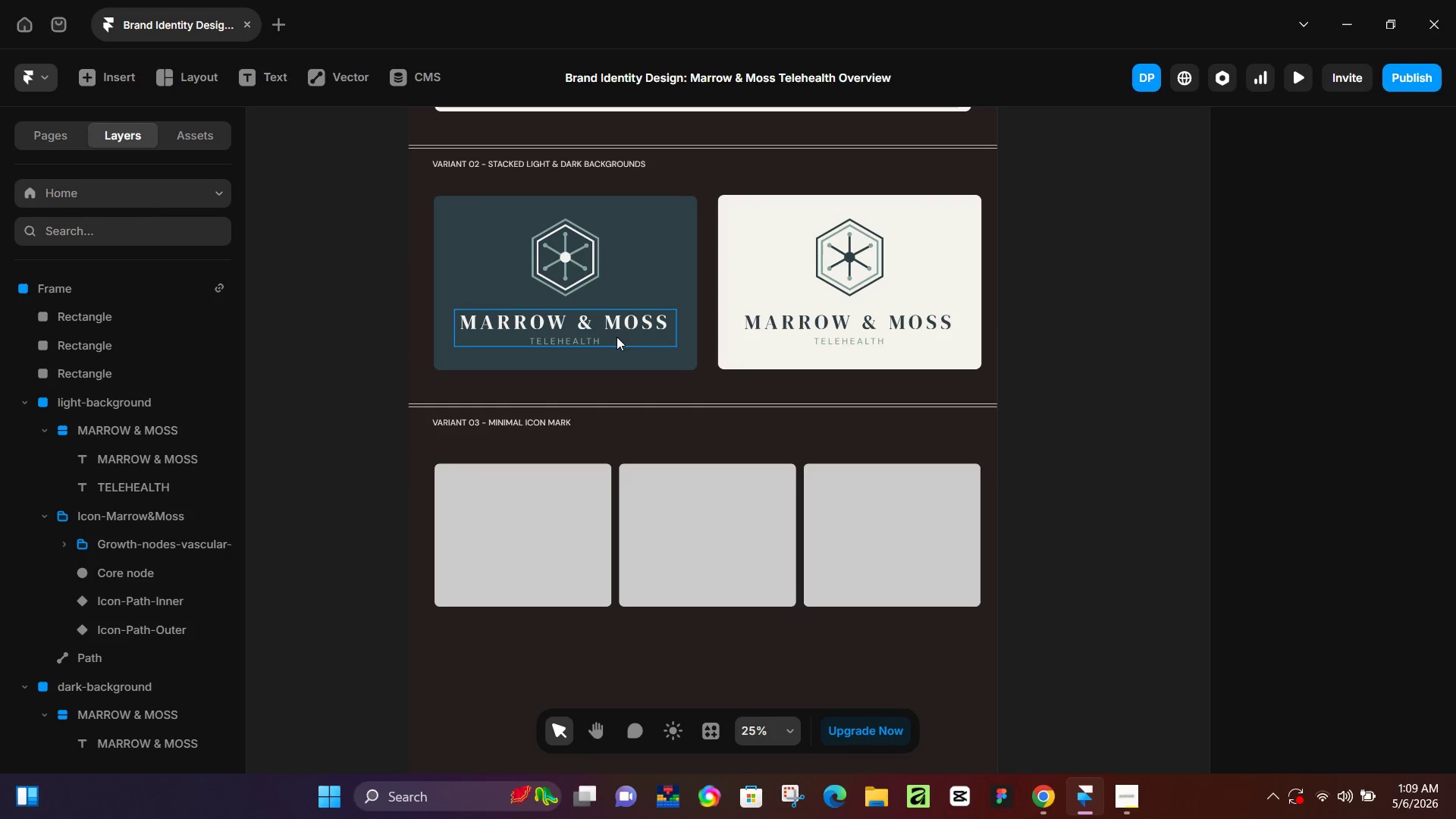 
left_click([617, 340])
 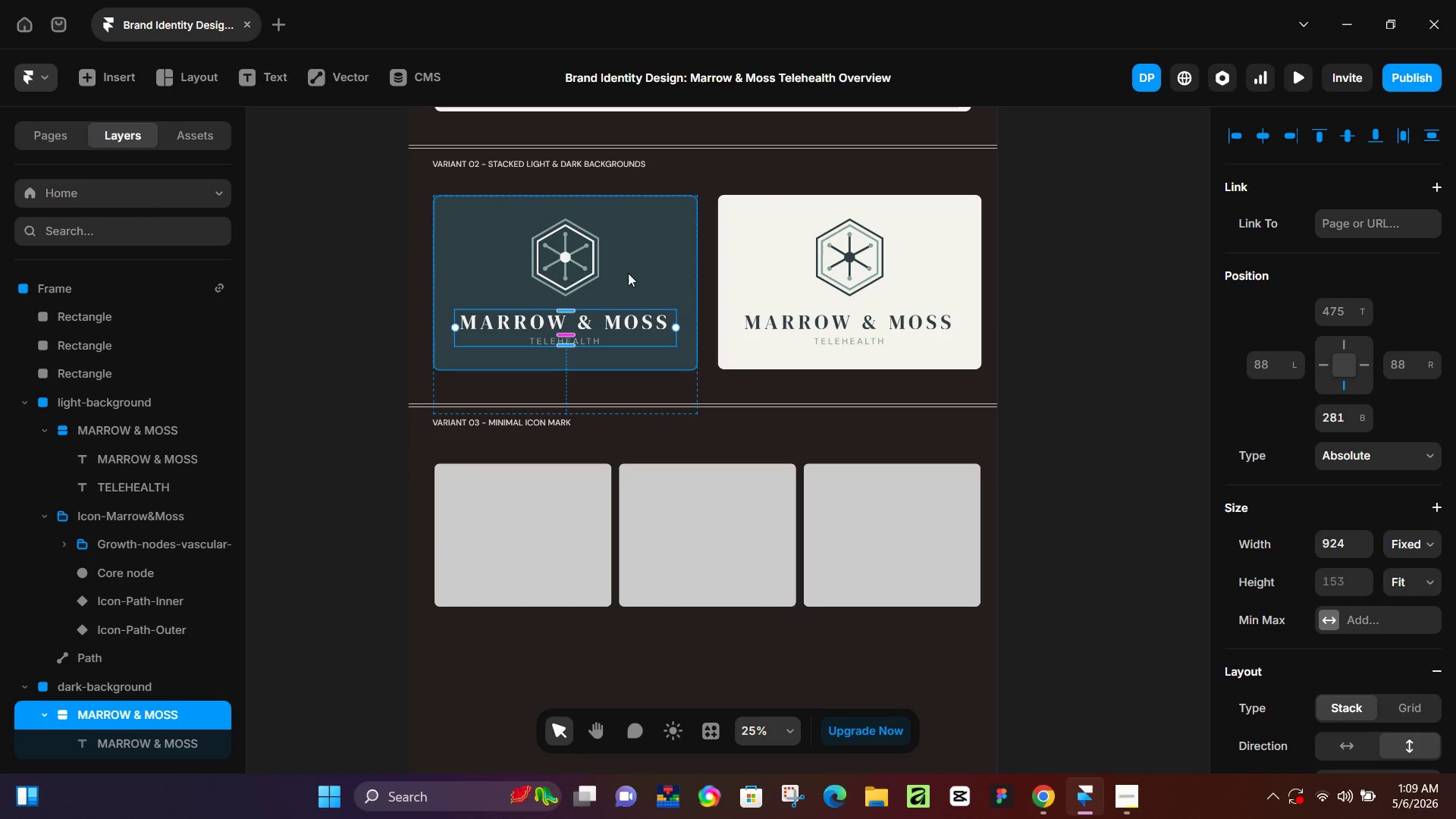 
hold_key(key=ShiftLeft, duration=0.75)
left_click([628, 272])
 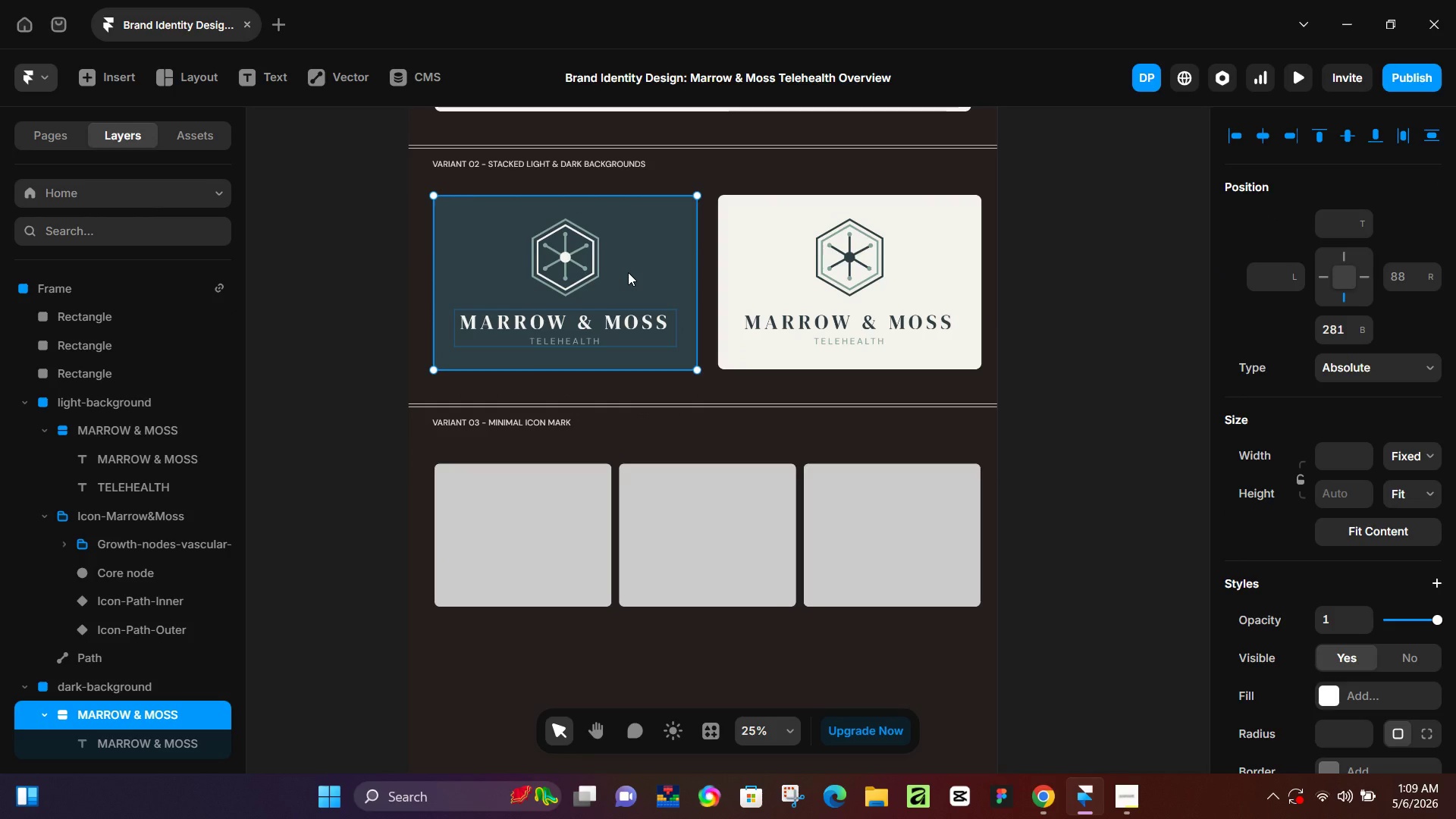 
hold_key(key=ShiftLeft, duration=1.5)
 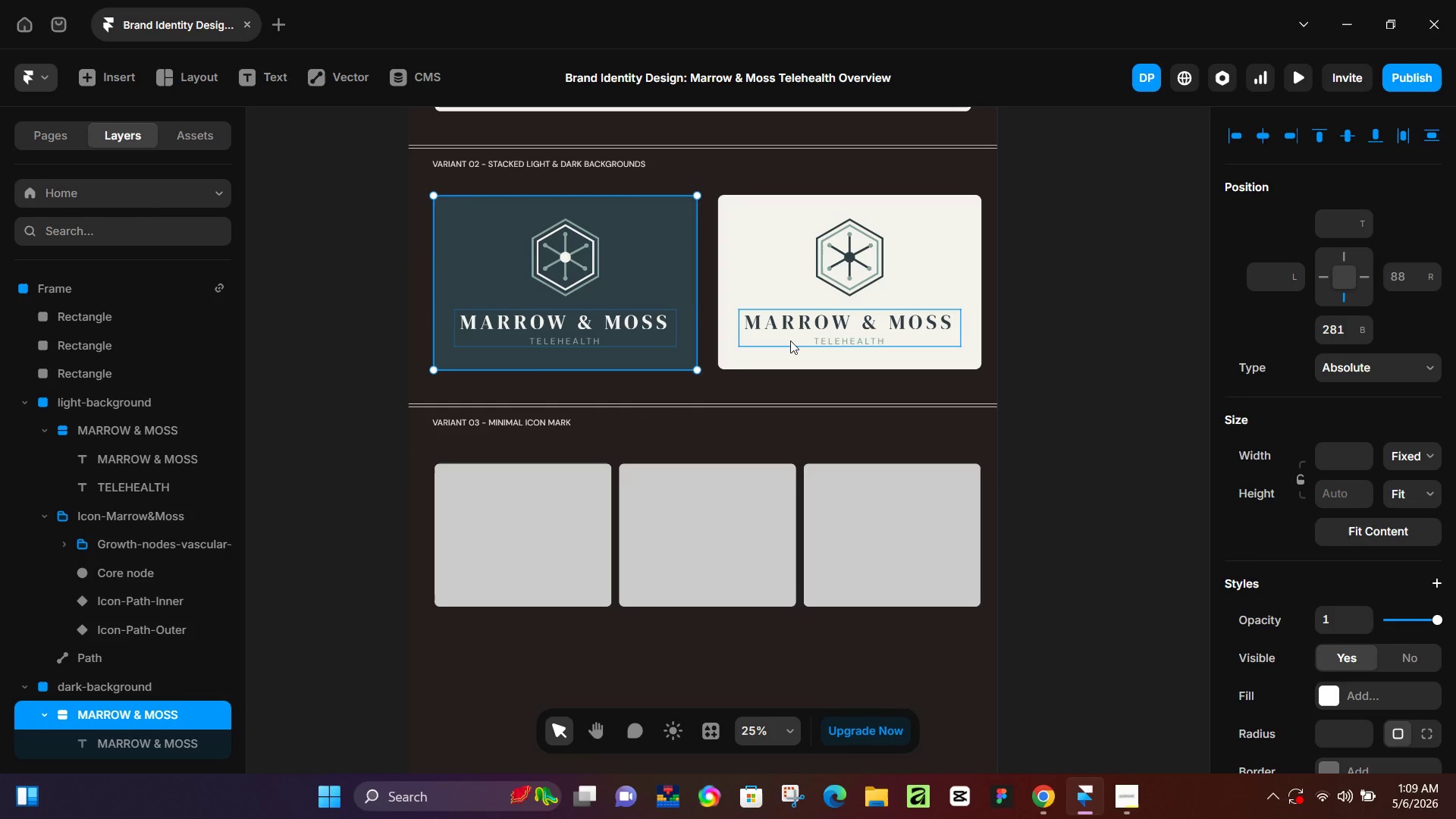 
key(Shift+ShiftLeft)
 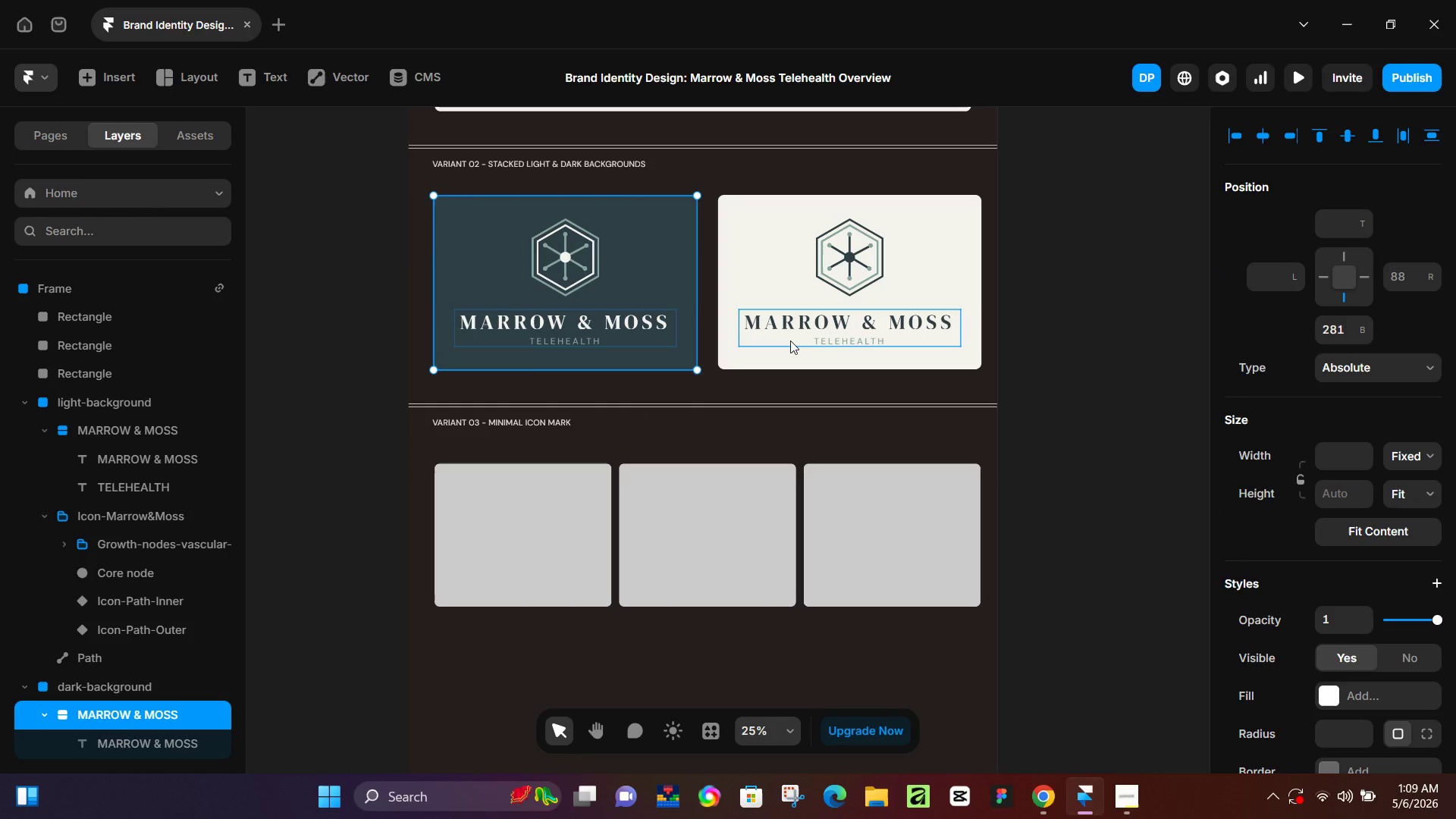 
key(Shift+ShiftLeft)
 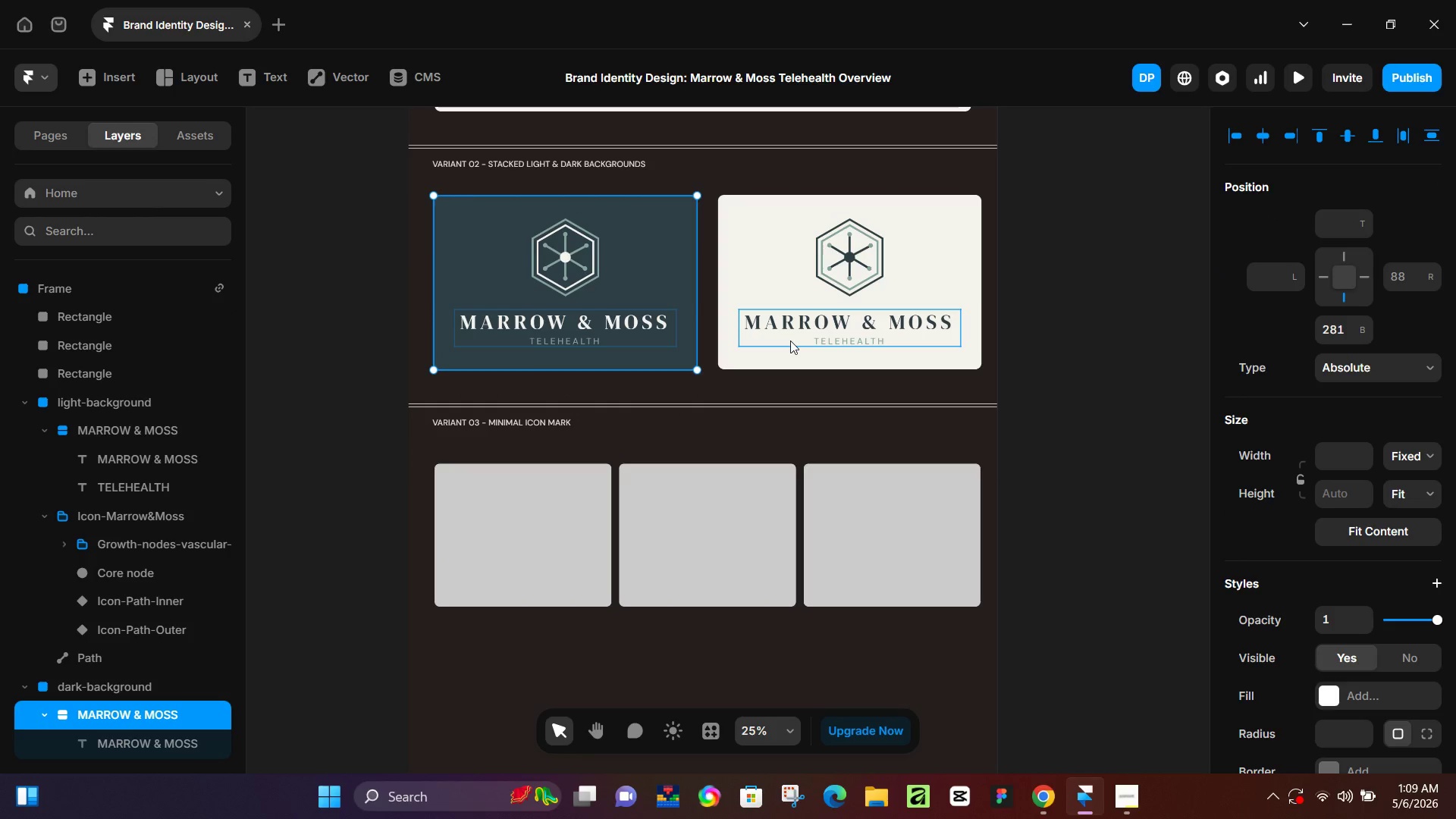 
key(Shift+ShiftLeft)
 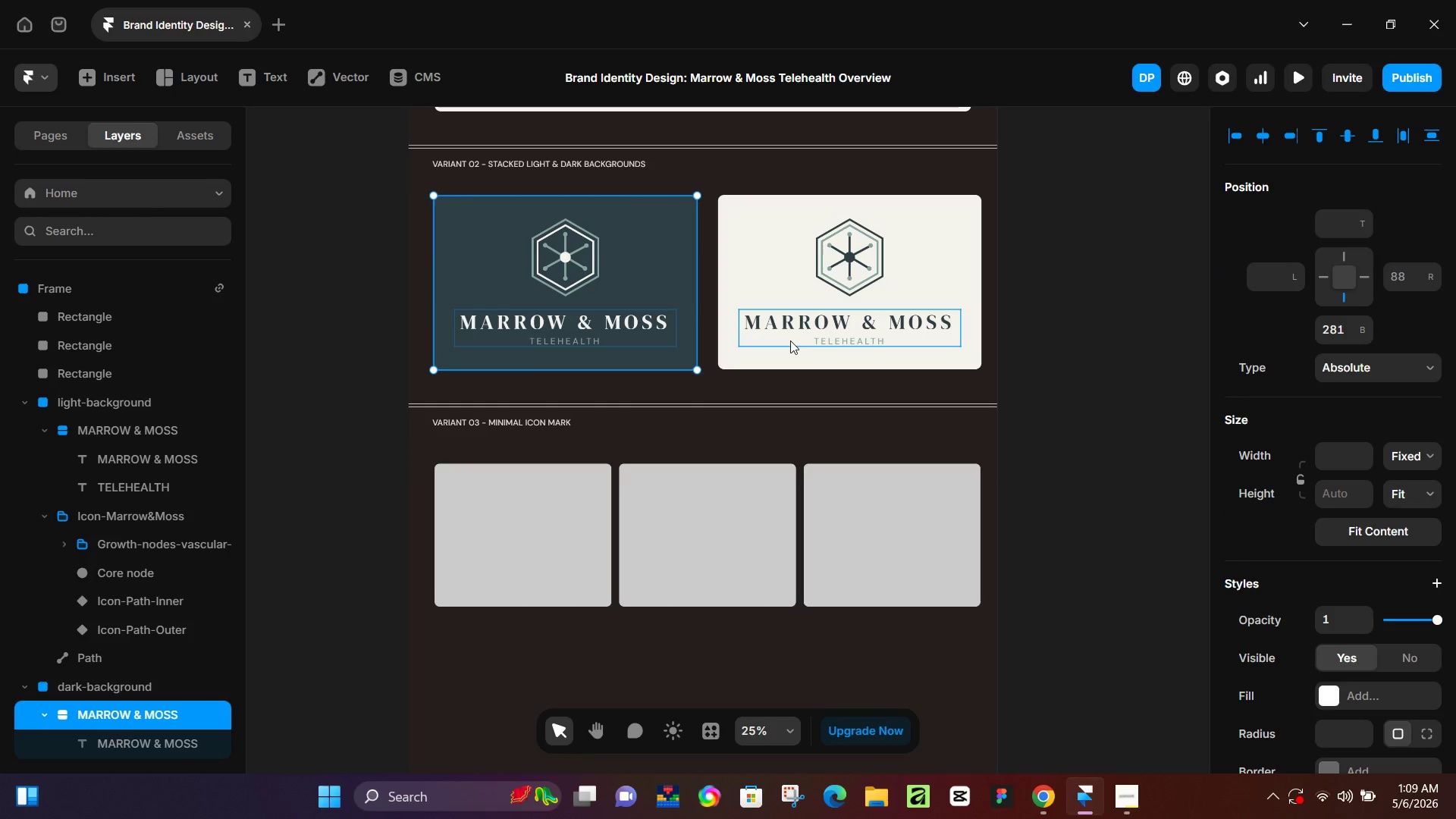 
key(Shift+ShiftLeft)
 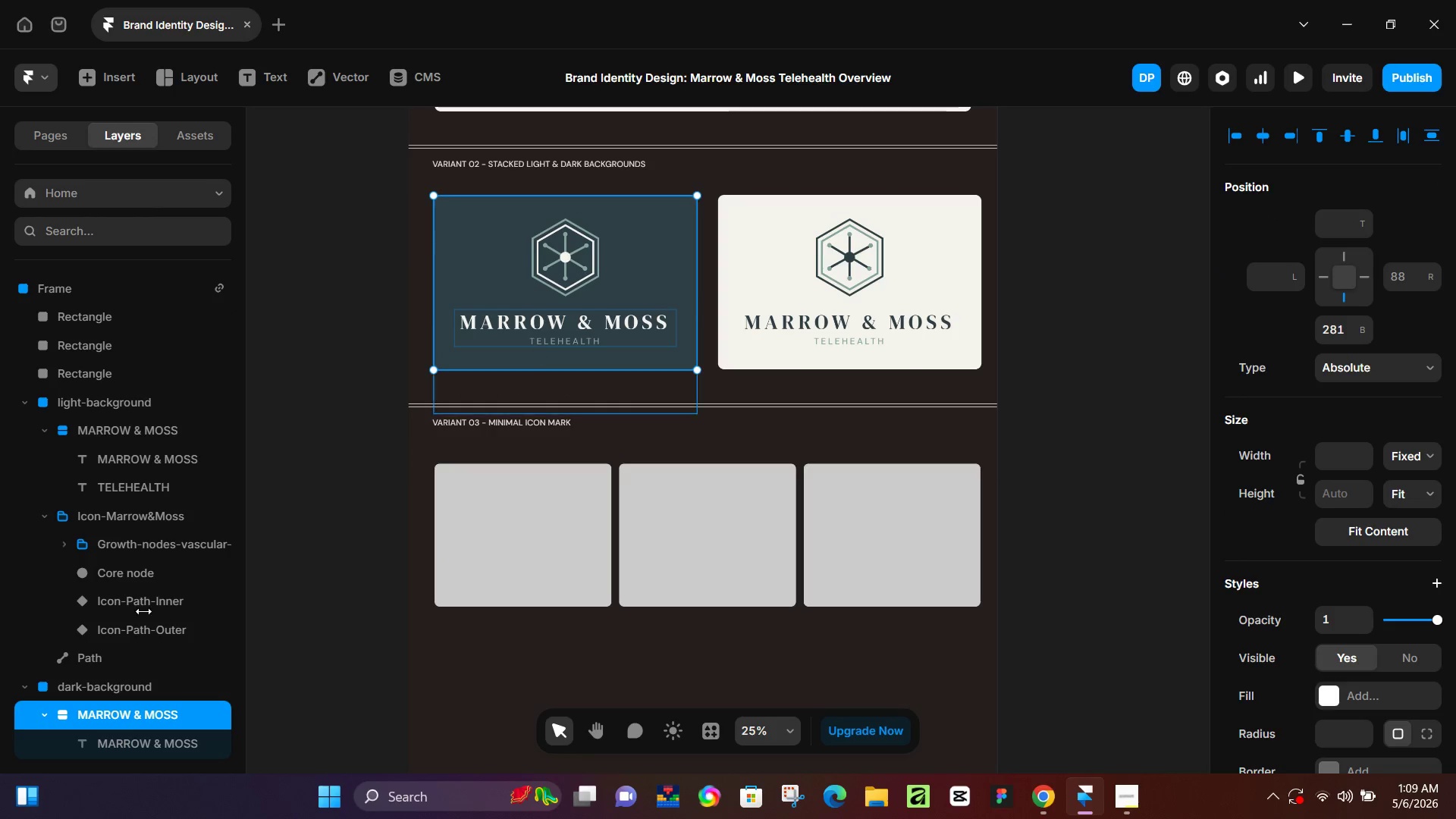 
left_click([107, 692])
 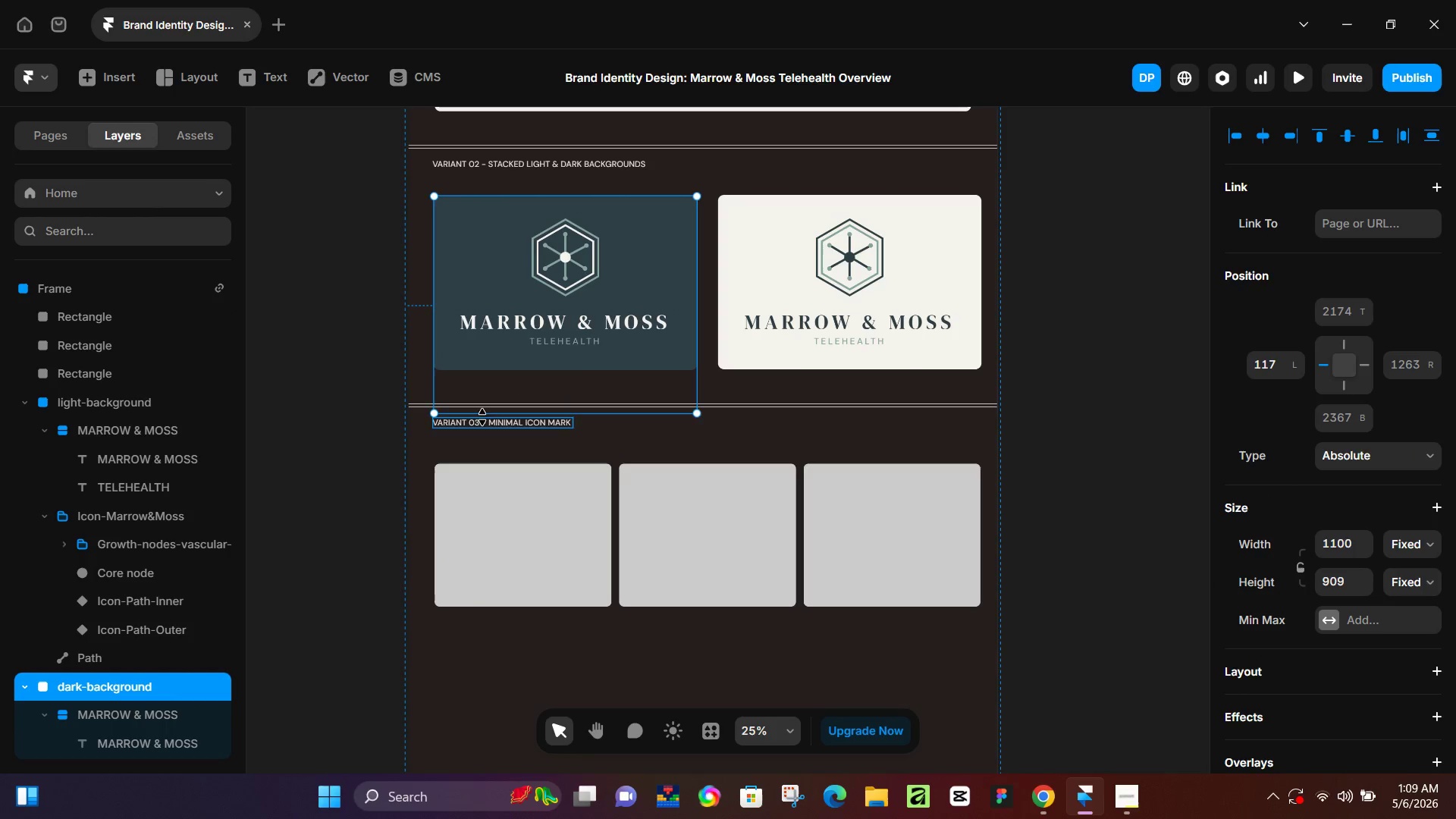 
left_click_drag(start_coordinate=[491, 413], to_coordinate=[497, 401])
 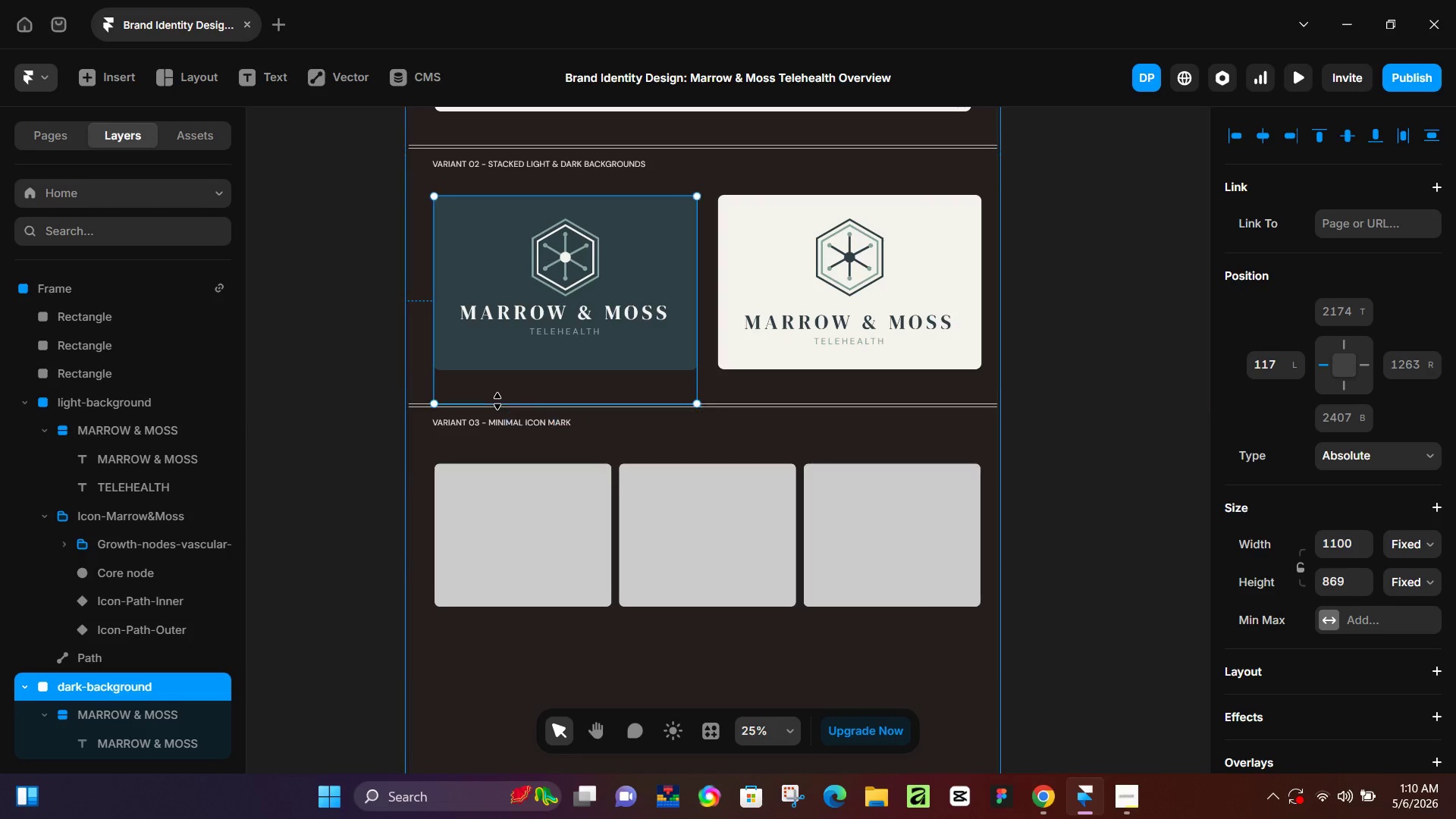 
key(Control+Z)
 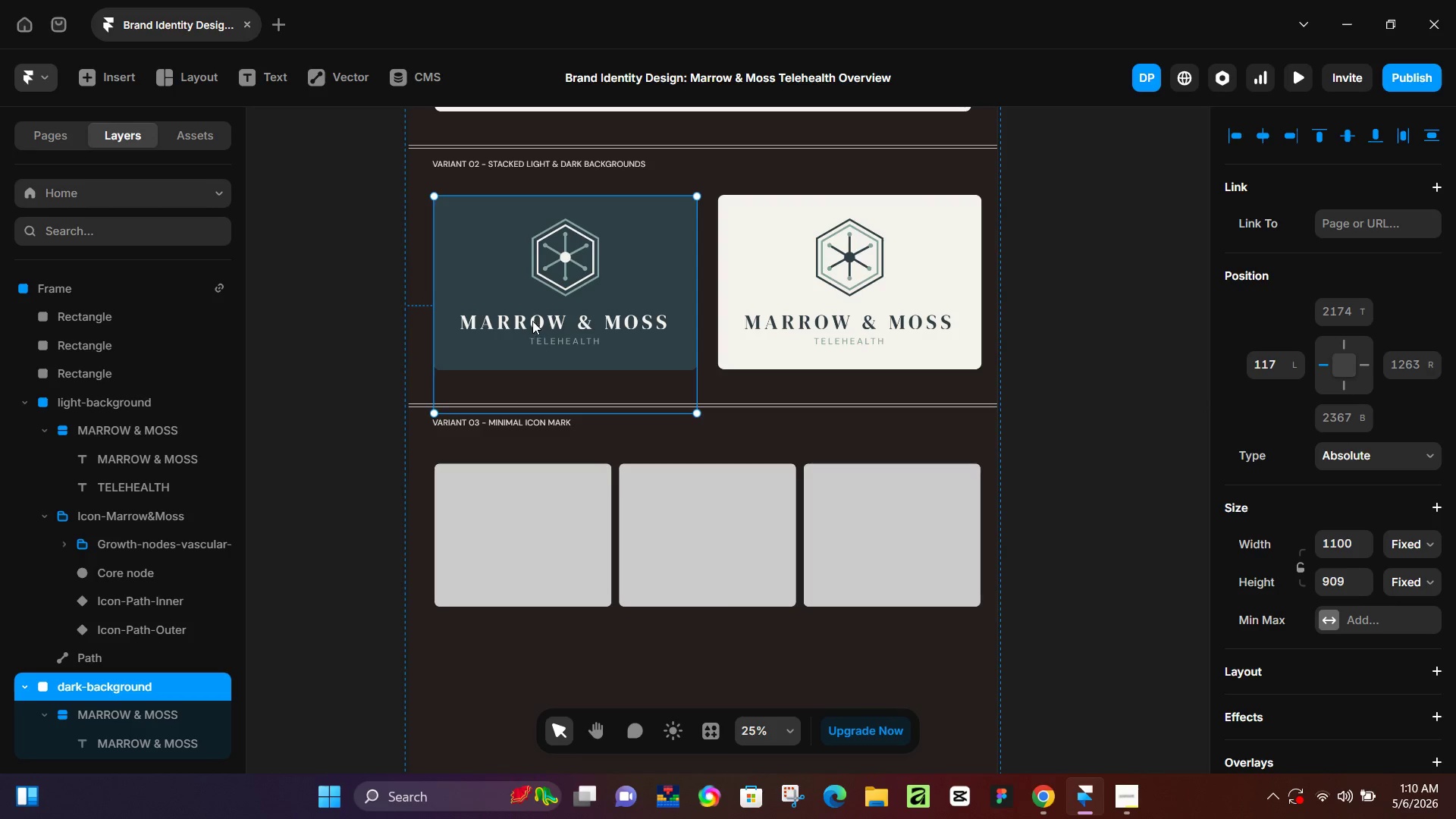 
left_click([535, 313])
 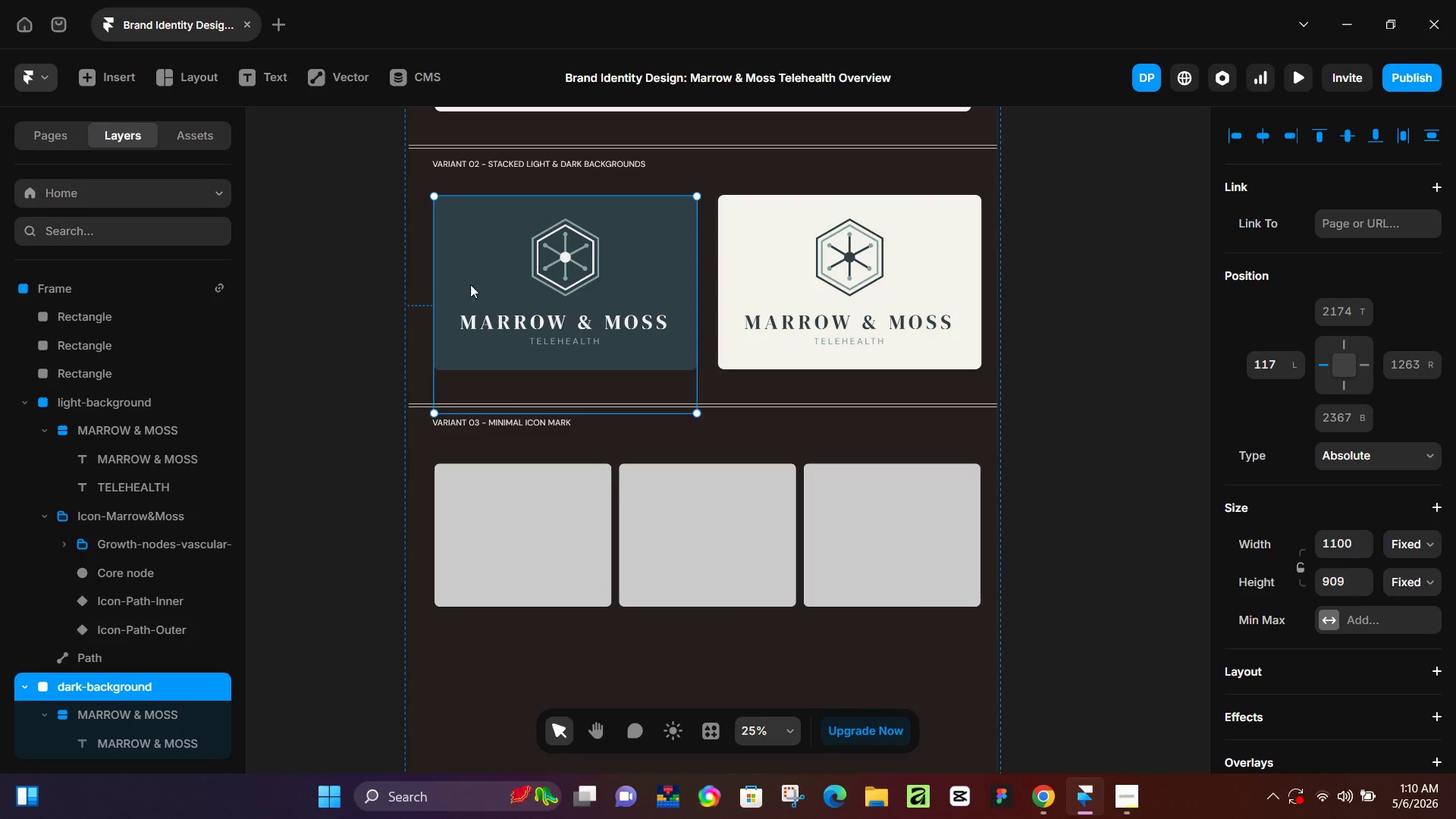 
left_click([463, 273])
 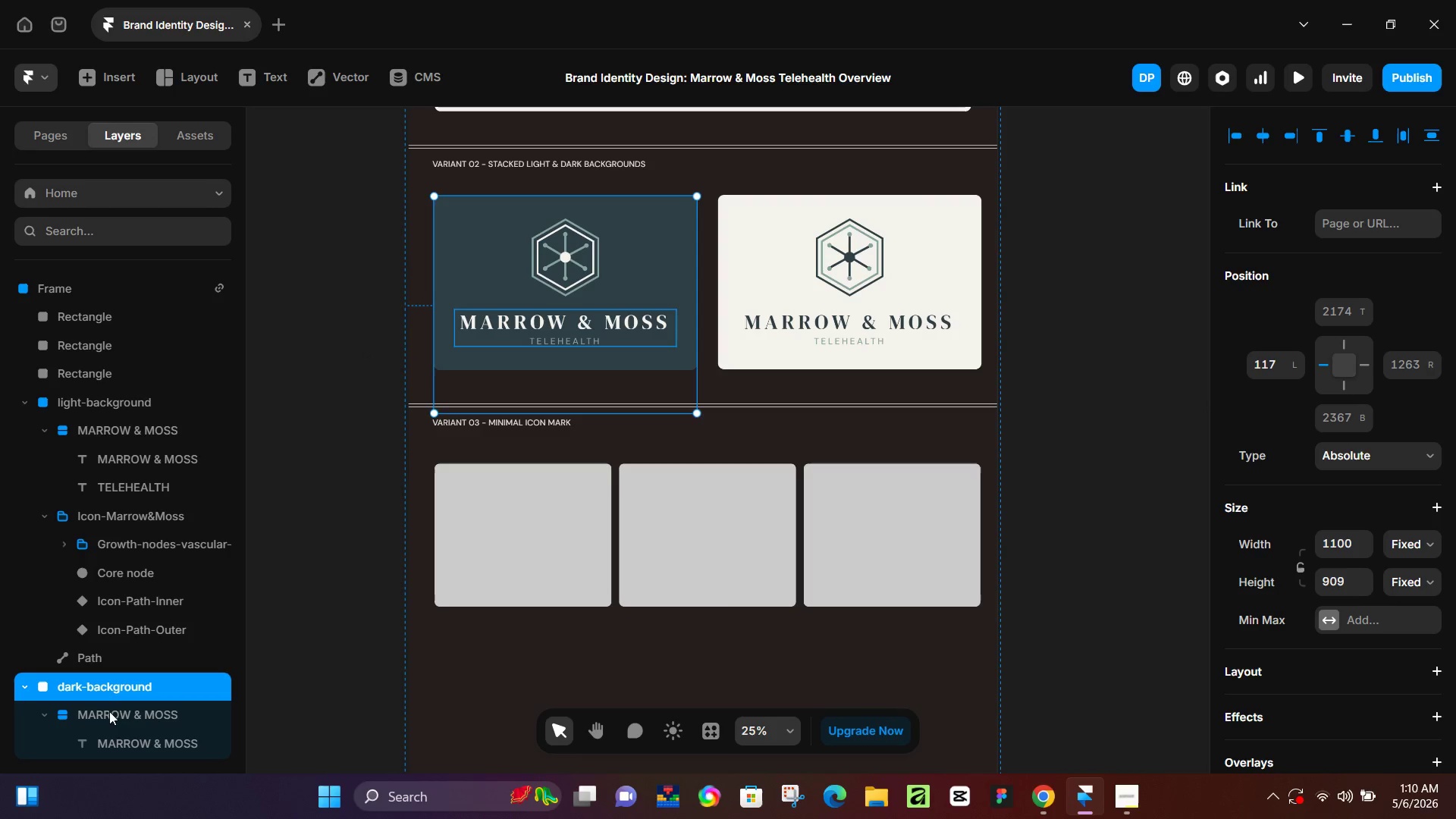 
left_click([121, 717])
 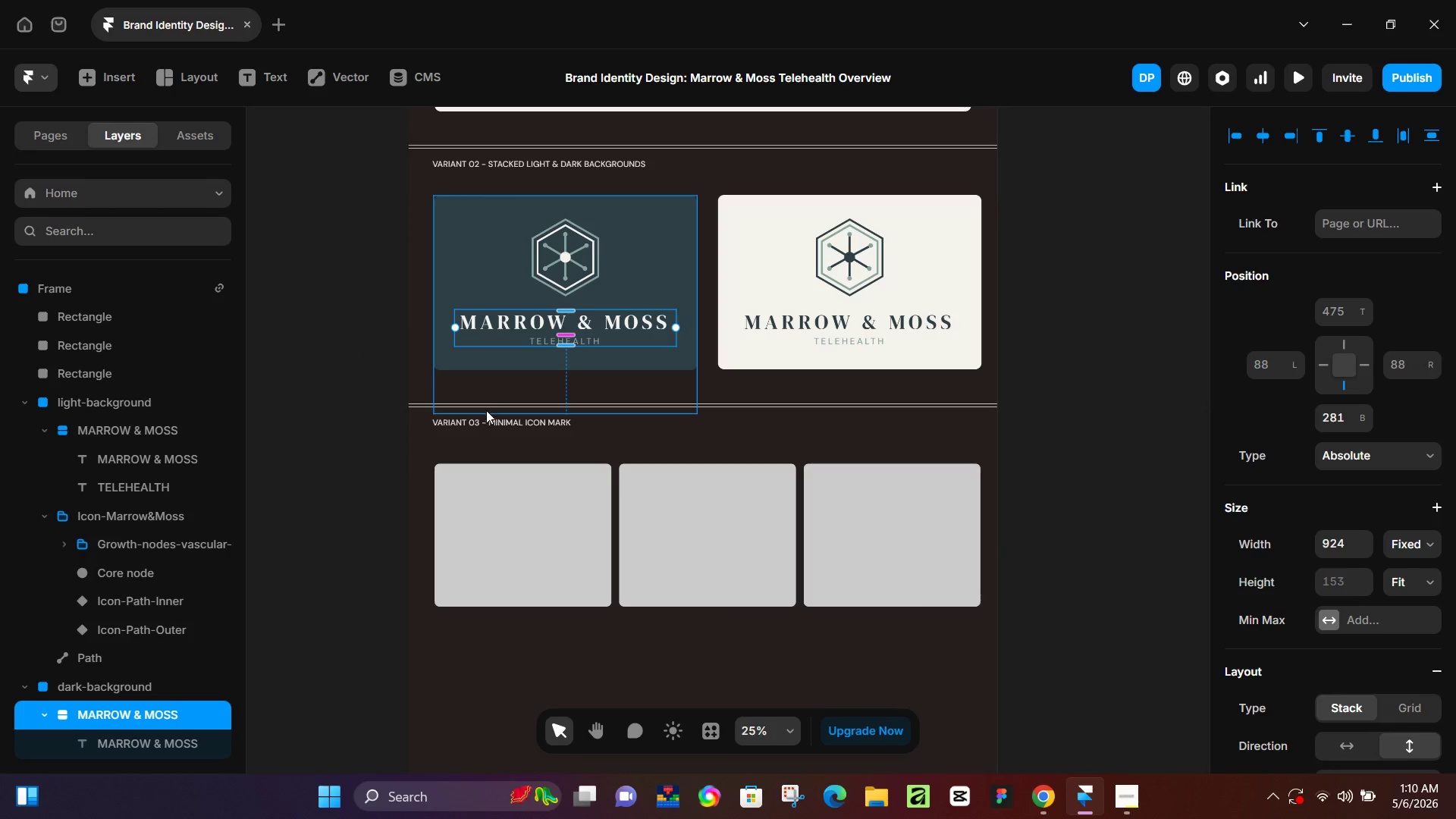 
left_click([492, 403])
 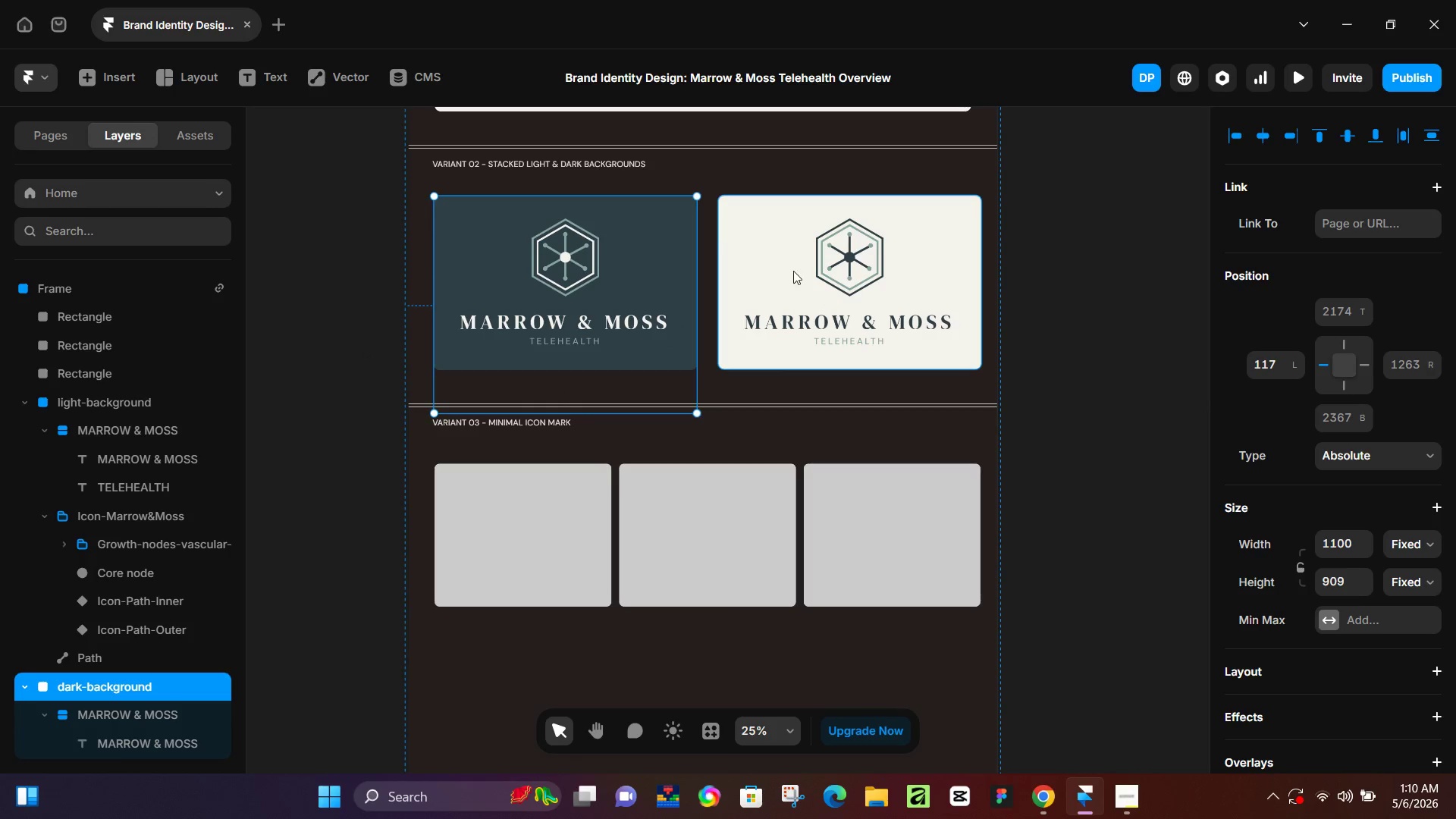 
left_click([777, 281])
 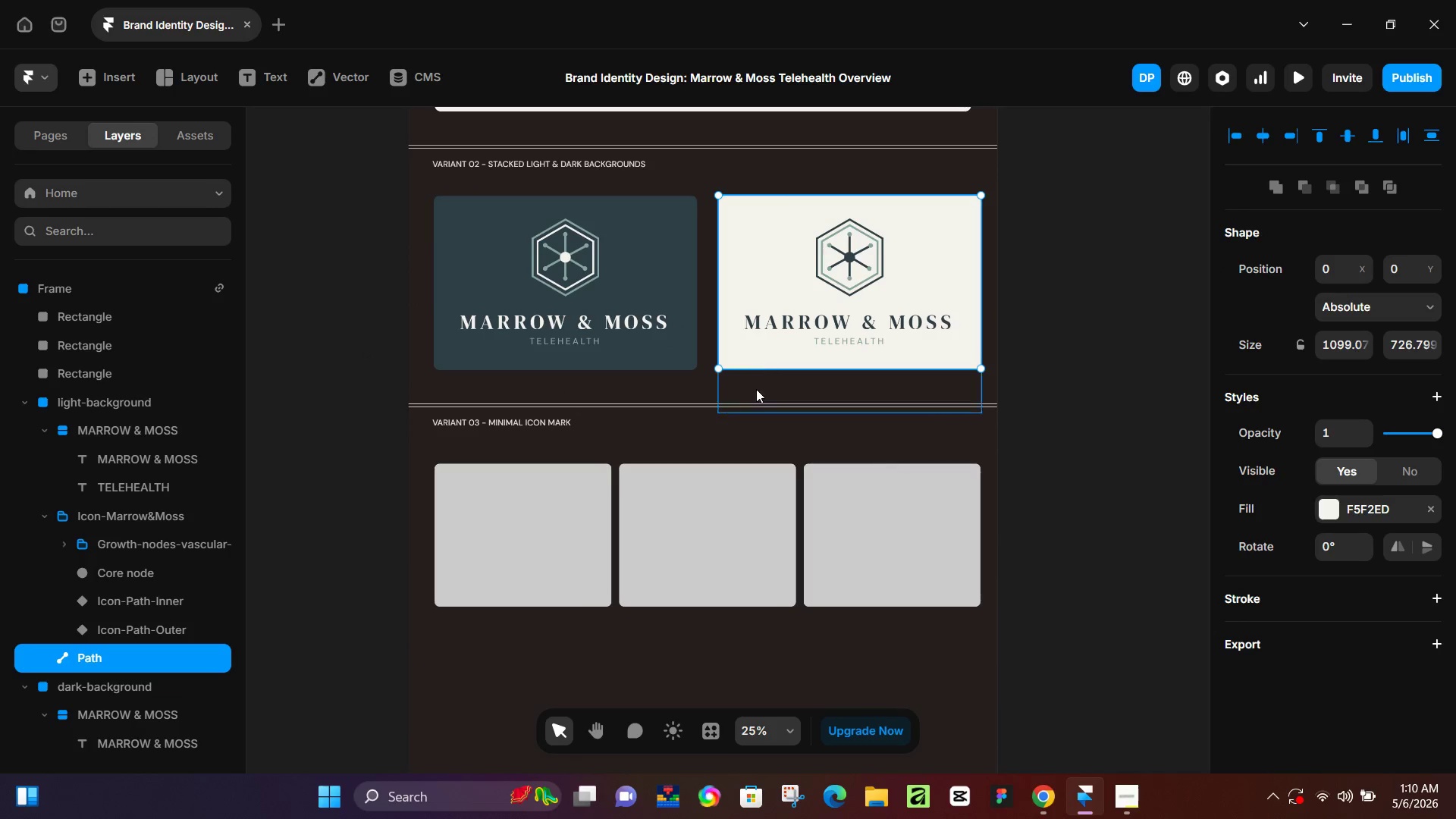 
left_click([754, 396])
 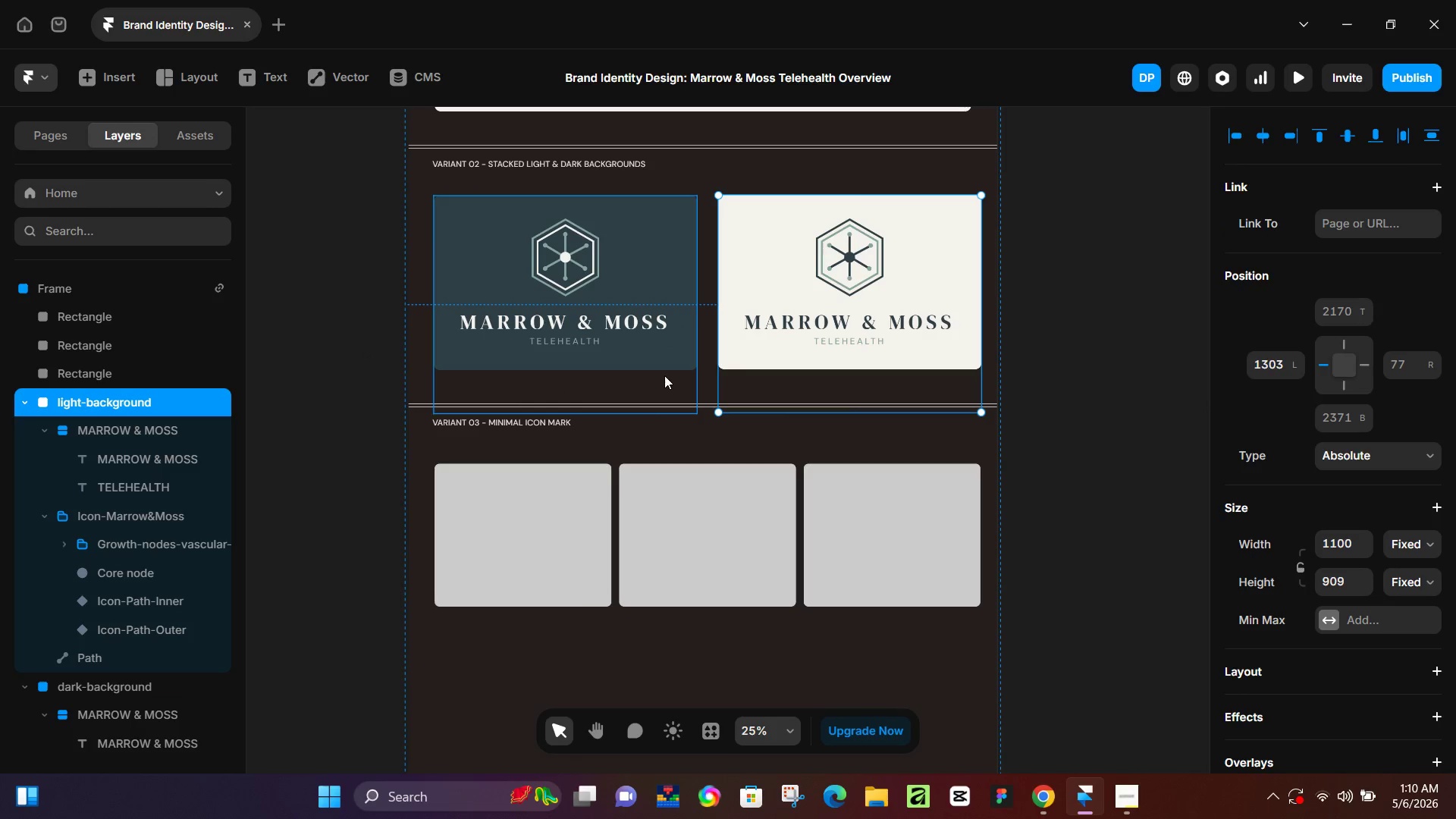 
left_click([664, 375])
 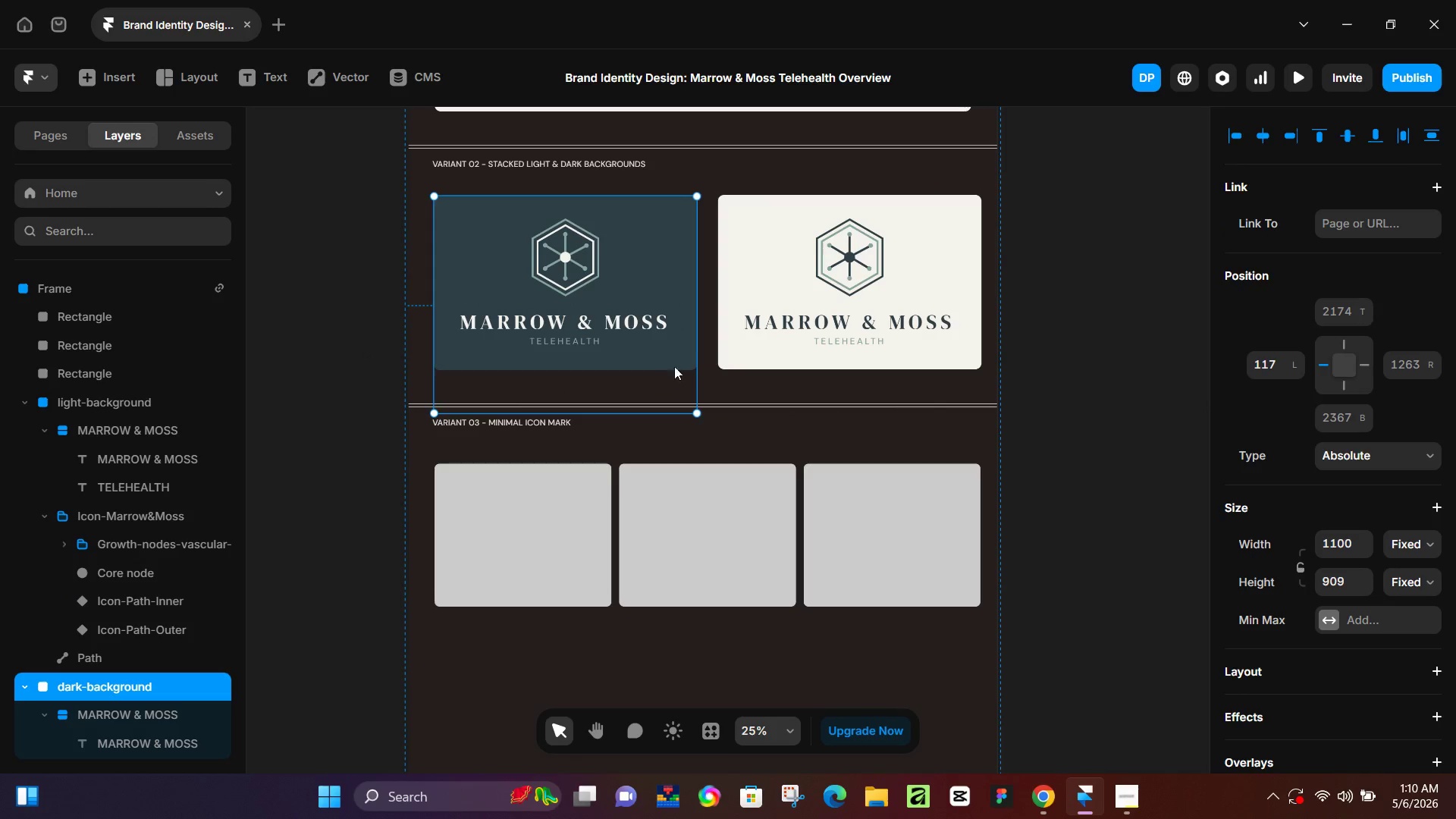 
hold_key(key=ShiftLeft, duration=1.14)
left_click([745, 381])
 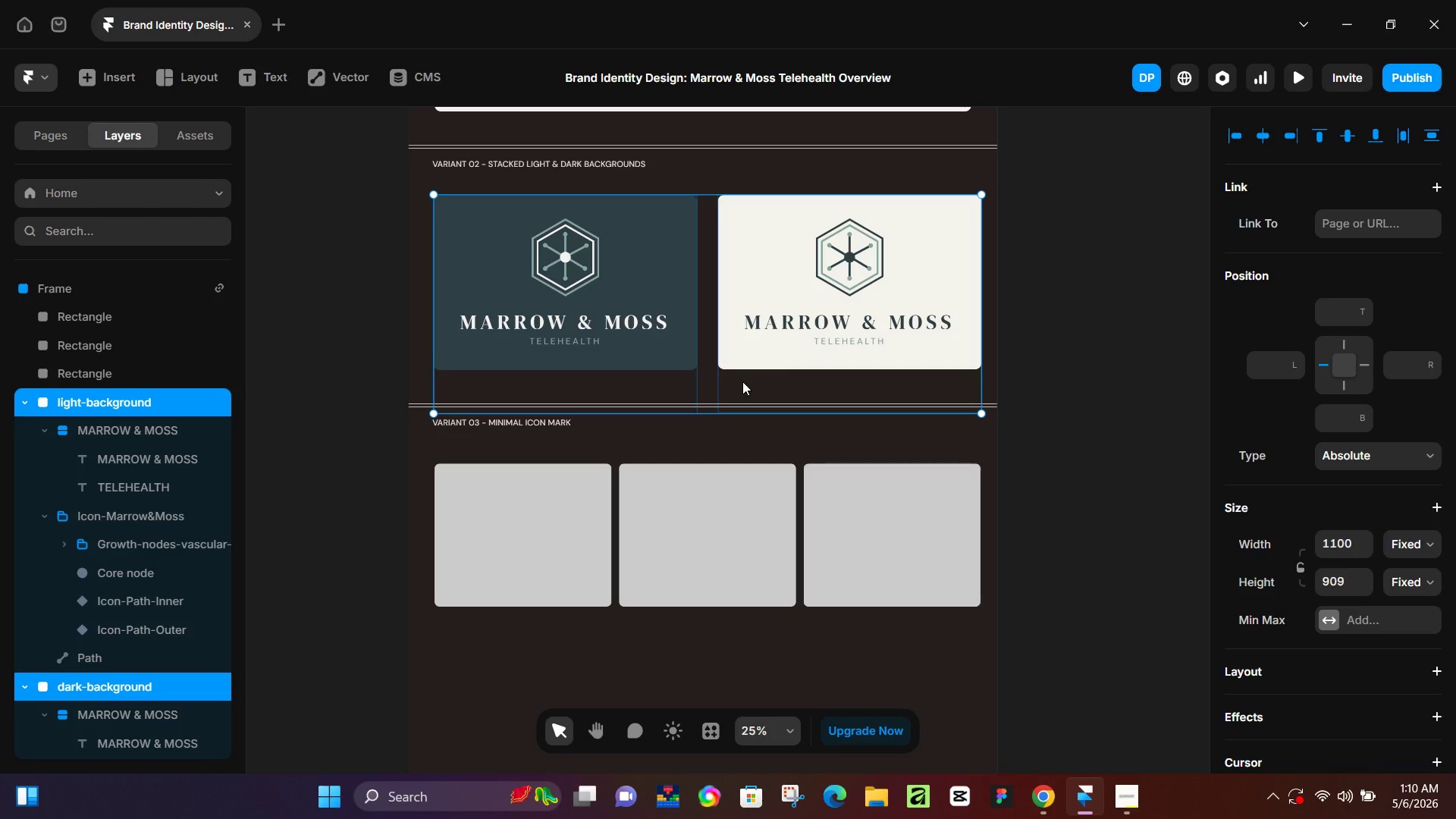 
key(Alt+Control+NumpadEnter)
 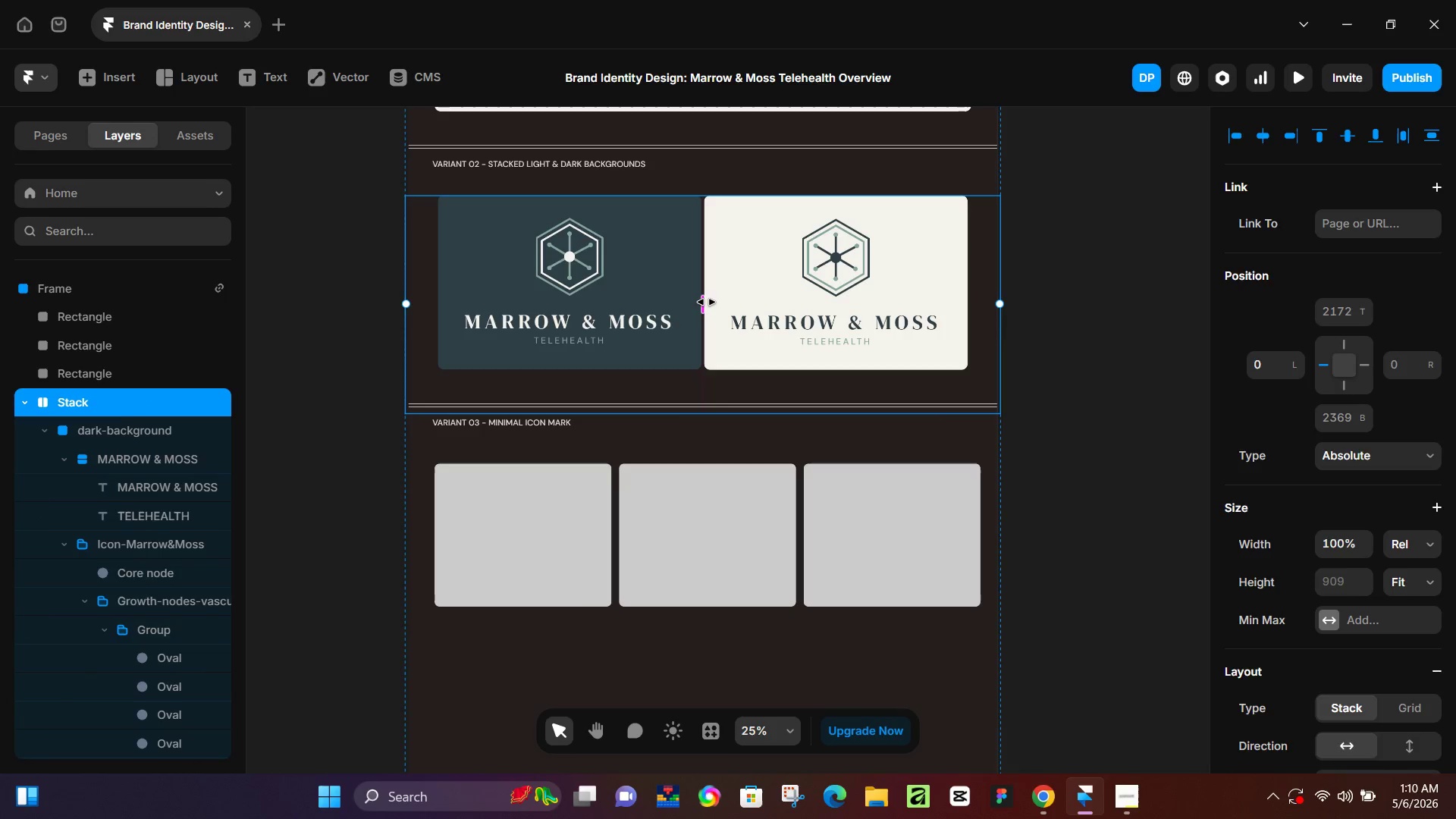 
key(Control+Z)
 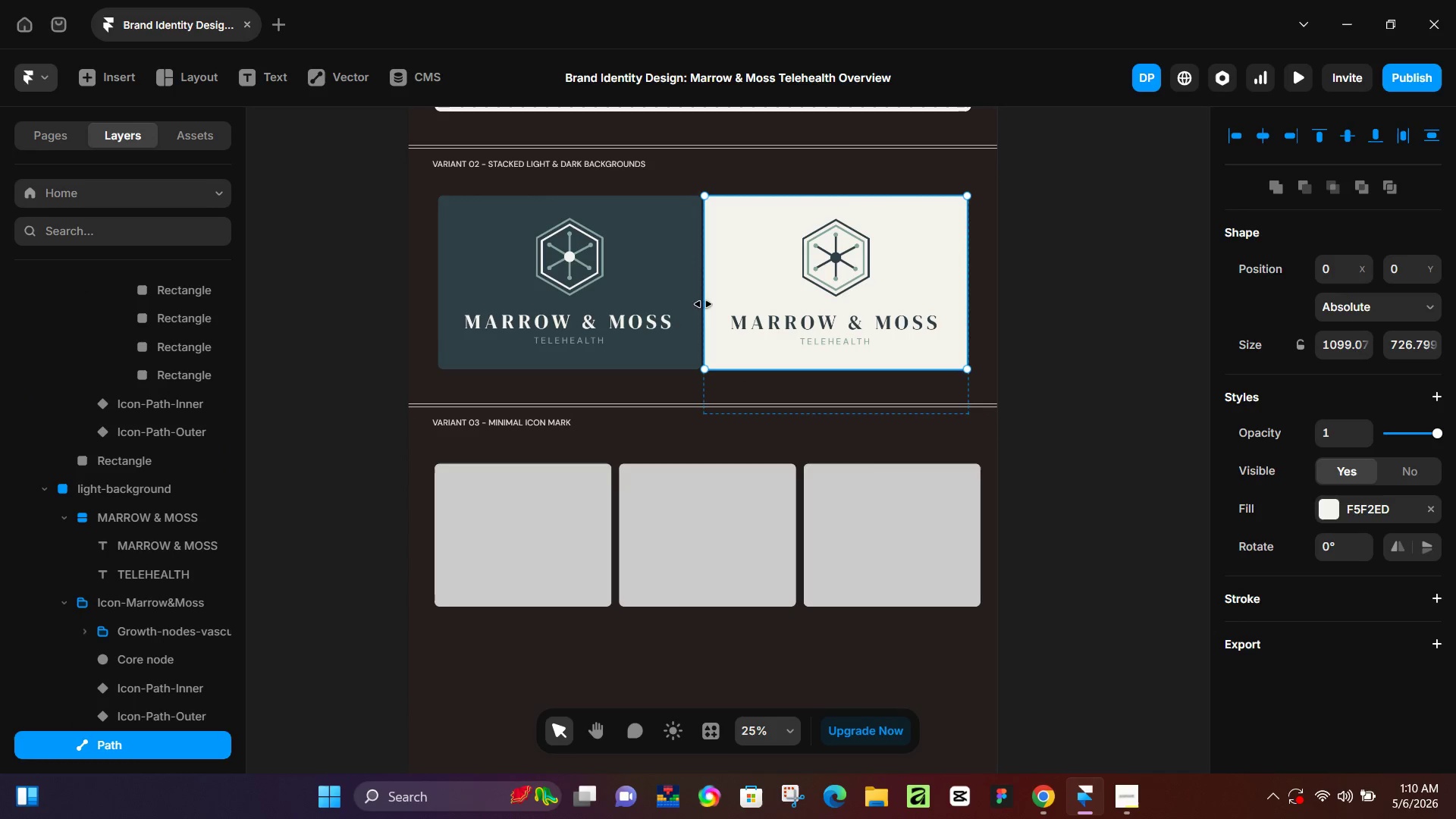 
left_click([684, 300])
 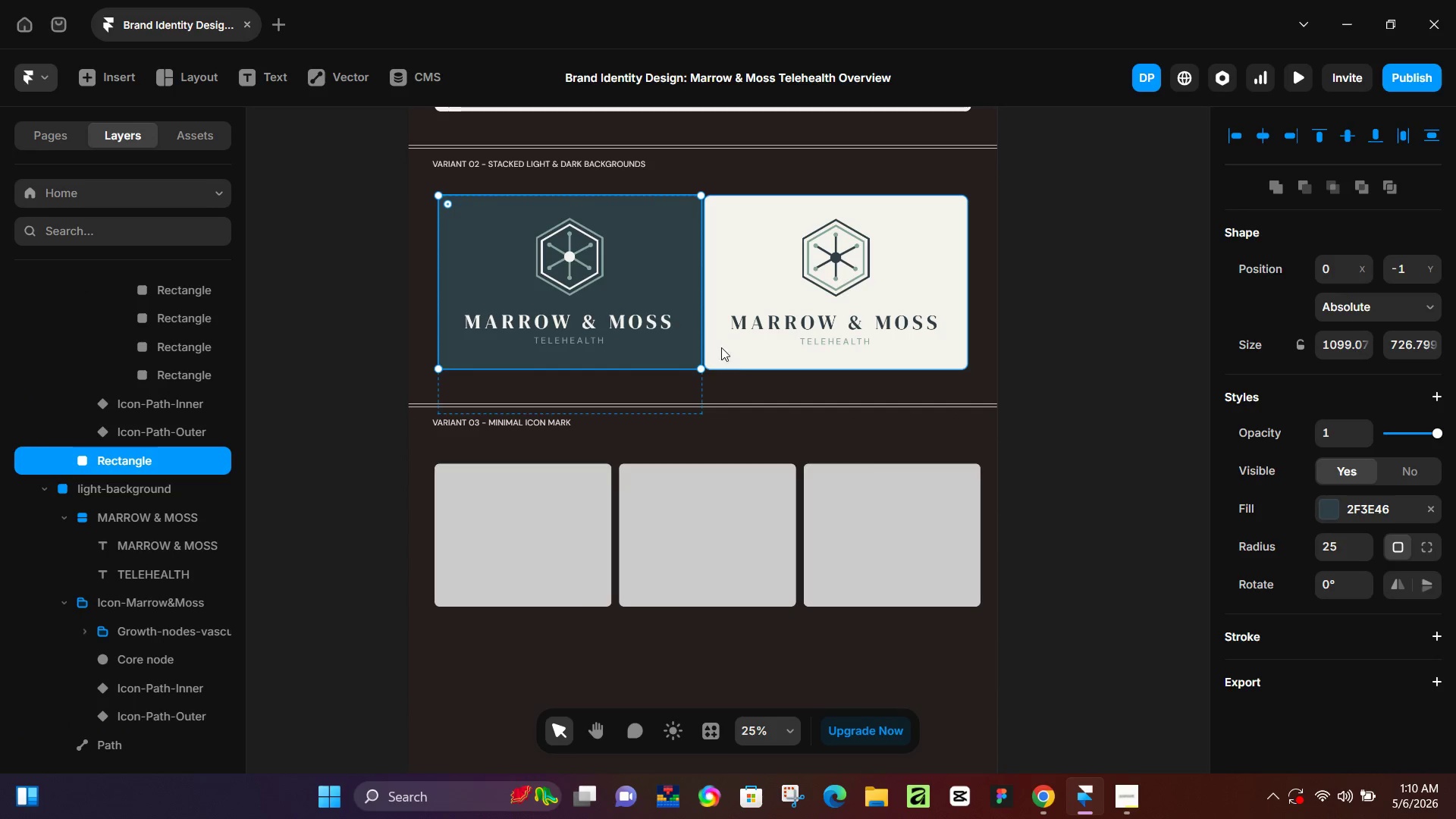 
left_click([733, 366])
 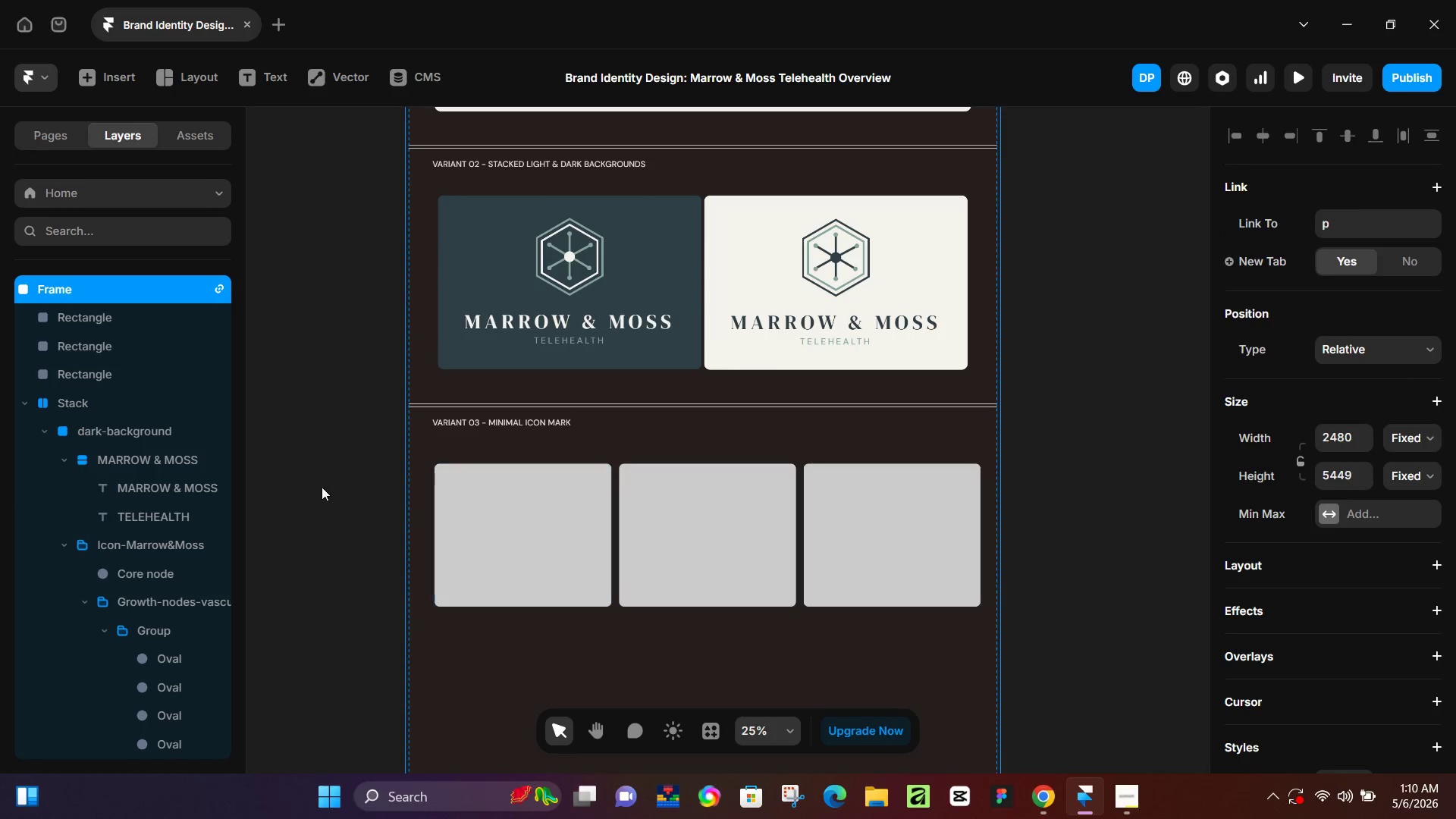 
scroll: coordinate [110, 363], scroll_direction: up, amount: 2.0
 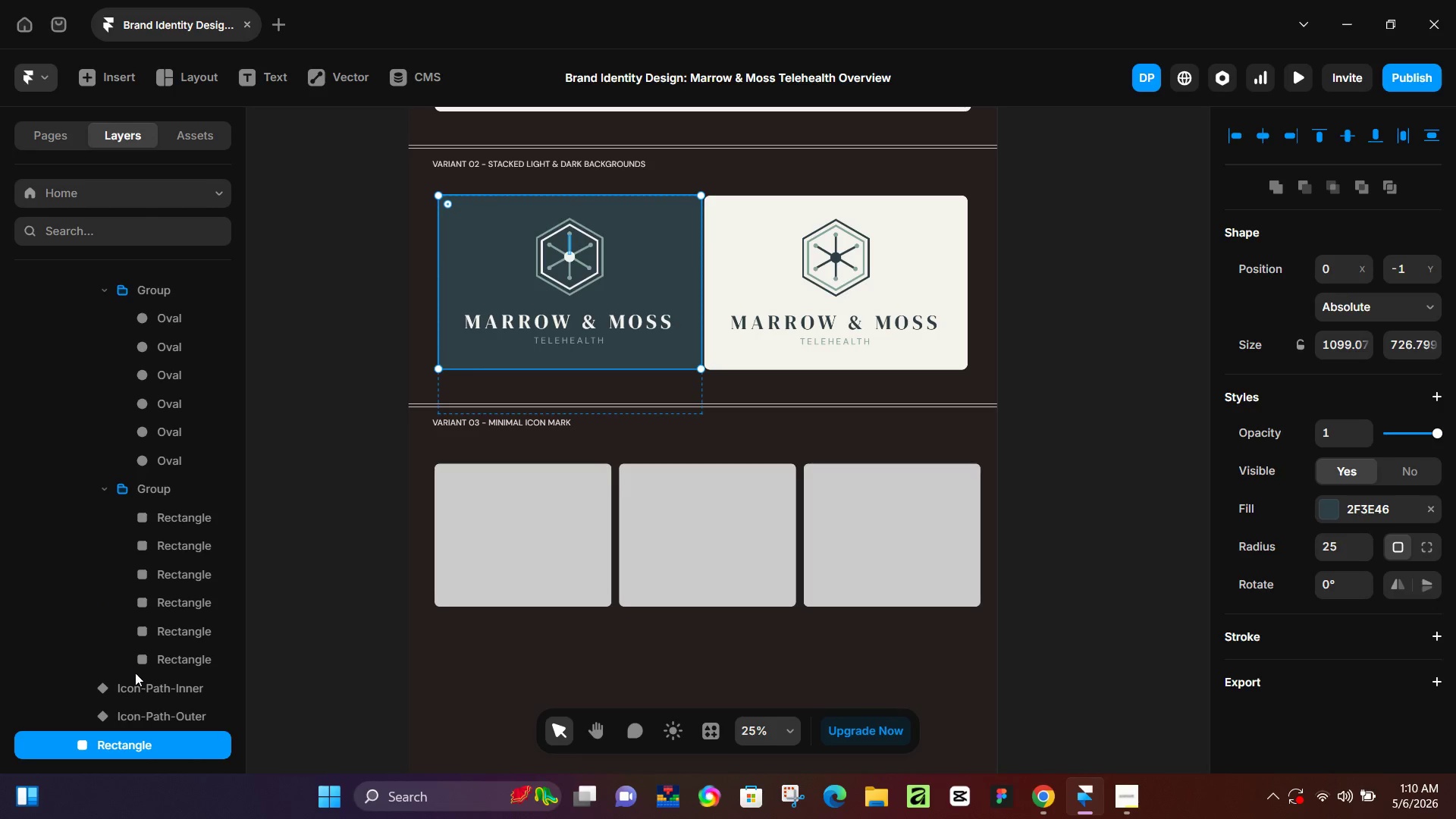 
scroll: coordinate [128, 713], scroll_direction: down, amount: 1.0
 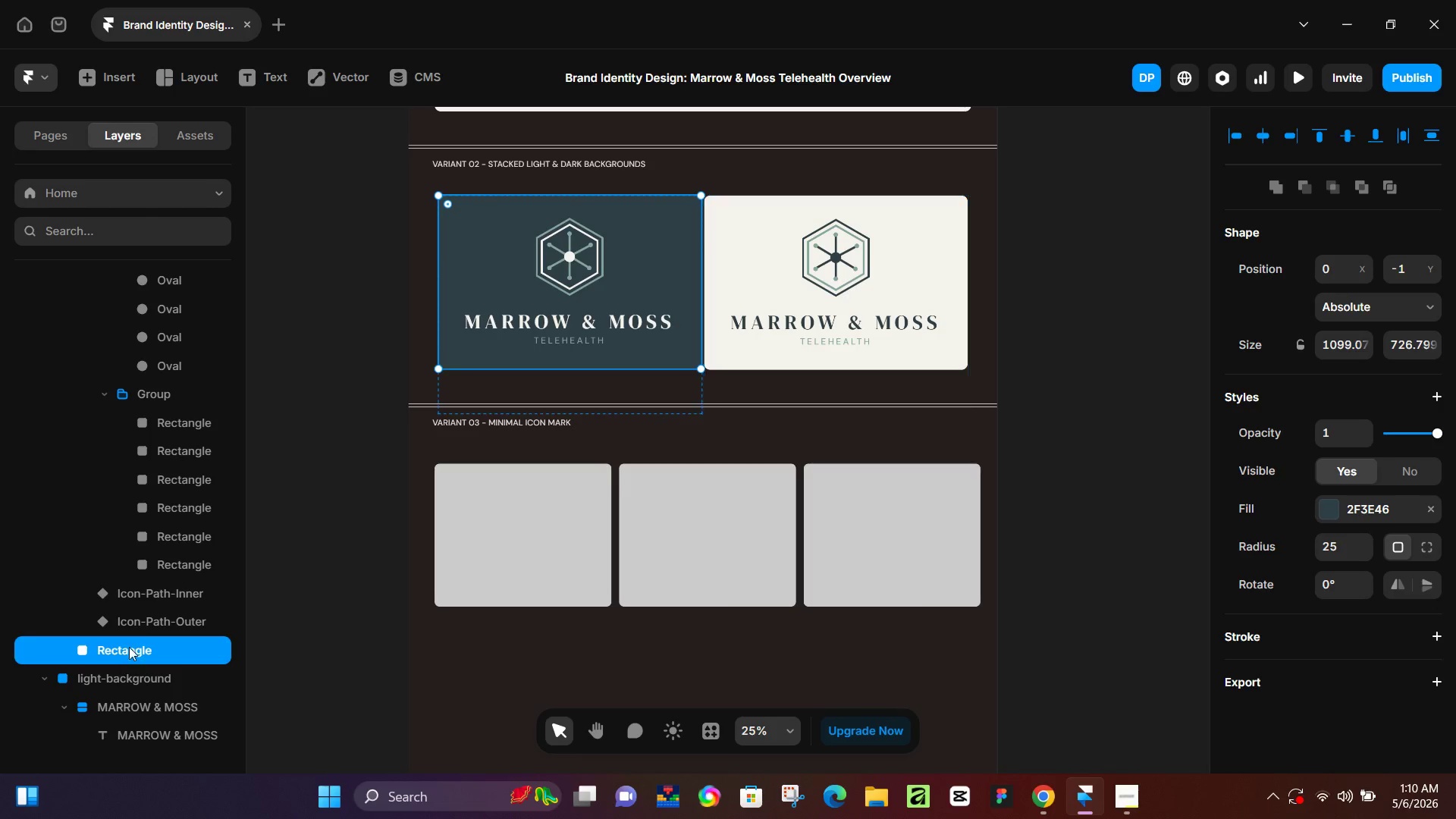 
scroll: coordinate [142, 542], scroll_direction: up, amount: 2.0
 